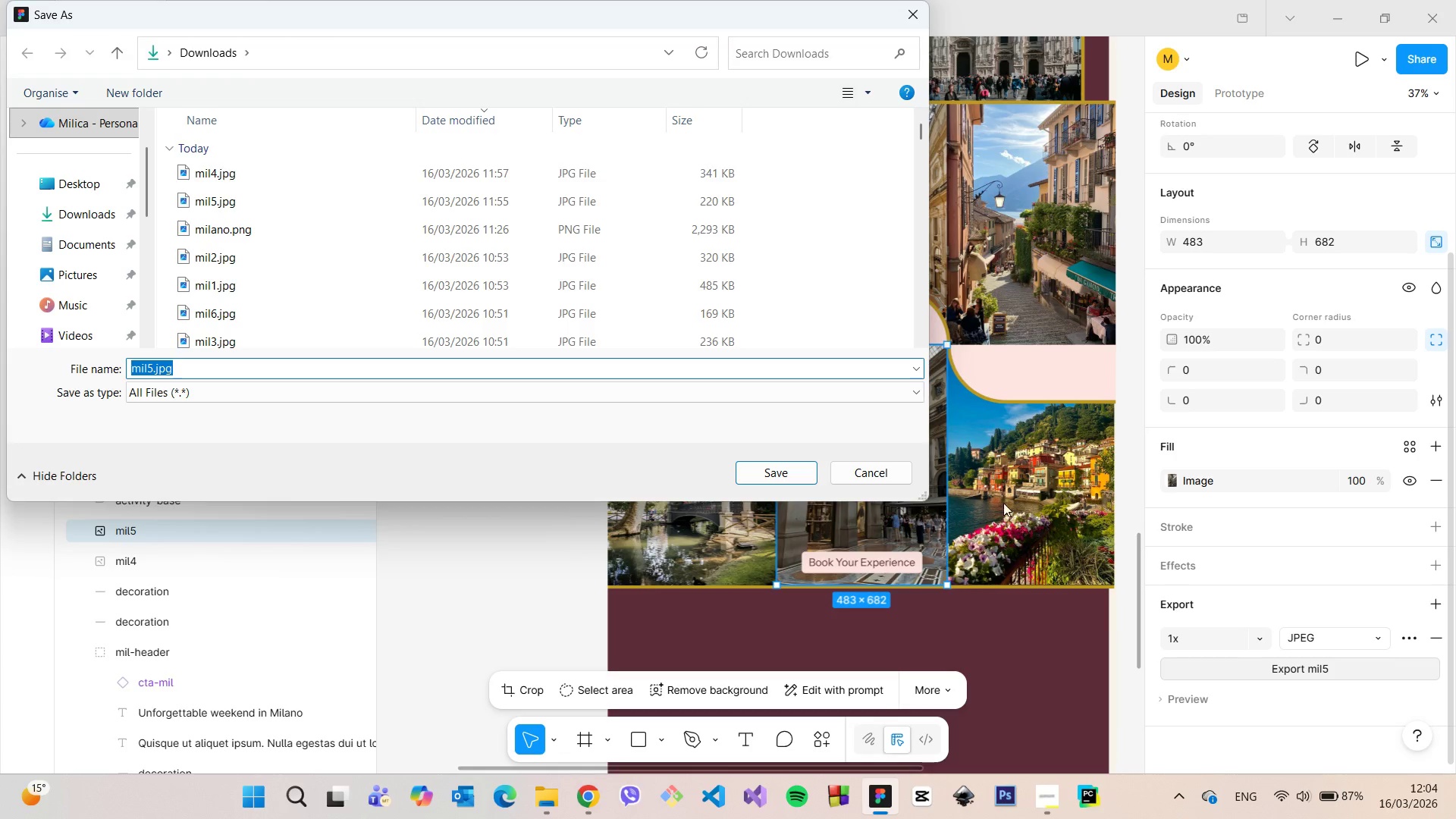 
left_click([799, 473])
 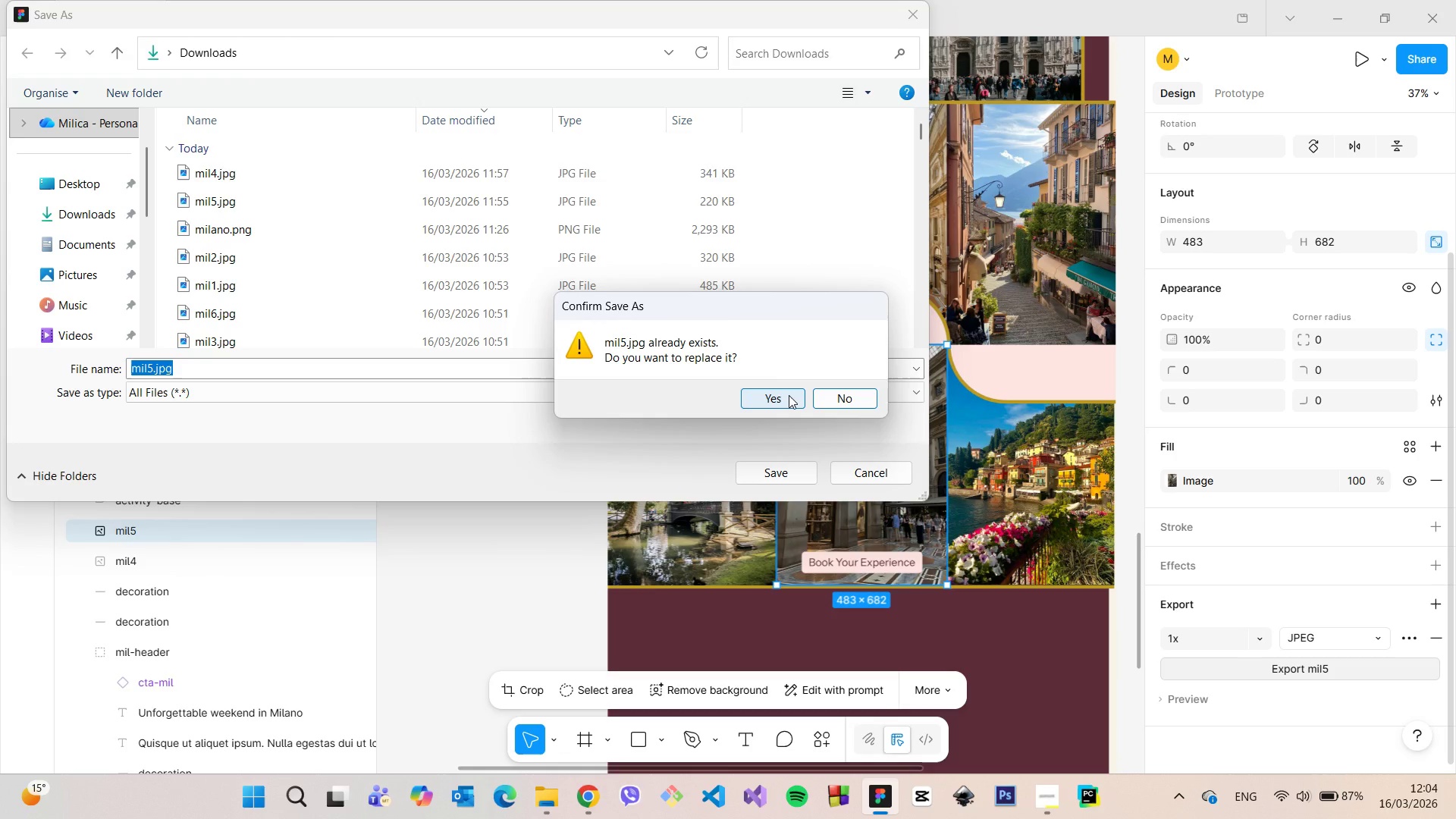 
left_click([789, 395])
 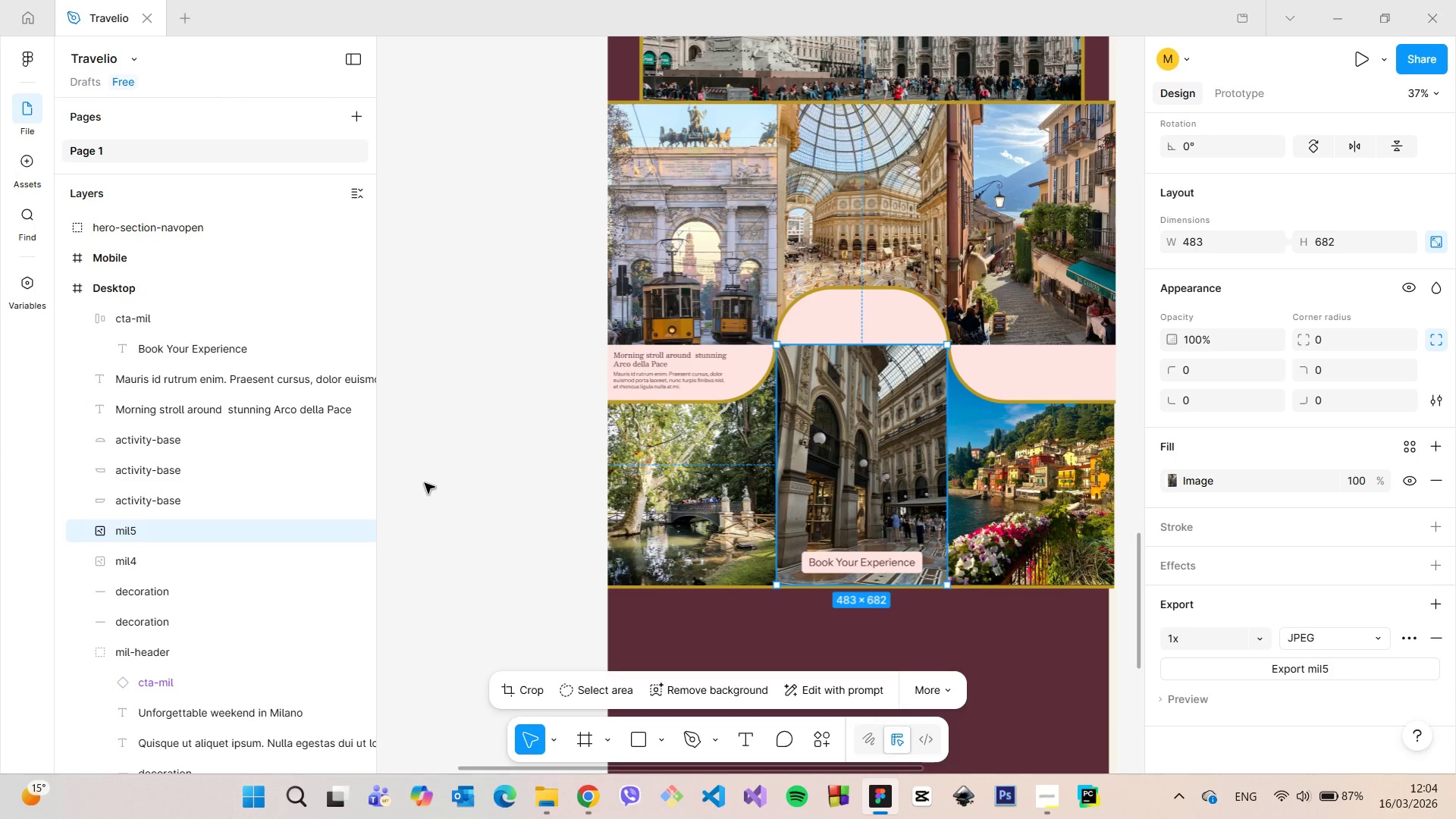 
left_click([434, 483])
 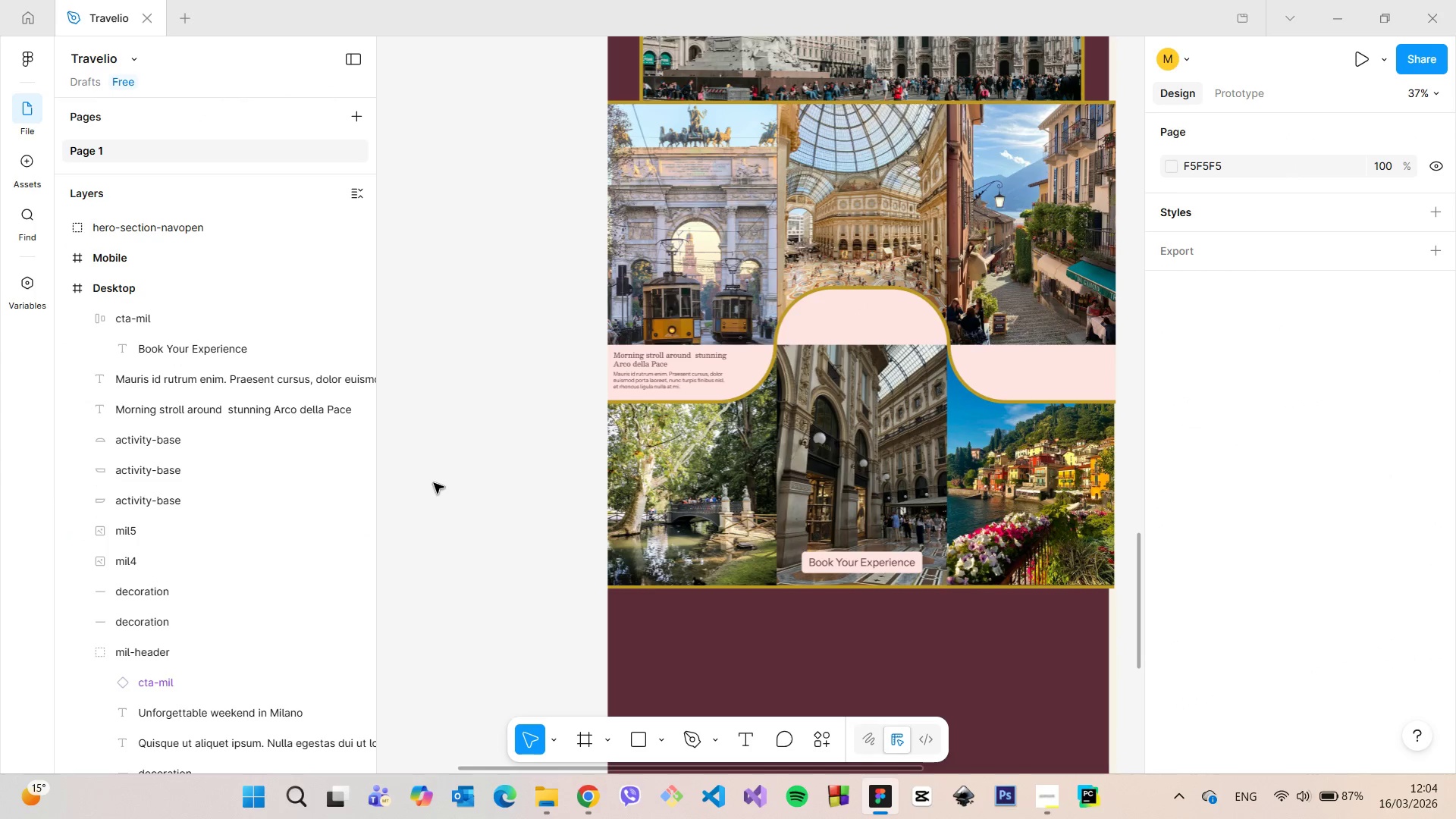 
scroll: coordinate [434, 483], scroll_direction: down, amount: 6.0
 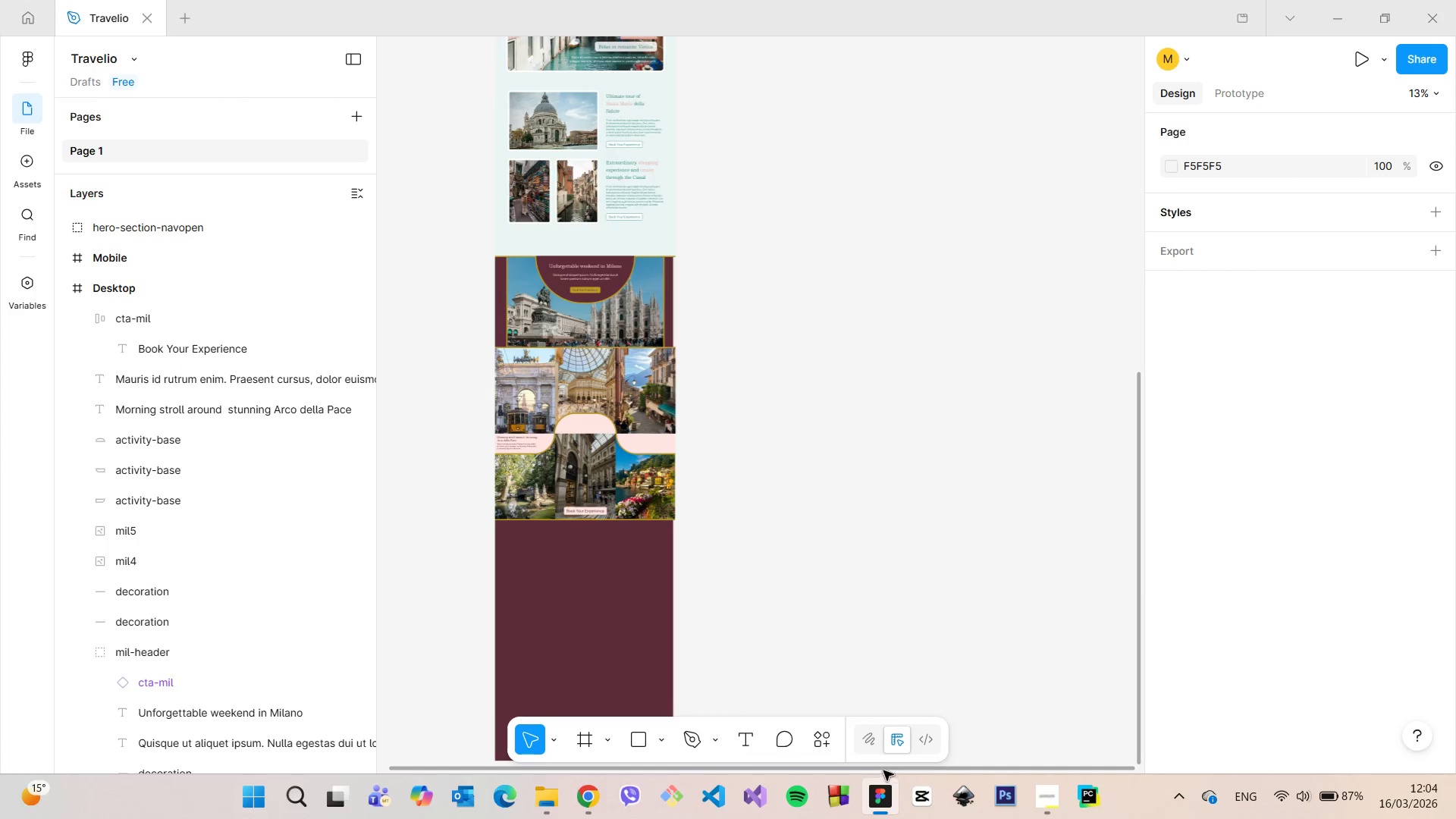 
left_click_drag(start_coordinate=[883, 770], to_coordinate=[362, 661])
 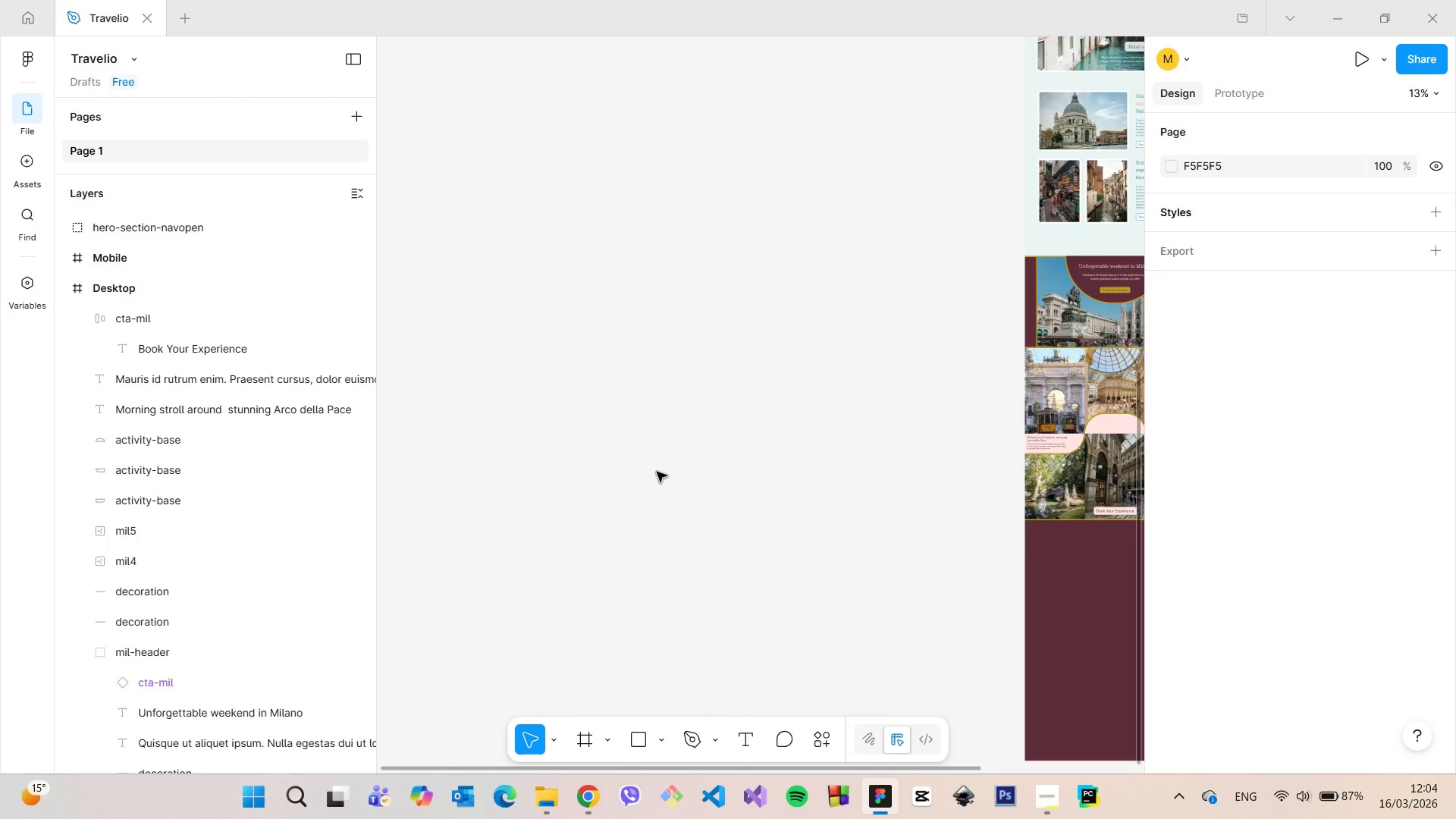 
scroll: coordinate [654, 460], scroll_direction: down, amount: 13.0
 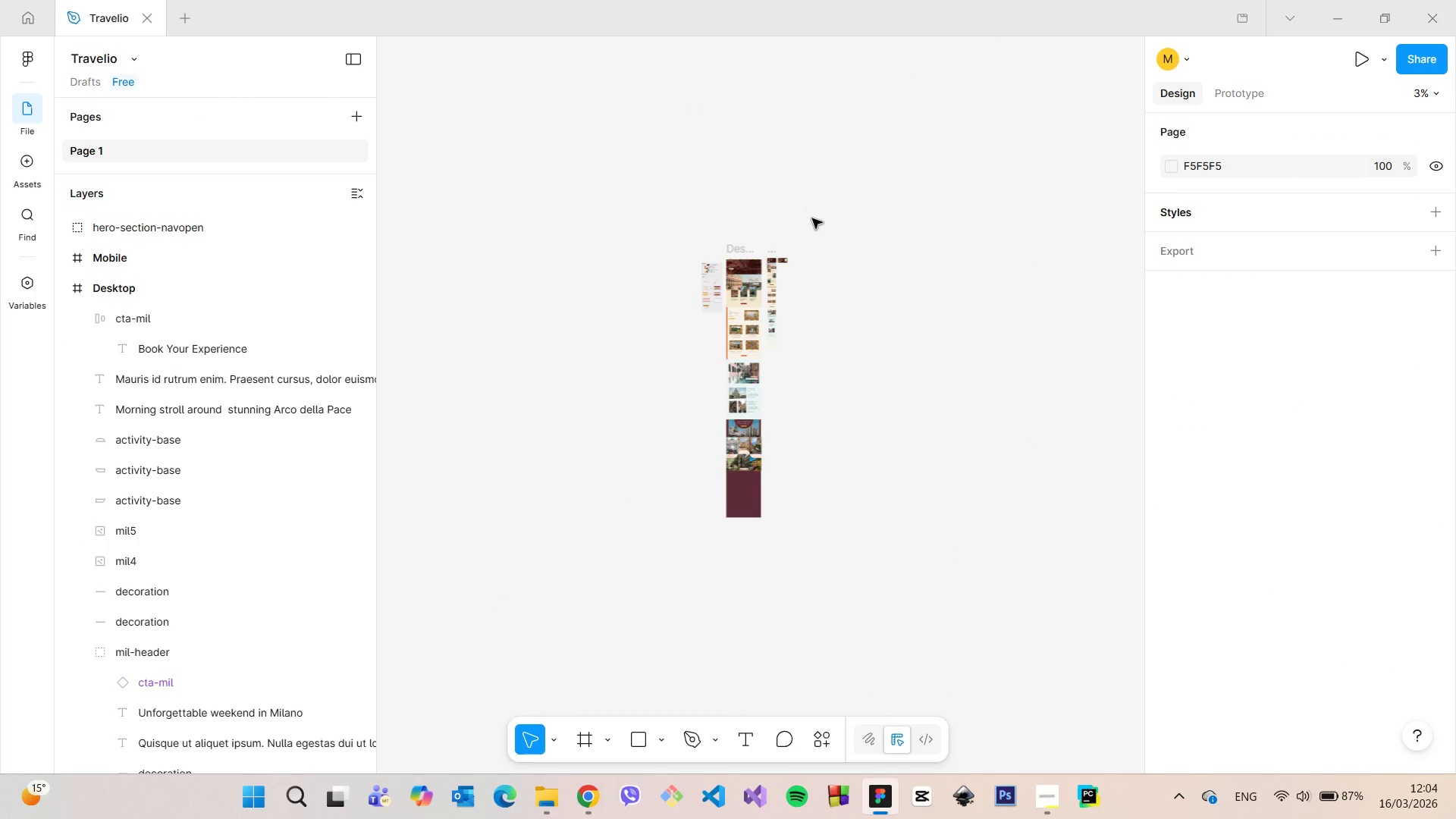 
scroll: coordinate [691, 228], scroll_direction: up, amount: 32.0
 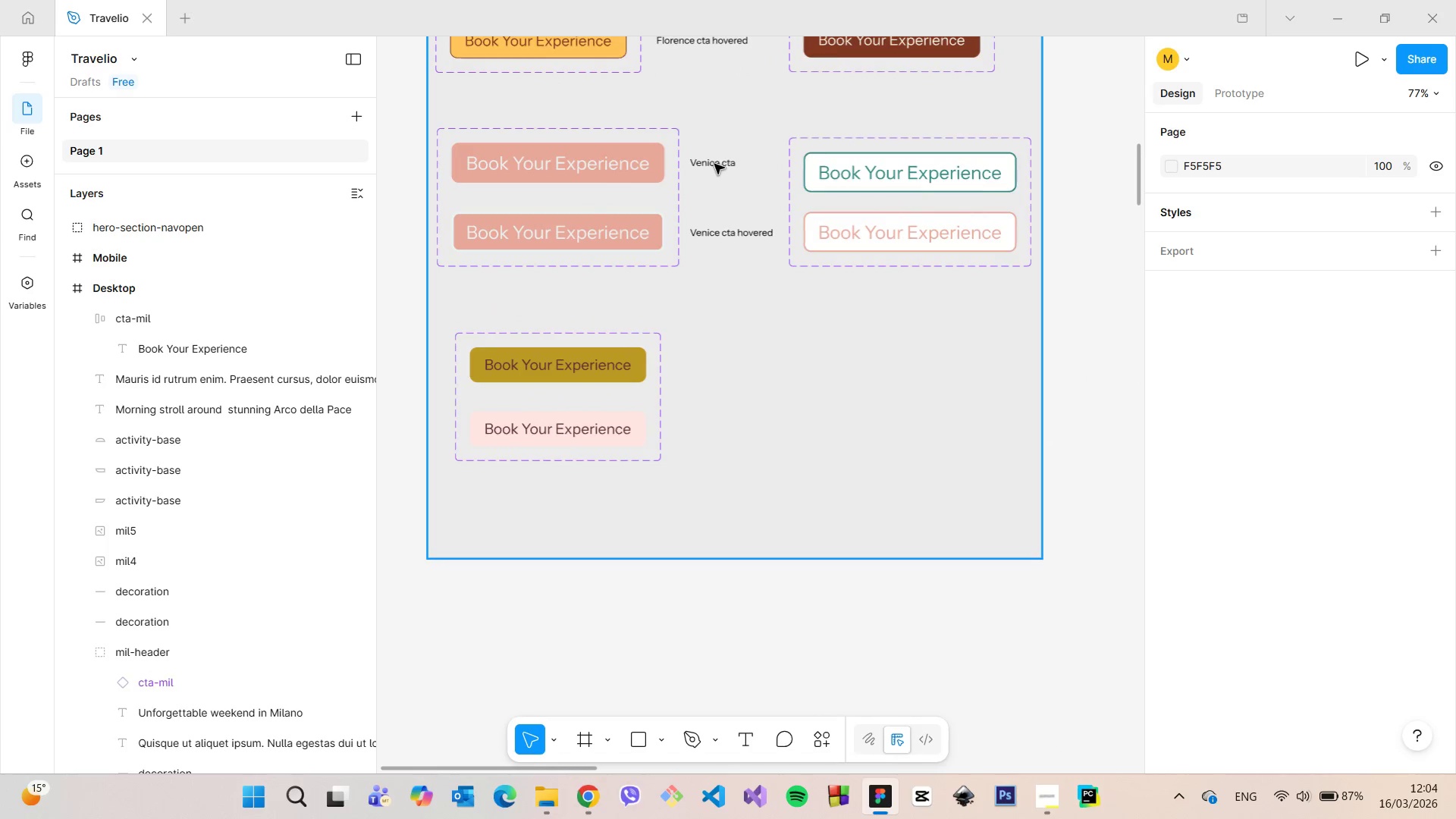 
double_click([714, 164])
 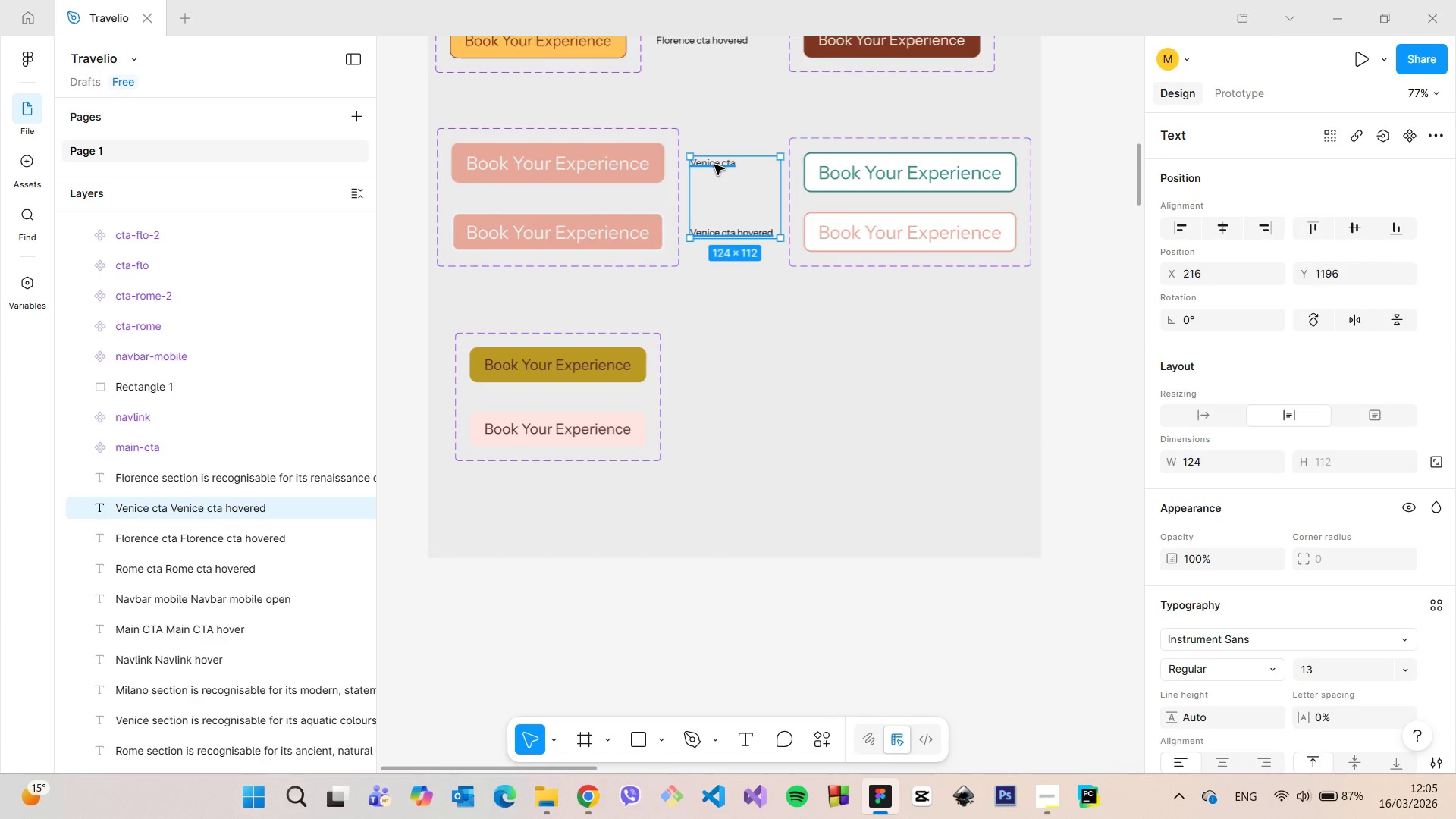 
hold_key(key=AltLeft, duration=1.52)
left_click_drag(start_coordinate=[715, 165], to_coordinate=[714, 366])
 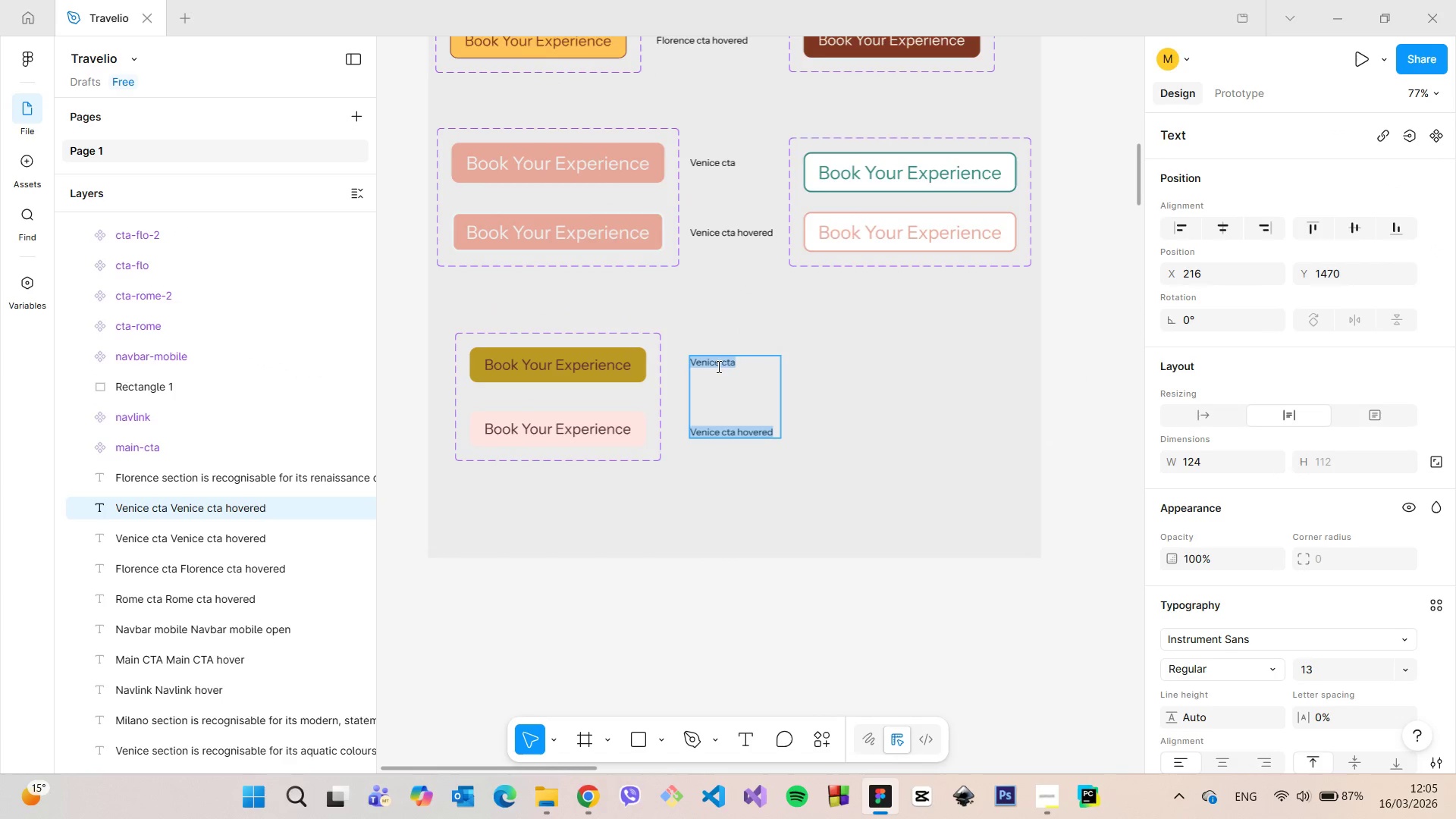 
key(Alt+AltLeft)
 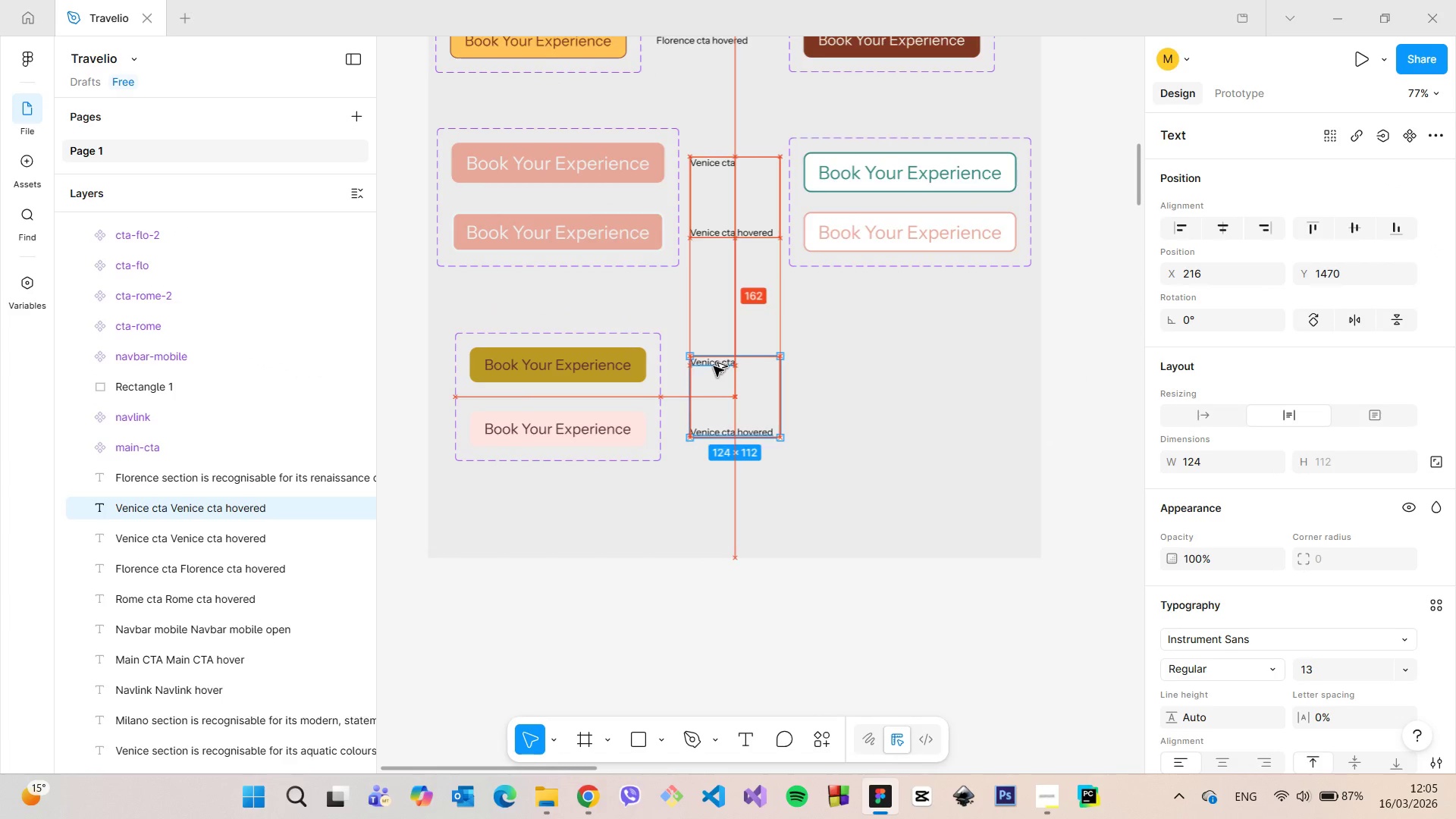 
key(Alt+AltLeft)
 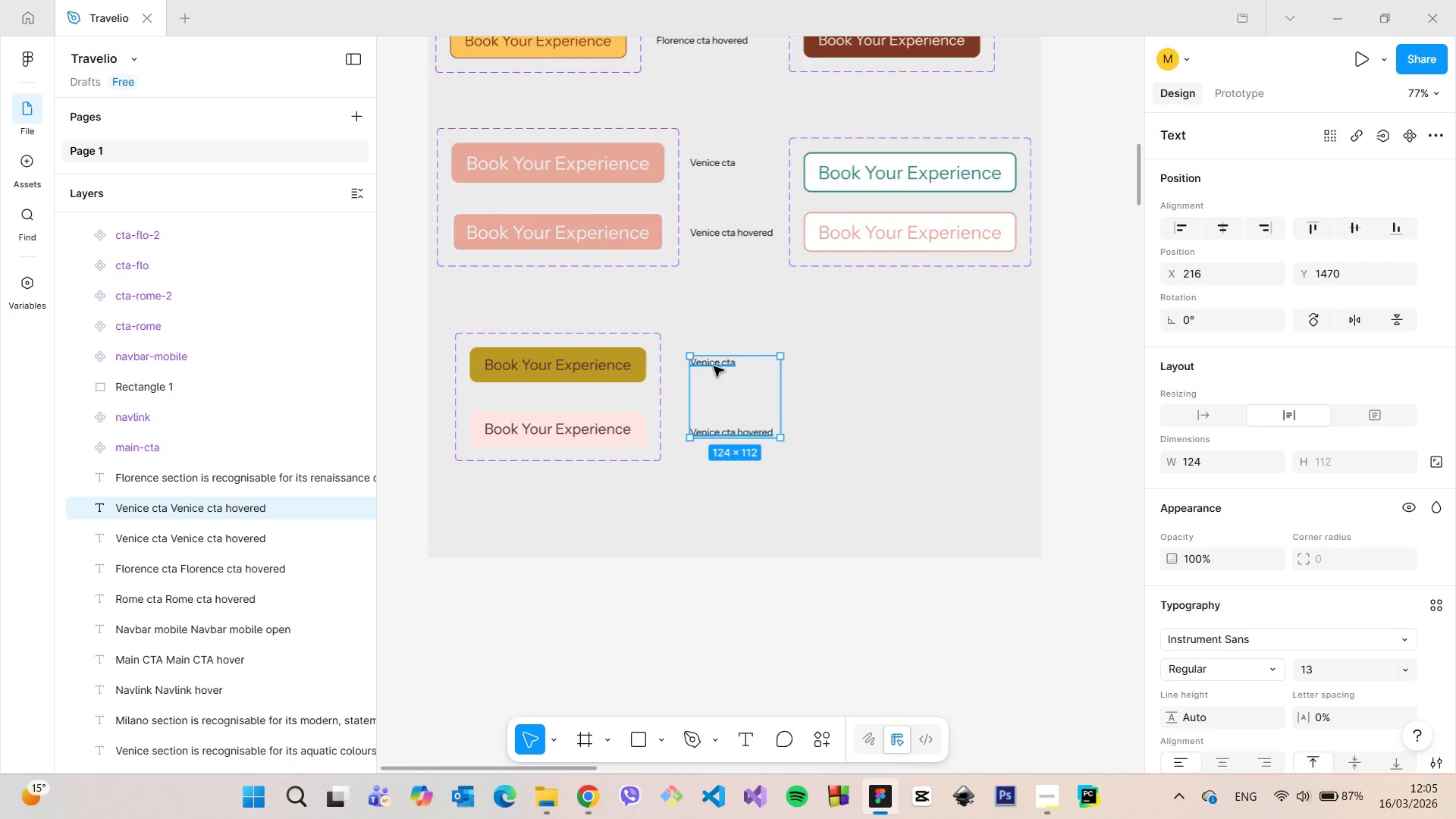 
key(Alt+AltLeft)
 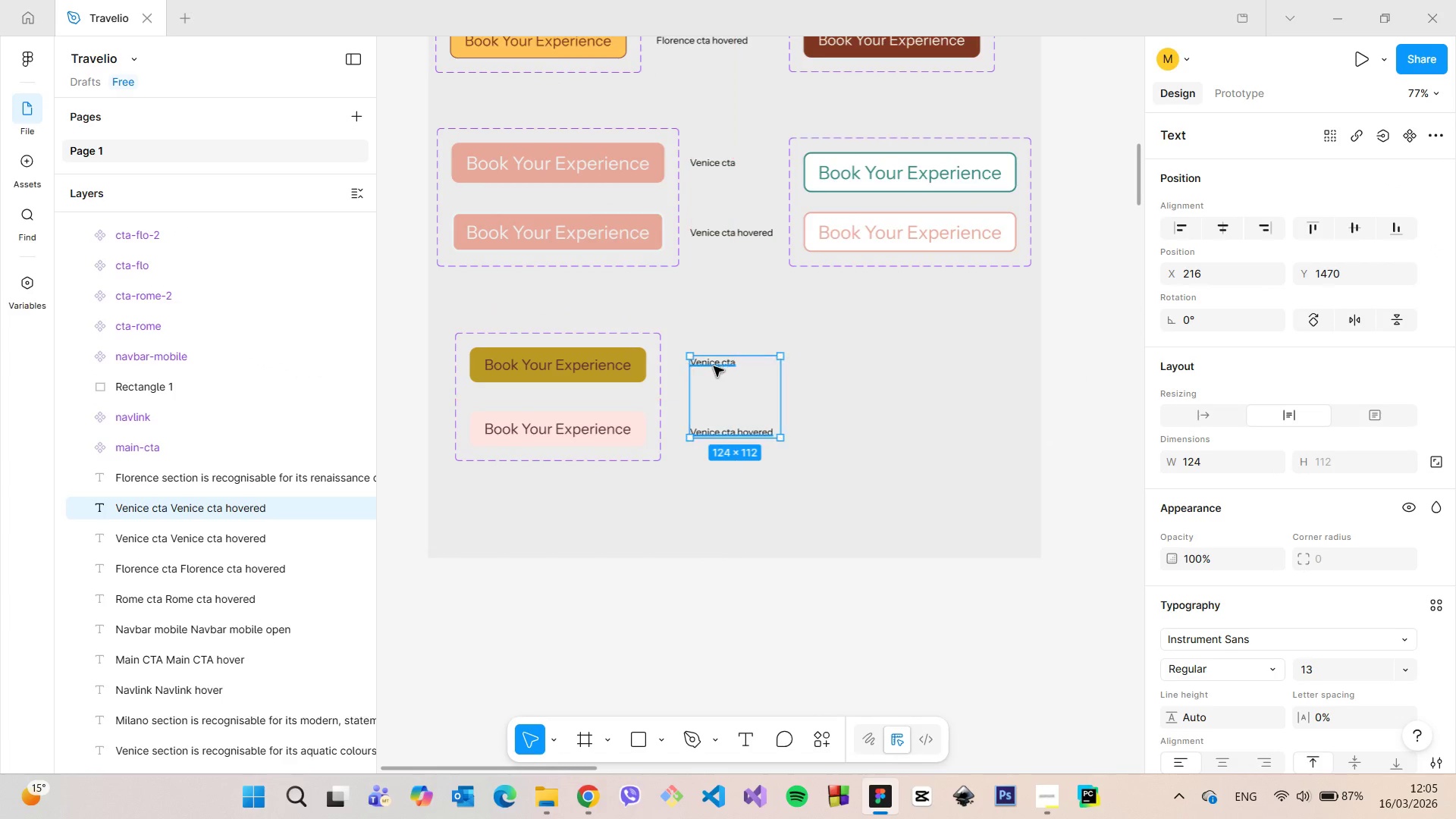 
key(Alt+AltLeft)
 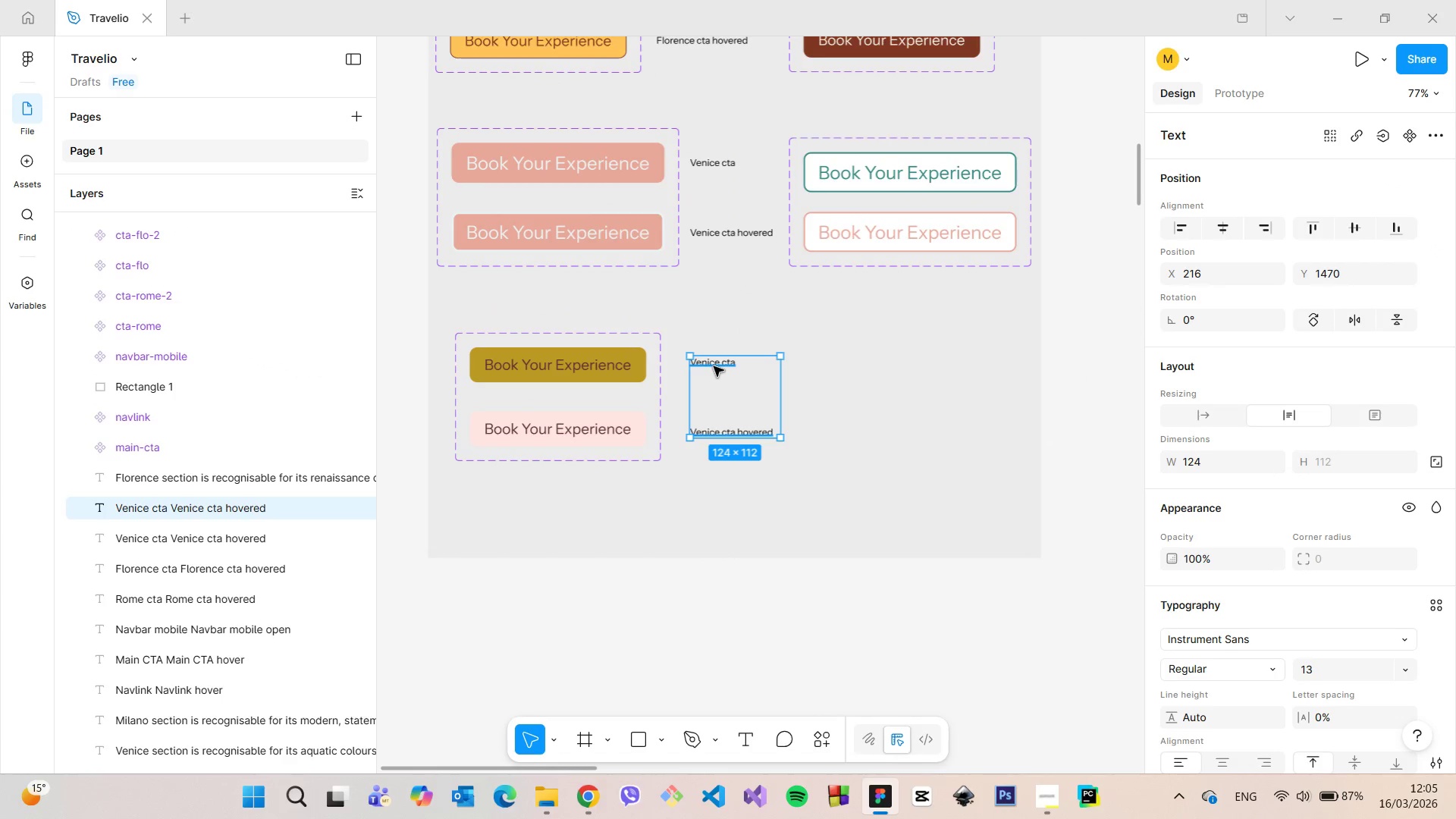 
double_click([714, 366])
 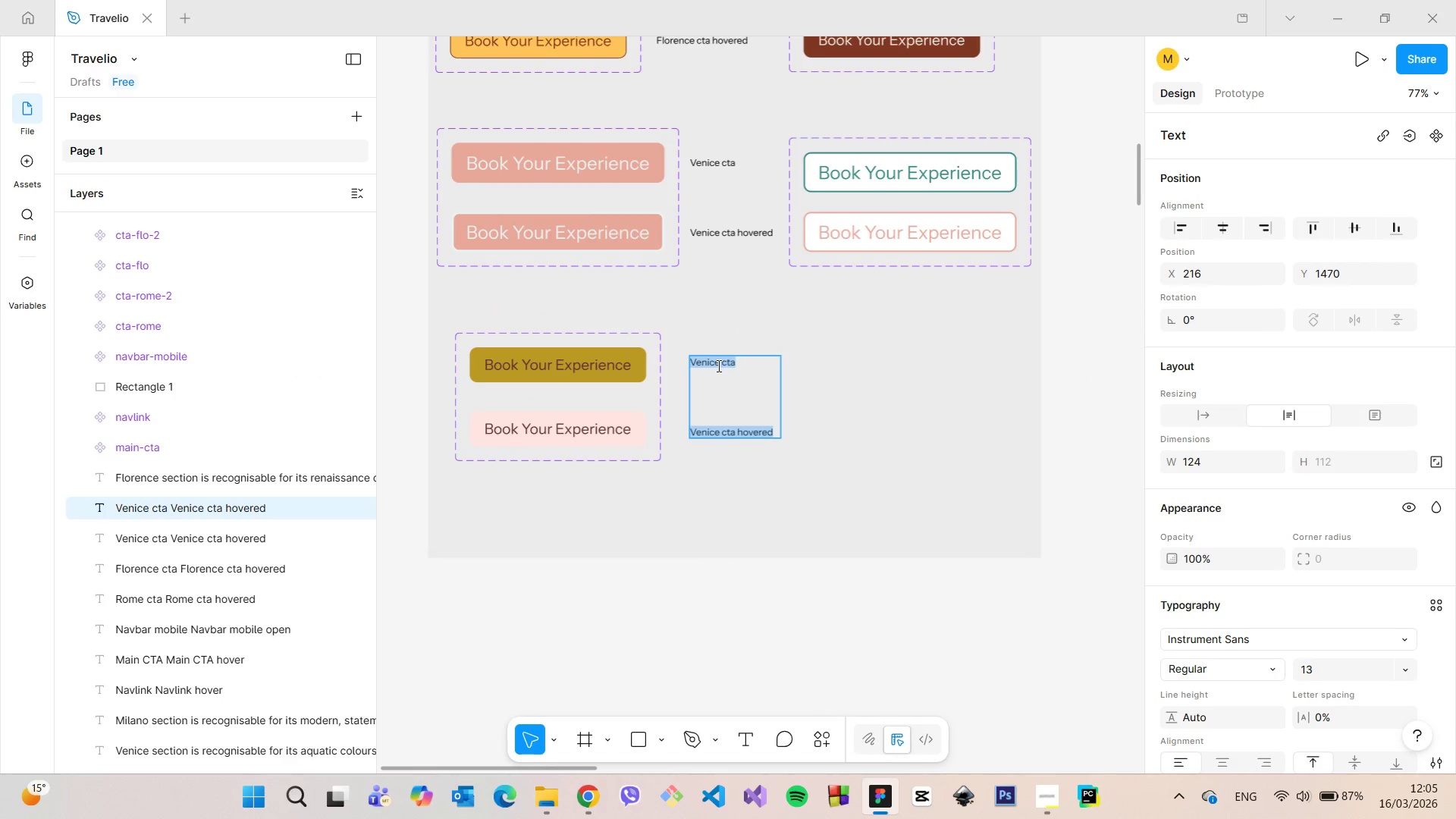 
triple_click([717, 366])
 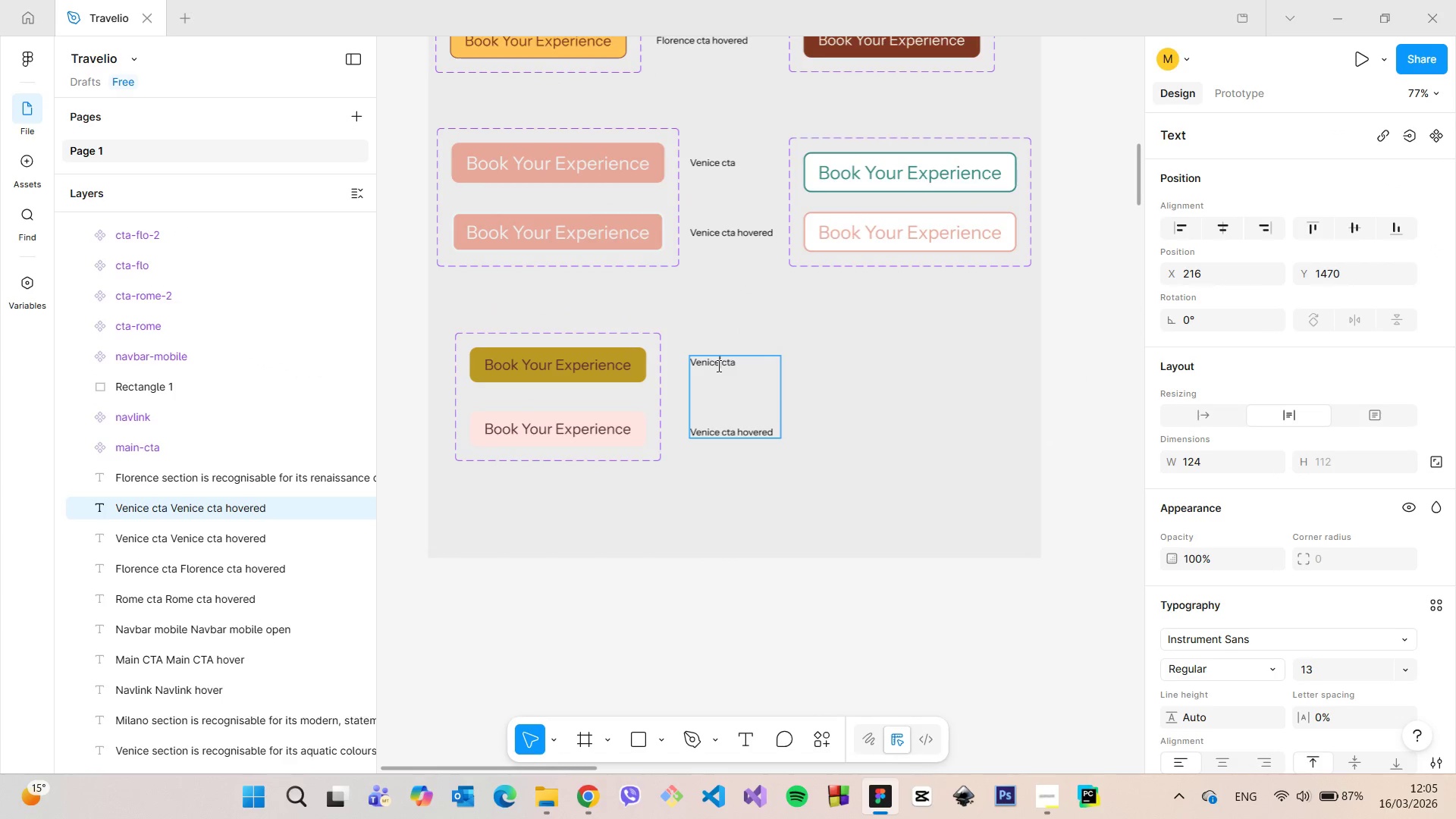 
left_click_drag(start_coordinate=[717, 366], to_coordinate=[695, 365])
 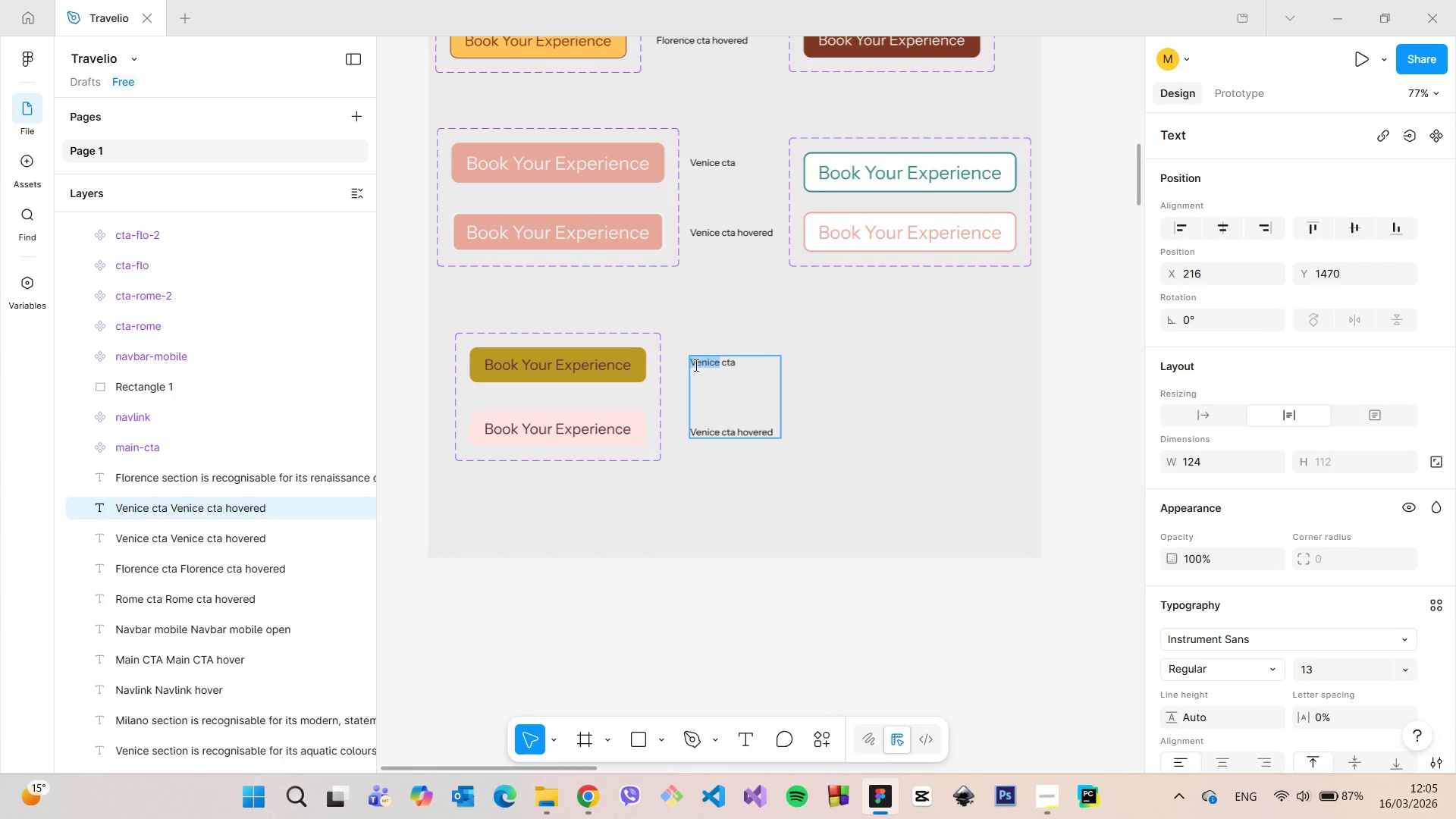 
type(Milano)
 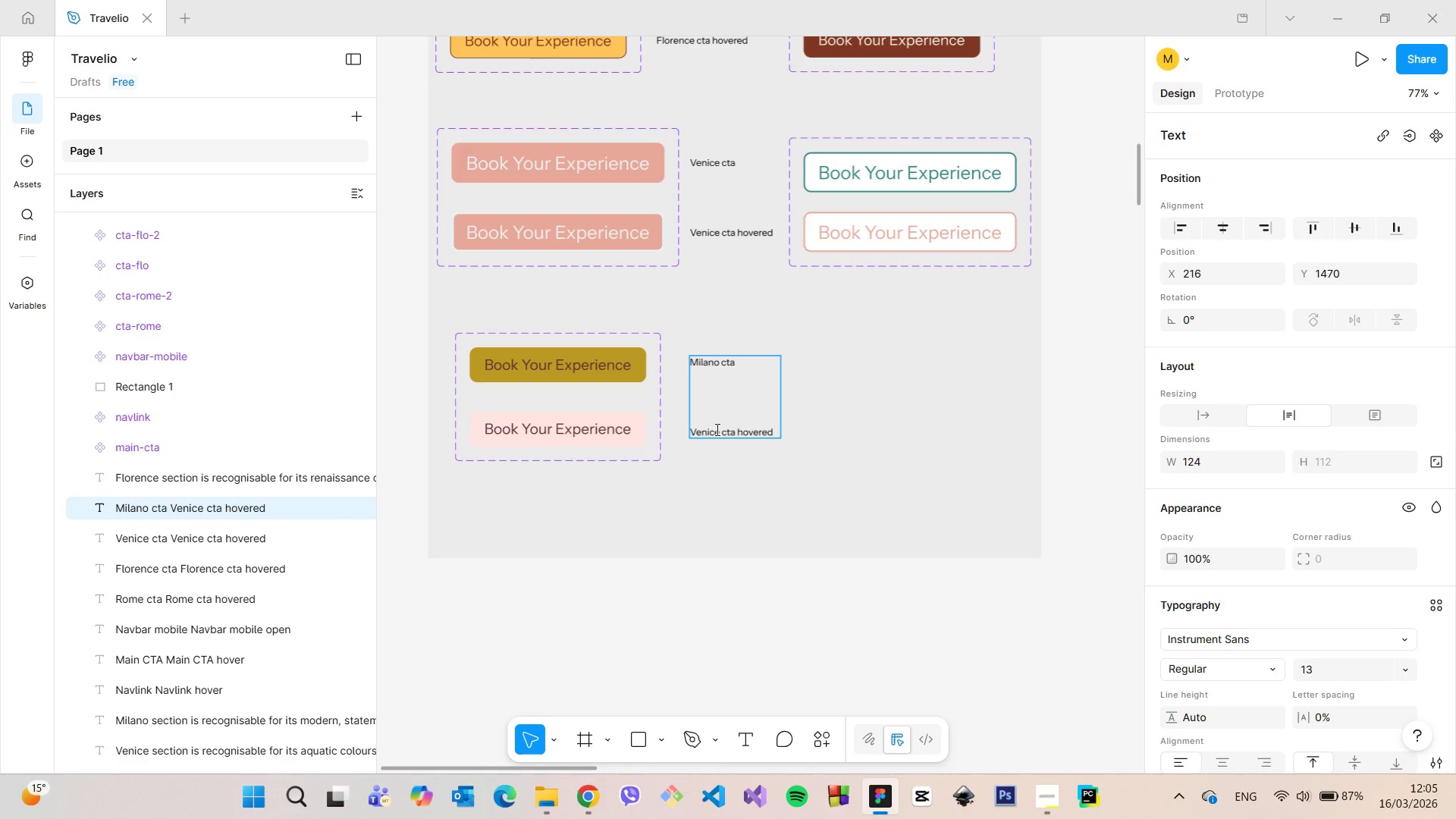 
left_click_drag(start_coordinate=[720, 432], to_coordinate=[690, 432])
 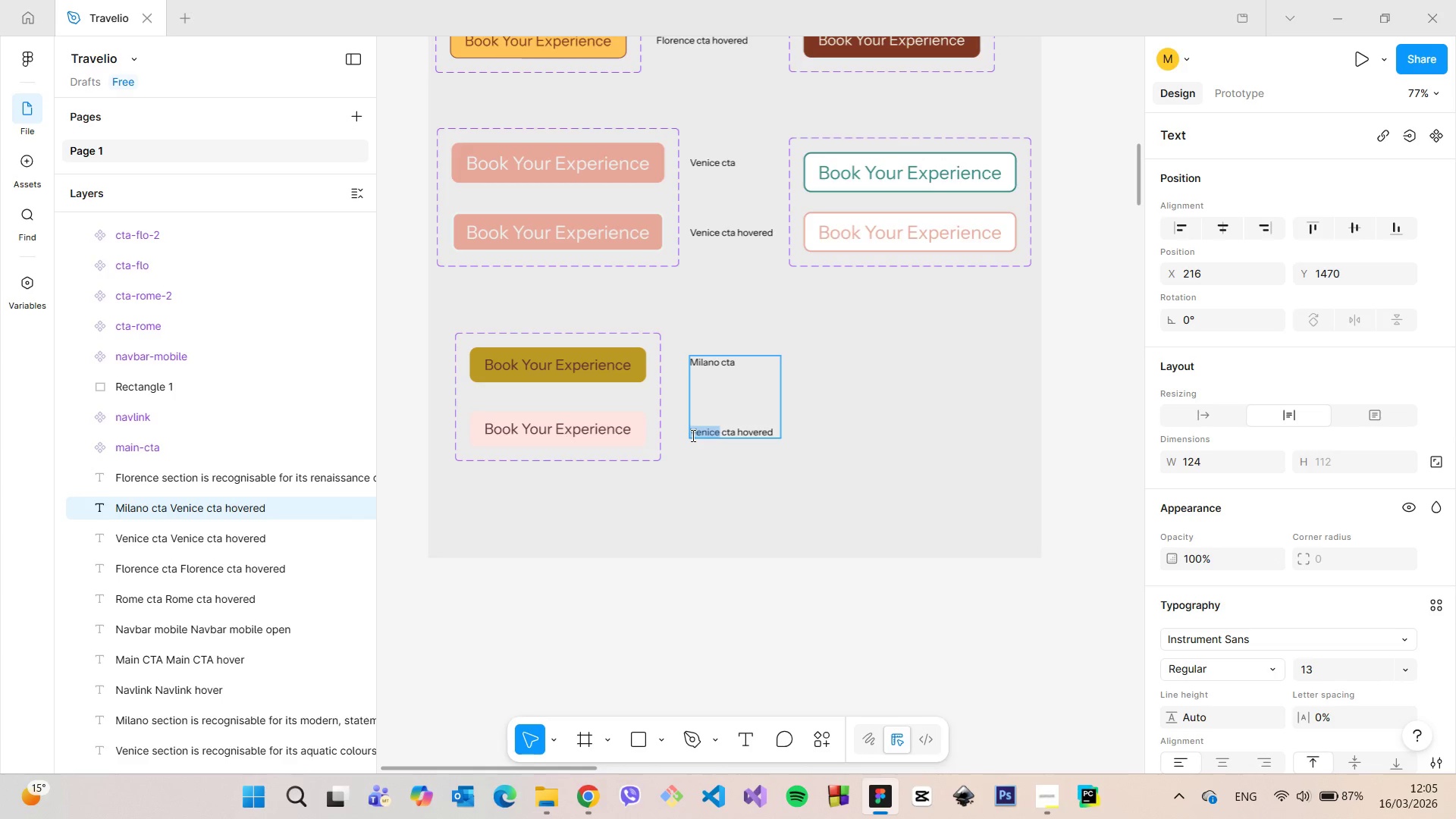 
type(Milano)
 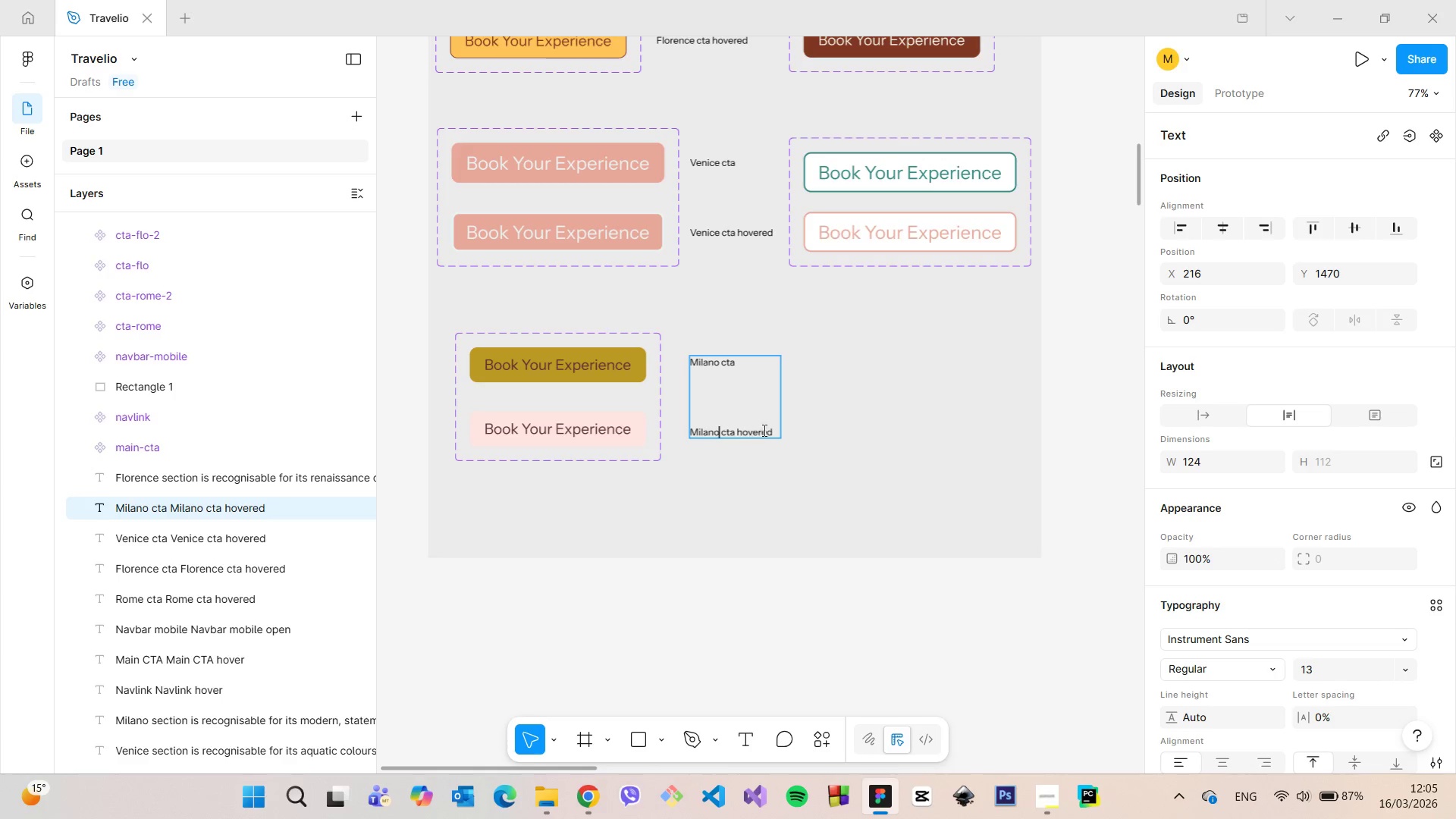 
left_click([775, 428])
 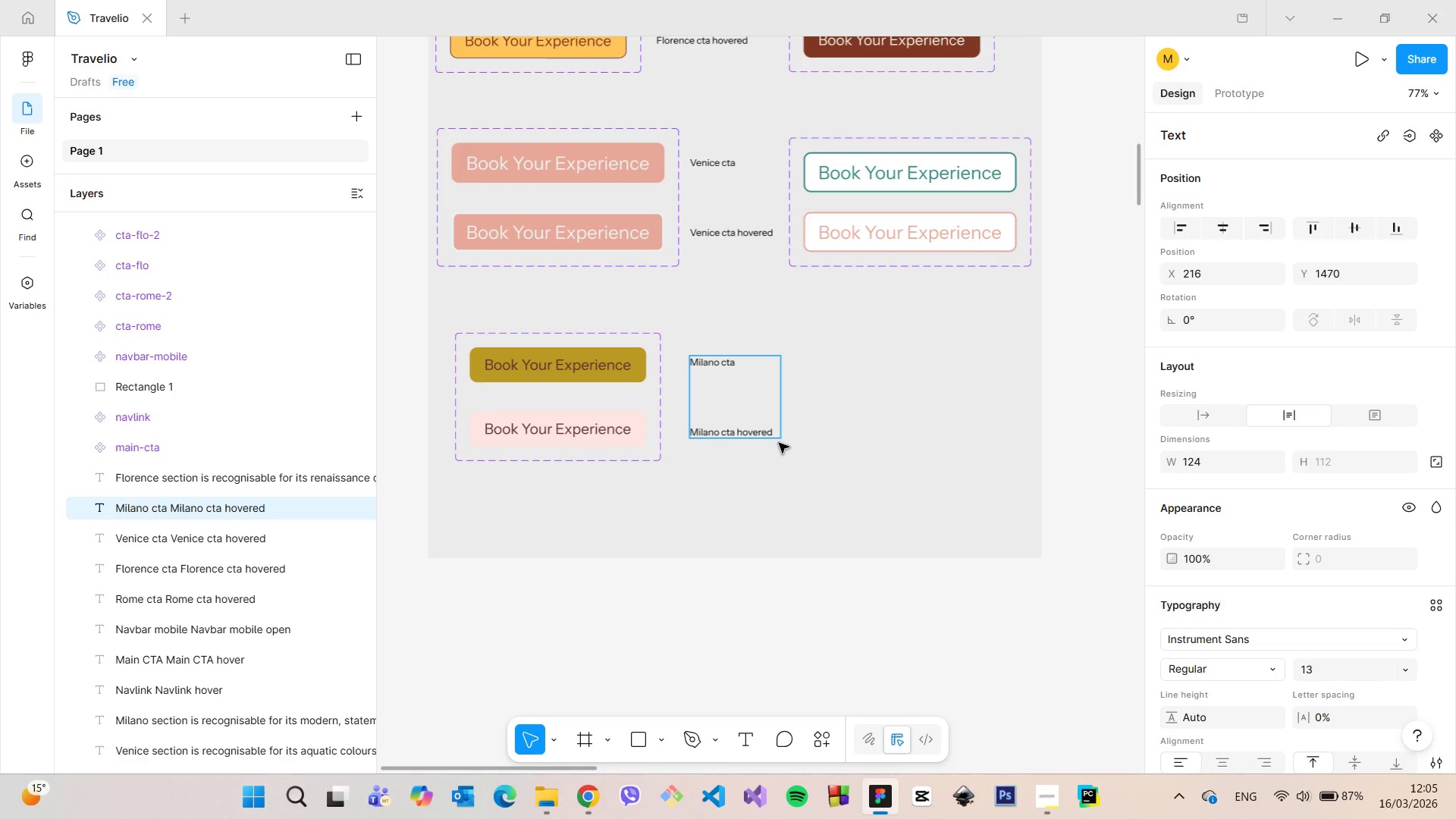 
type( / Milano cta 2)
 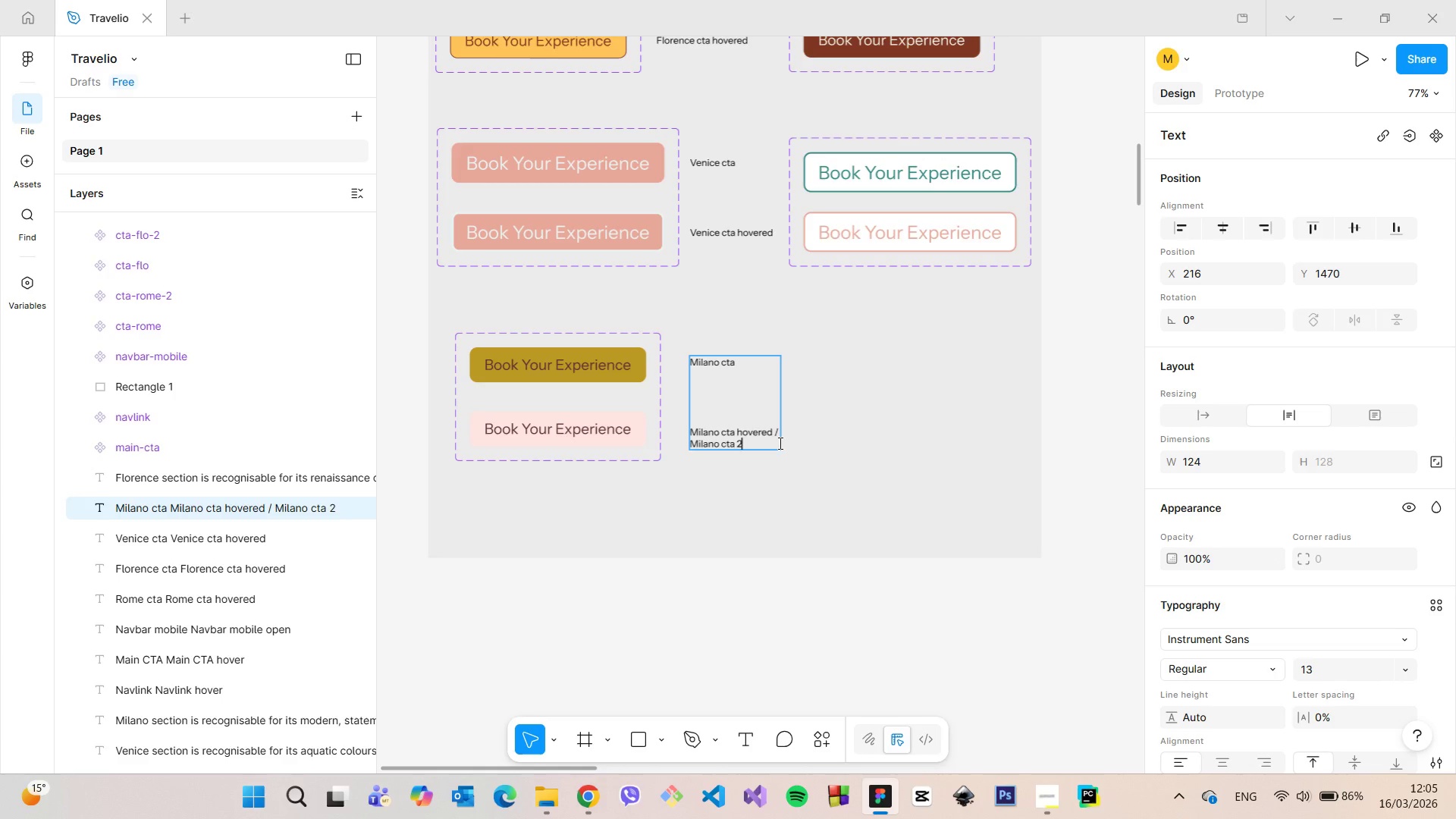 
left_click([746, 369])
 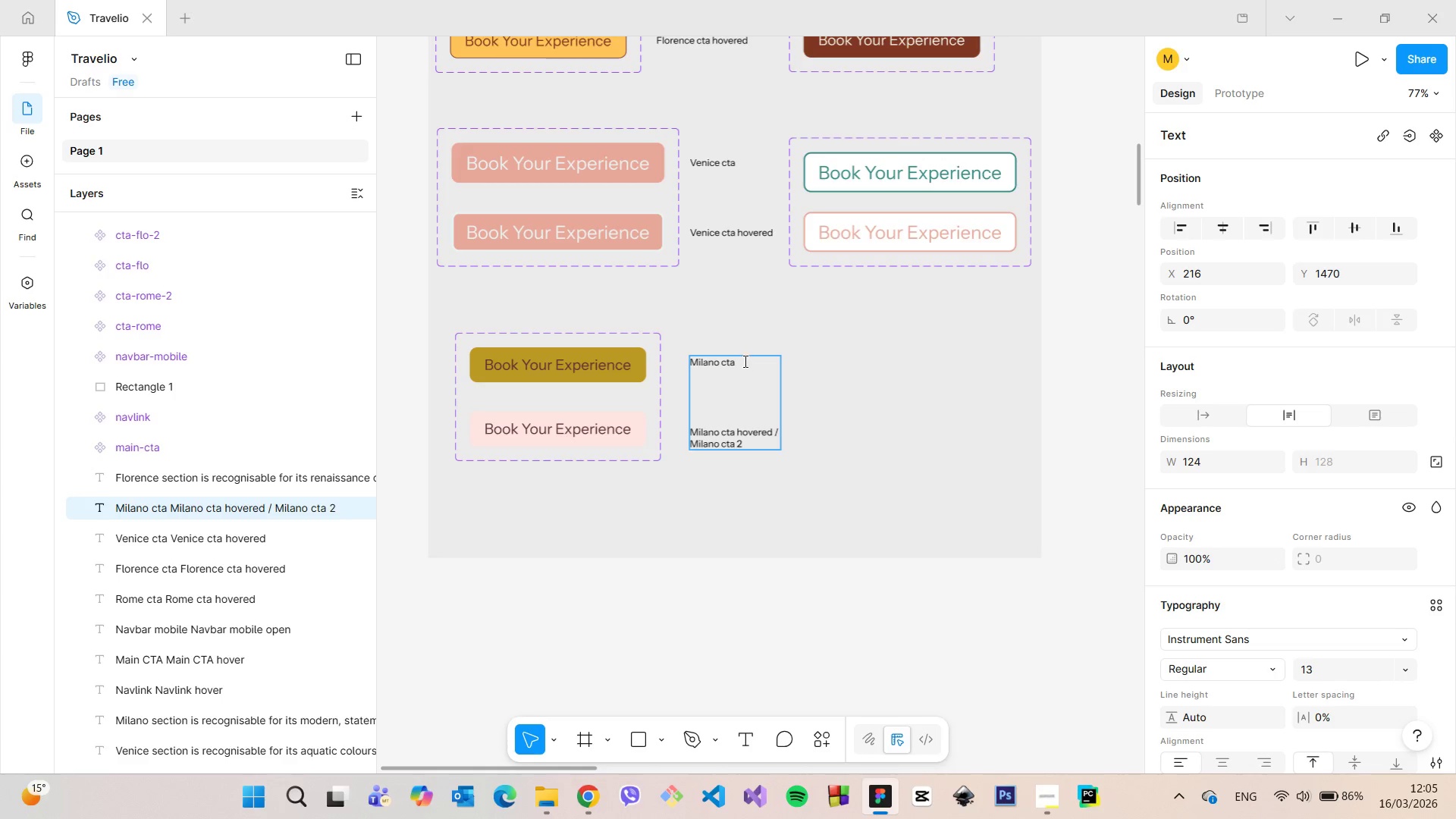 
left_click([744, 359])
 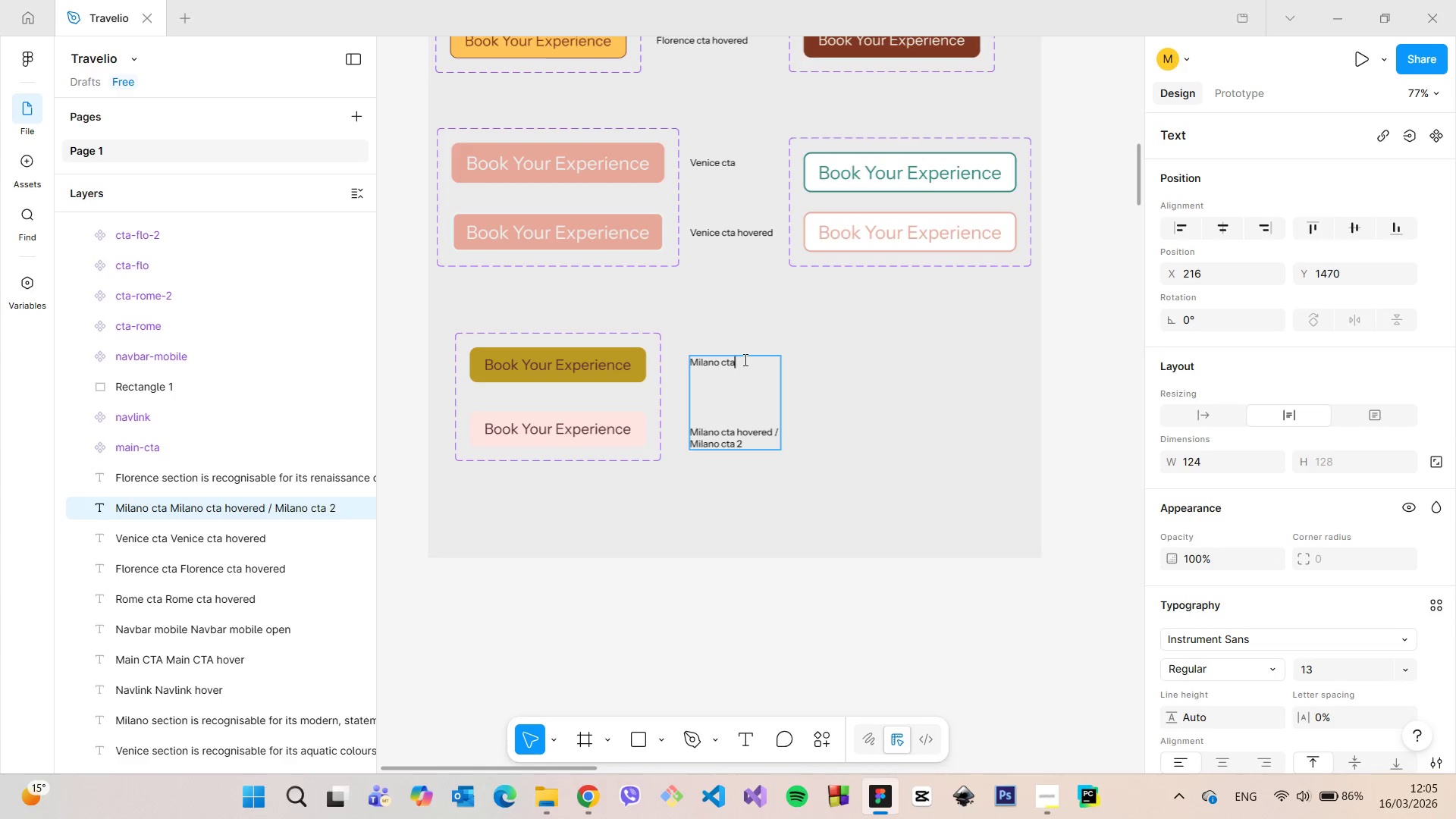 
type( / Nilano )
key(Backspace)
key(Backspace)
key(Backspace)
key(Backspace)
key(Backspace)
key(Backspace)
key(Backspace)
type(Milano cta 2 hovered)
 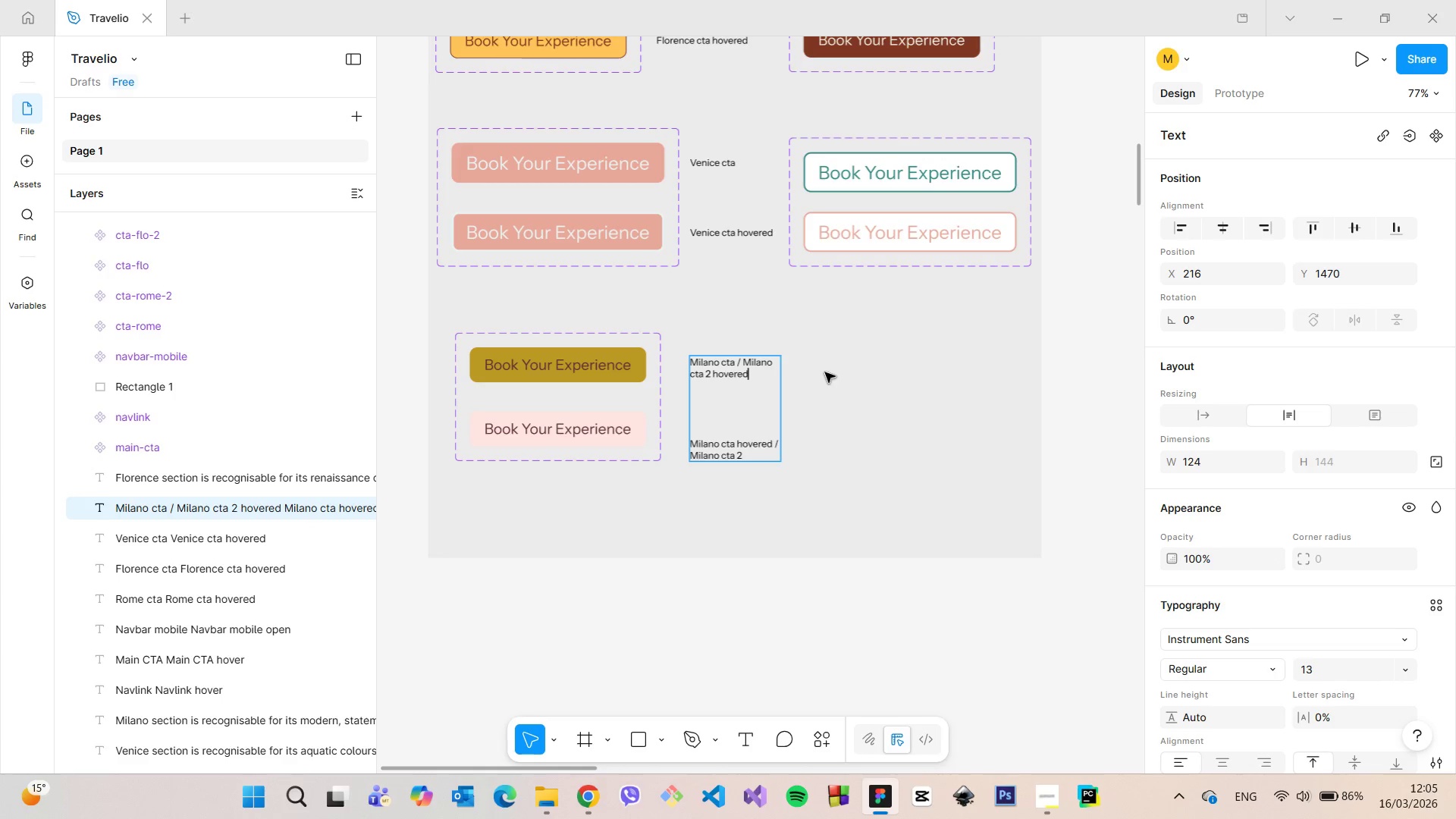 
 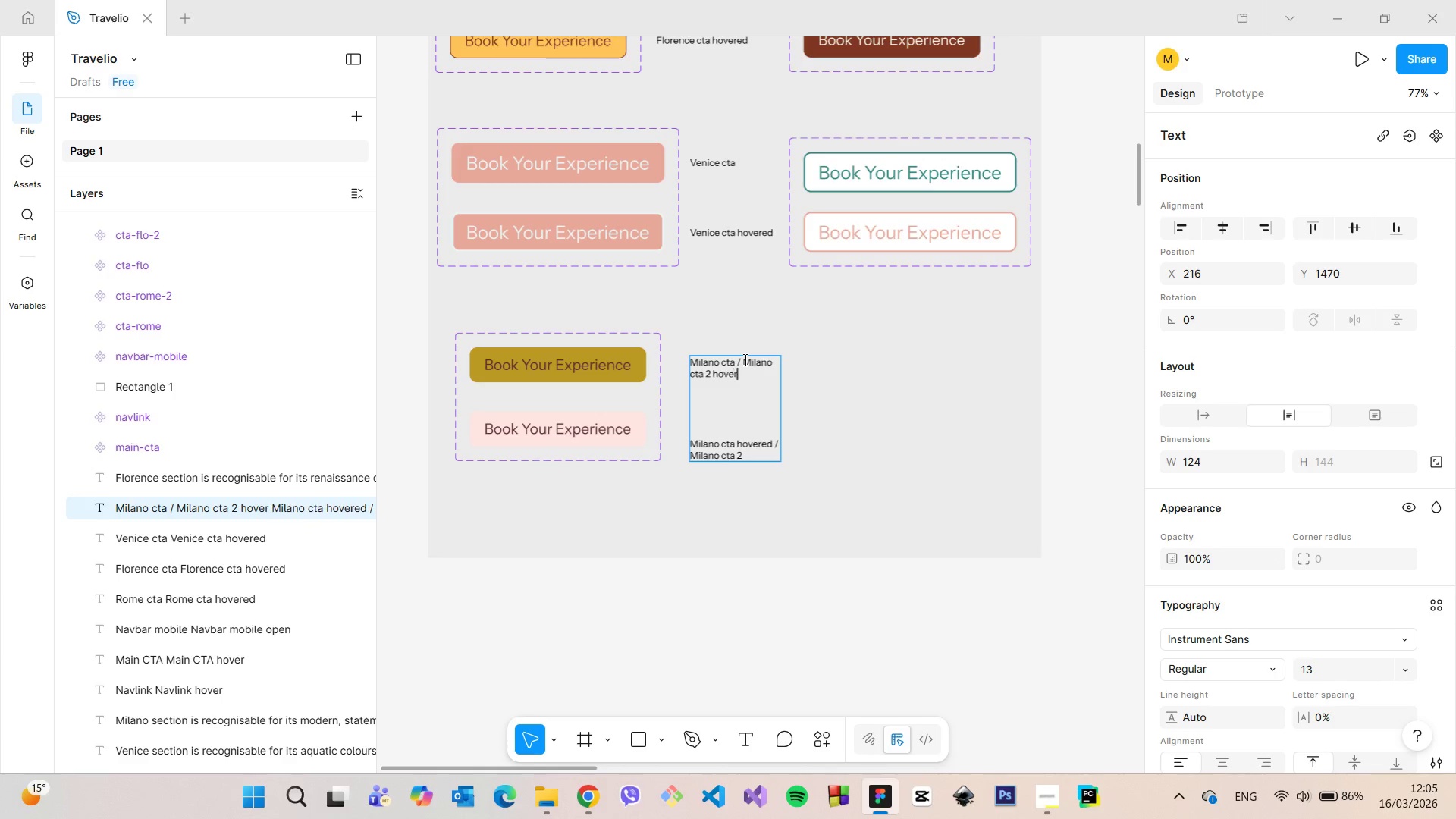 
left_click([825, 372])
 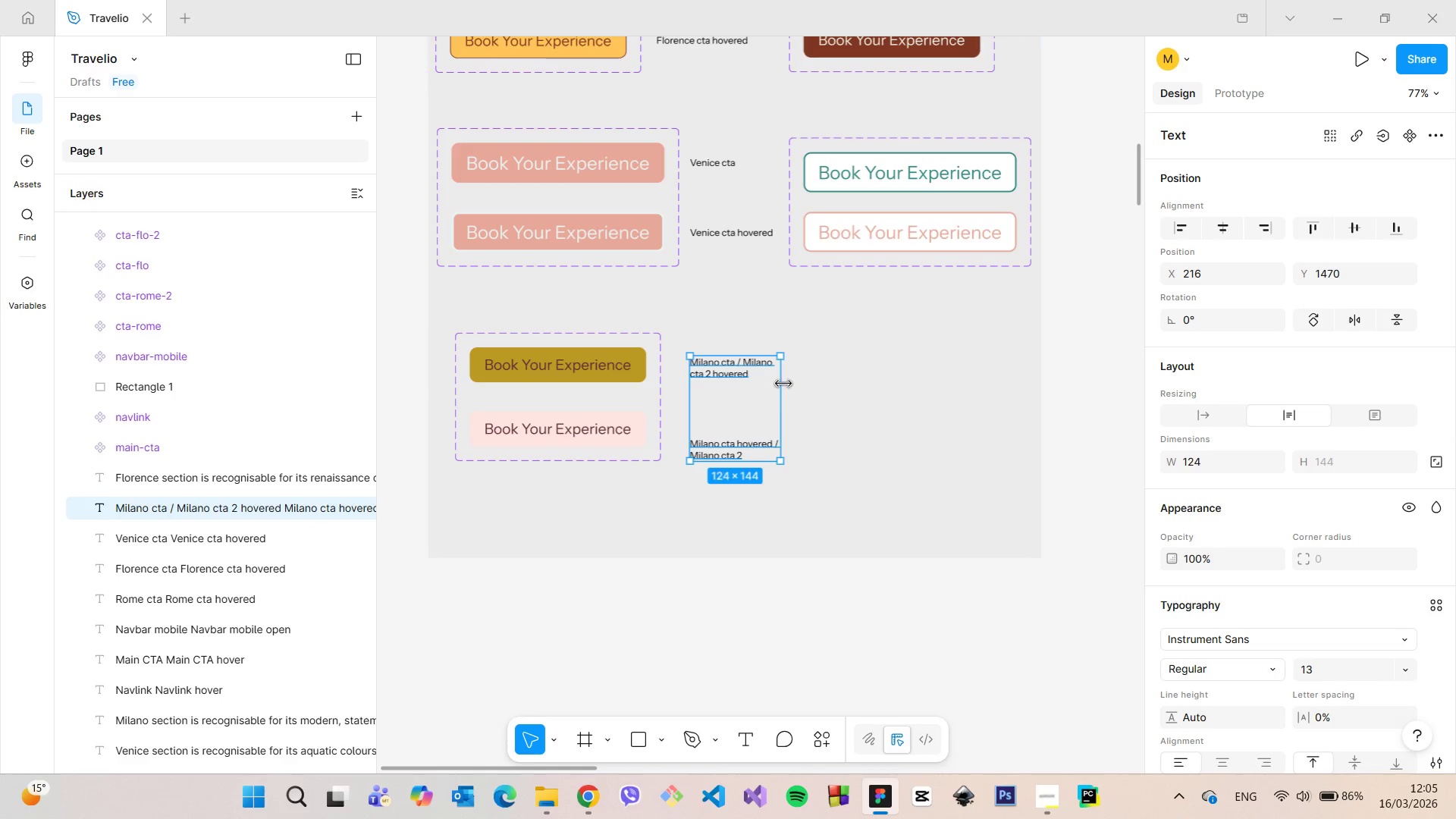 
left_click_drag(start_coordinate=[783, 384], to_coordinate=[852, 388])
 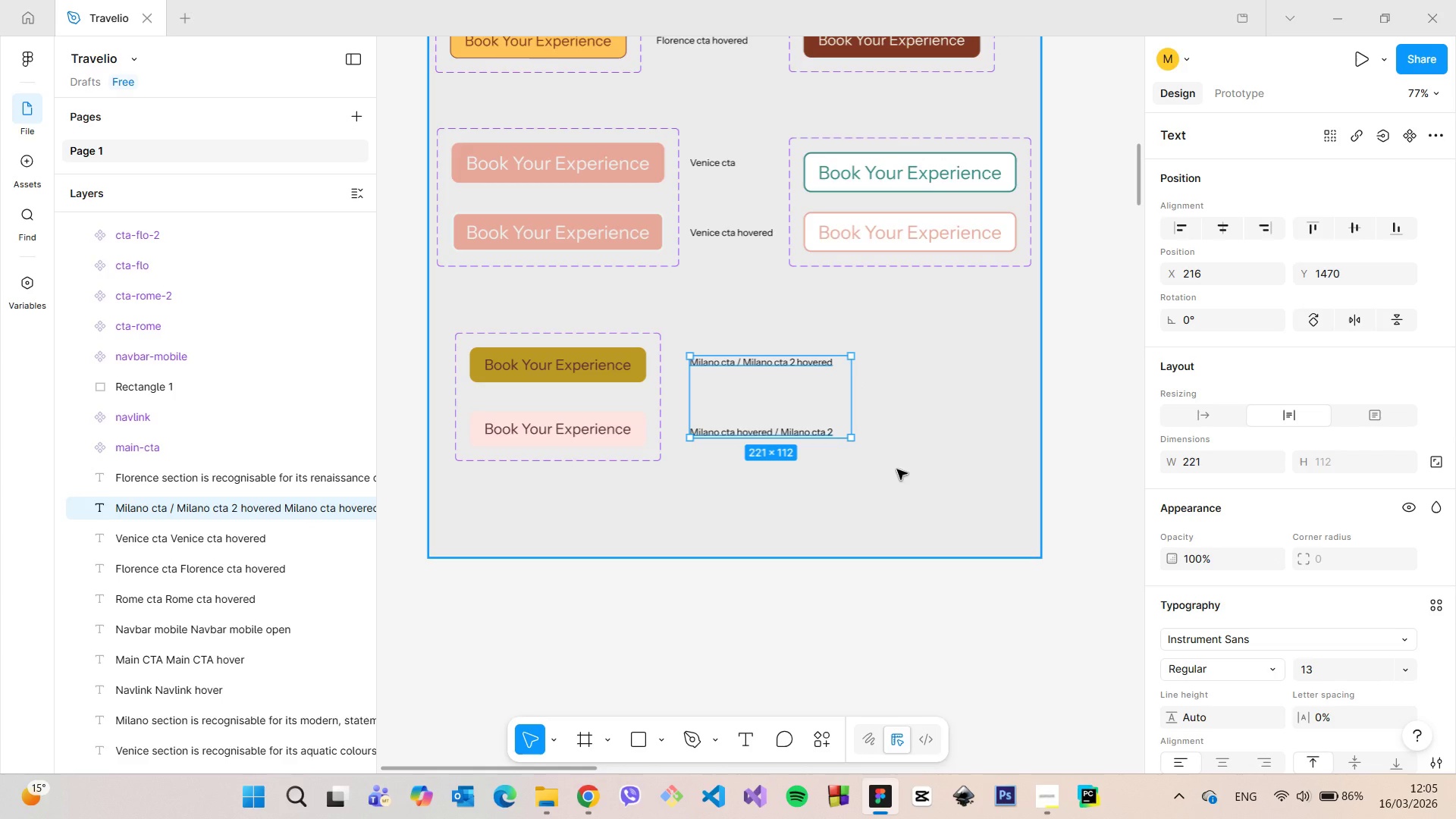 
left_click([897, 469])
 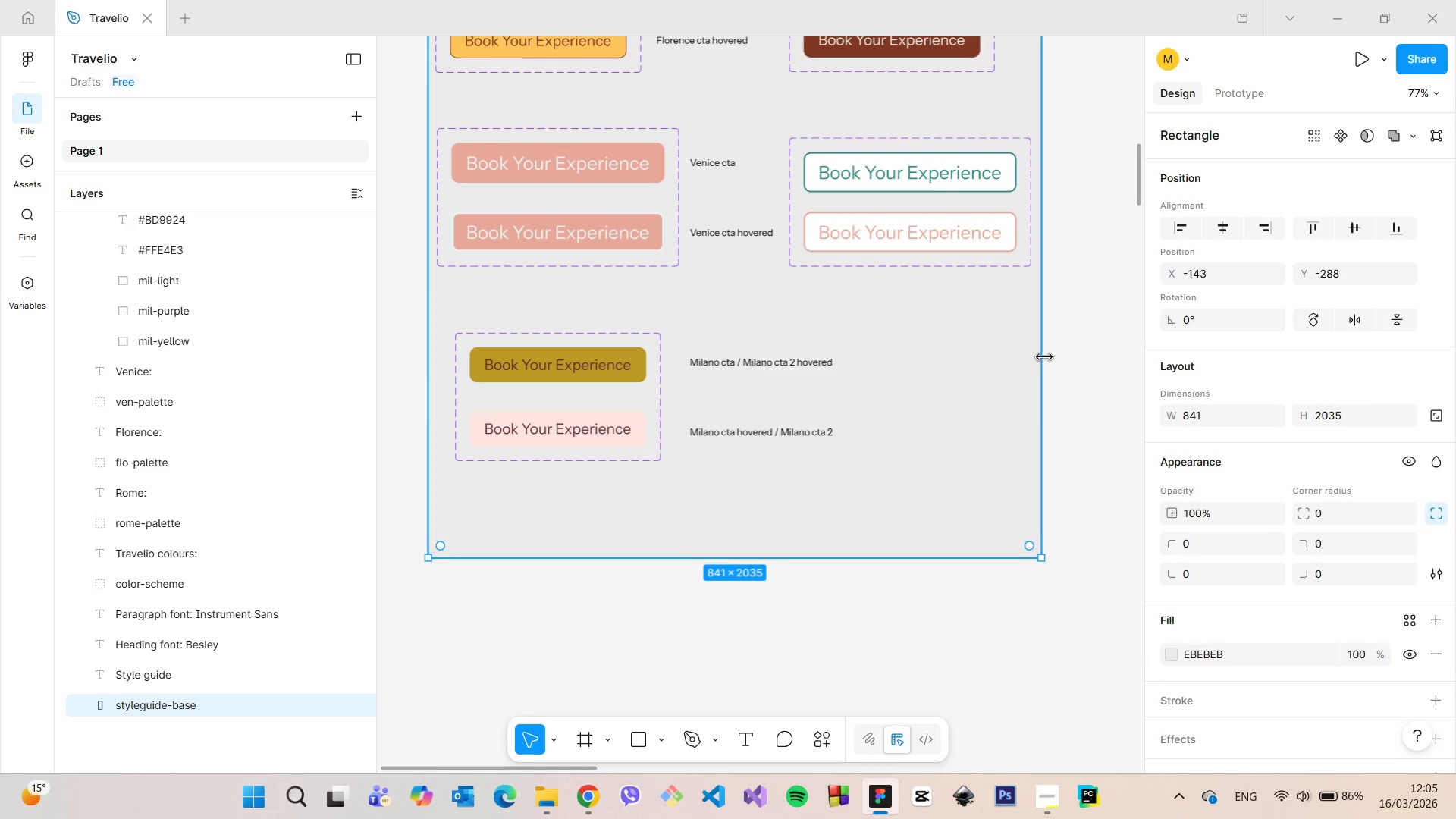 
left_click([1057, 359])
 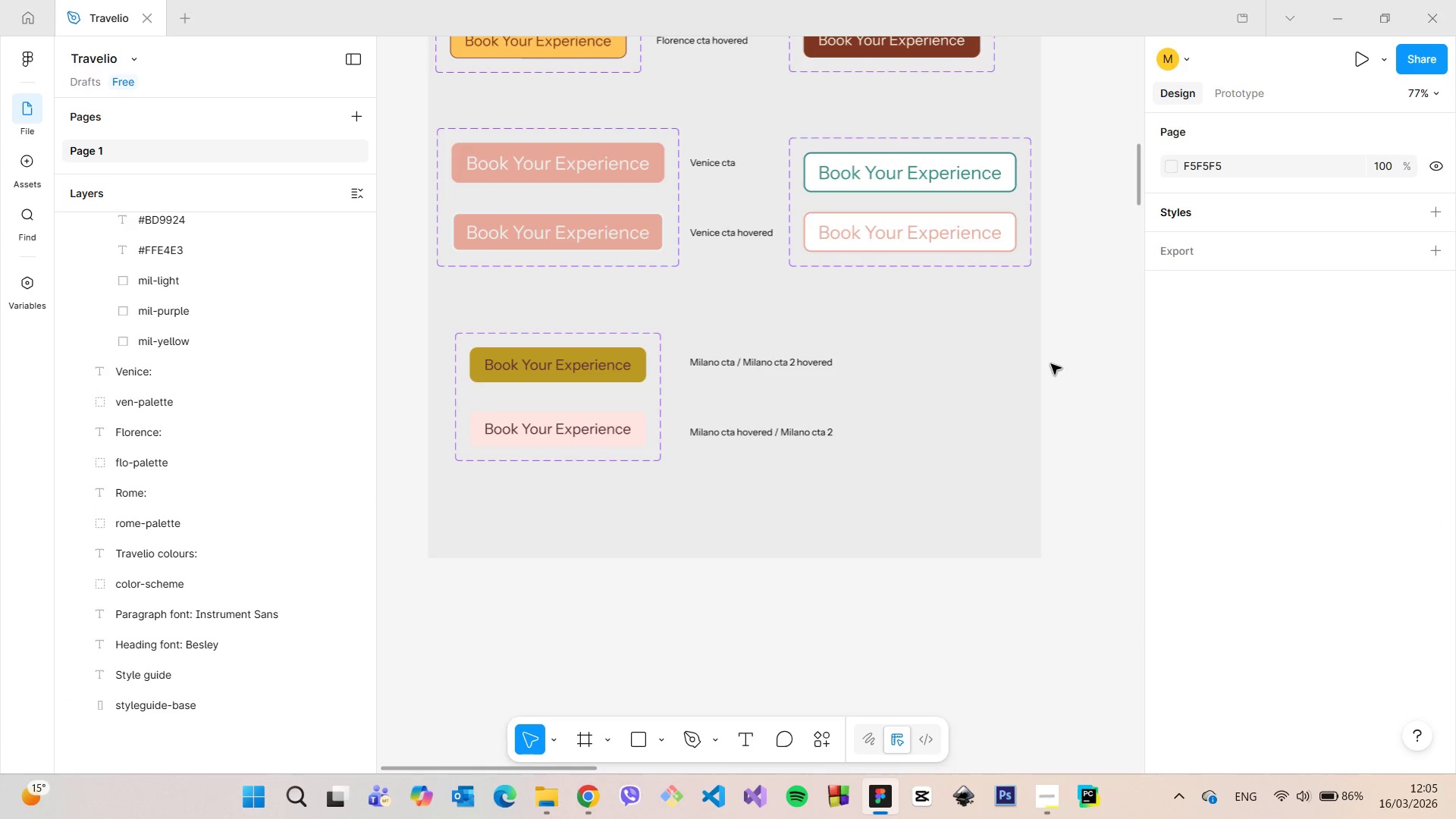 
scroll: coordinate [1047, 361], scroll_direction: down, amount: 29.0
 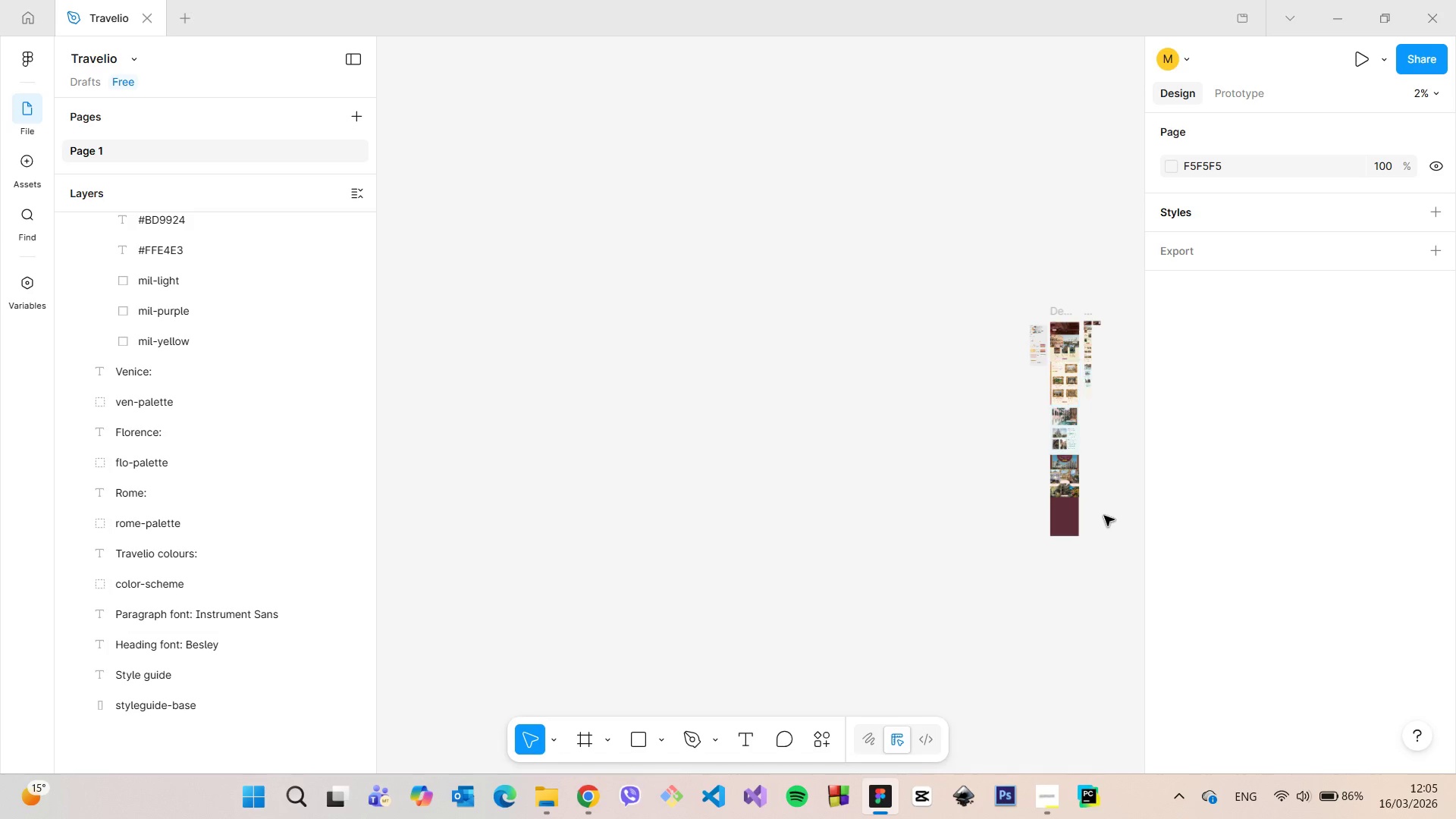 
scroll: coordinate [939, 496], scroll_direction: up, amount: 26.0
 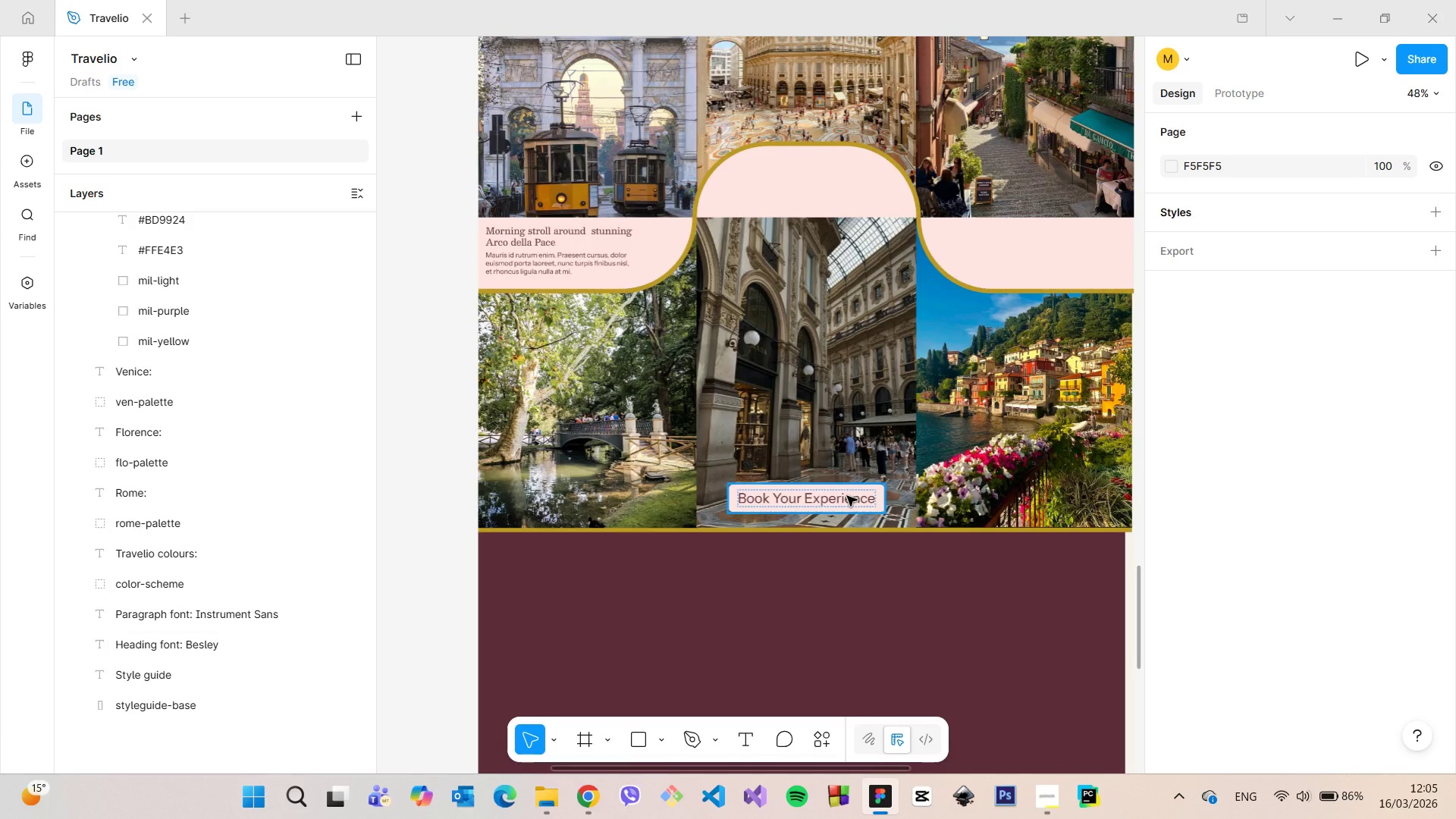 
left_click([847, 496])
 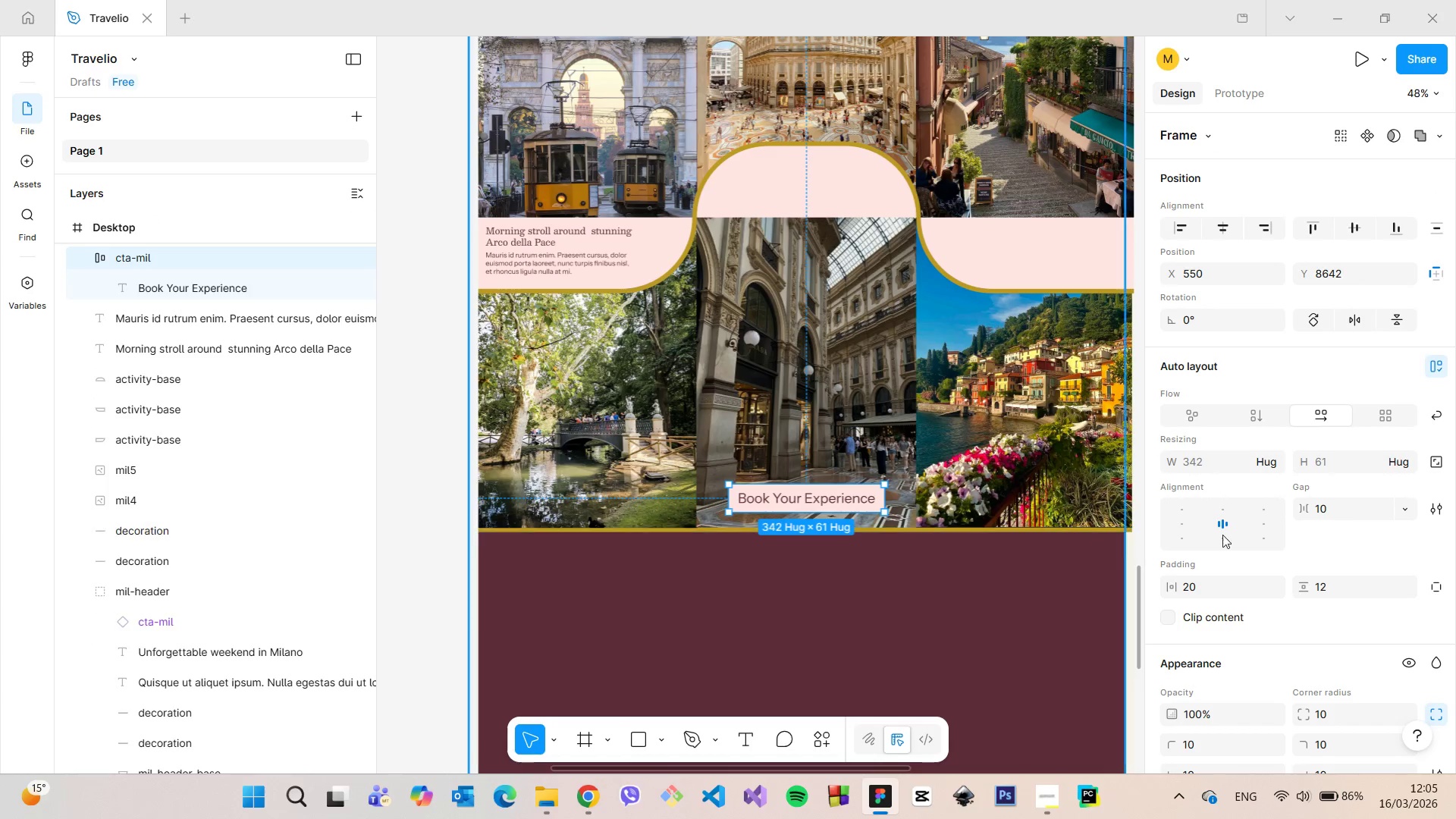 
scroll: coordinate [1299, 535], scroll_direction: down, amount: 3.0
 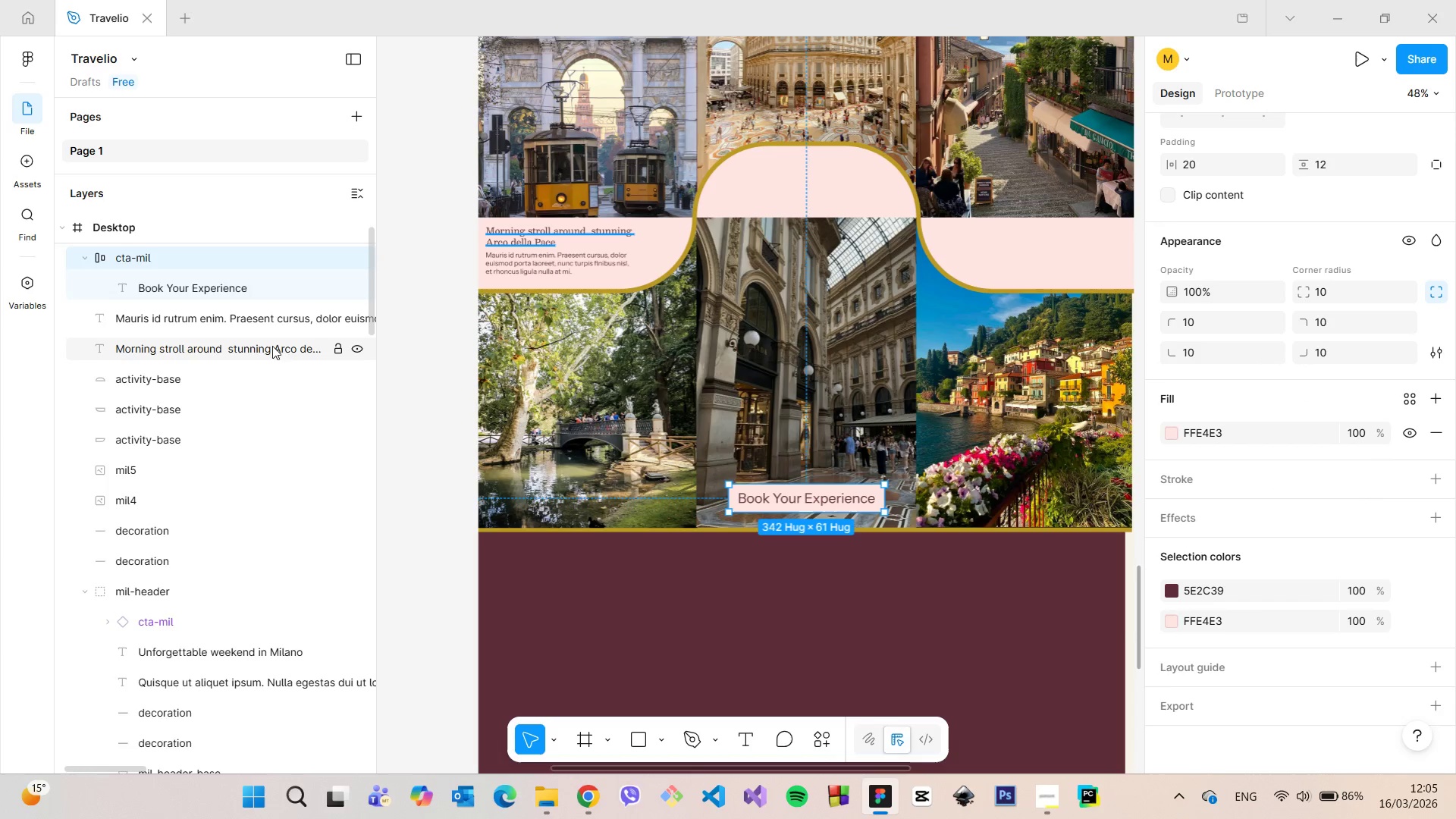 
scroll: coordinate [204, 272], scroll_direction: up, amount: 1.0
 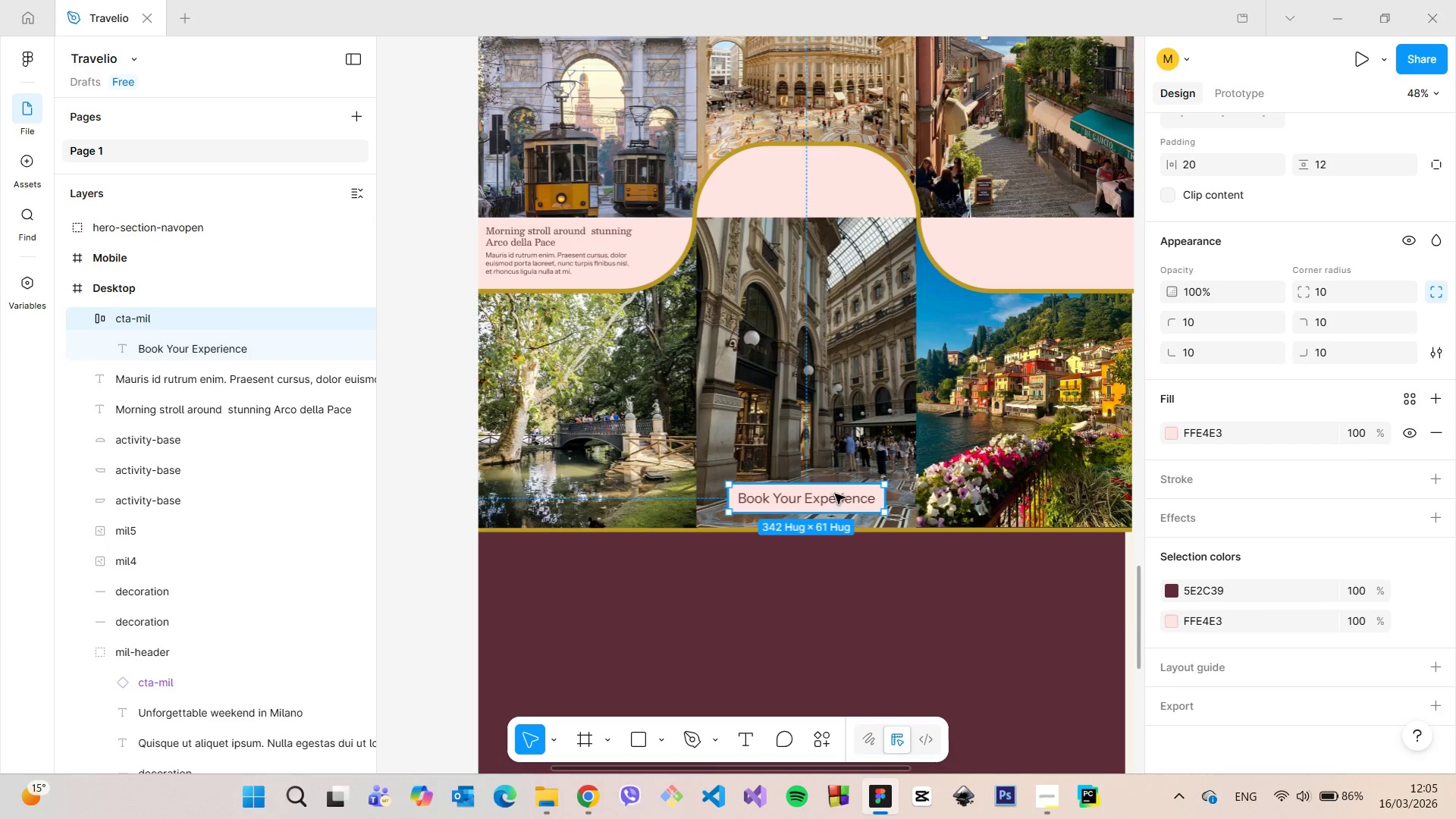 
hold_key(key=AltLeft, duration=1.5)
left_click_drag(start_coordinate=[839, 495], to_coordinate=[620, 287])
 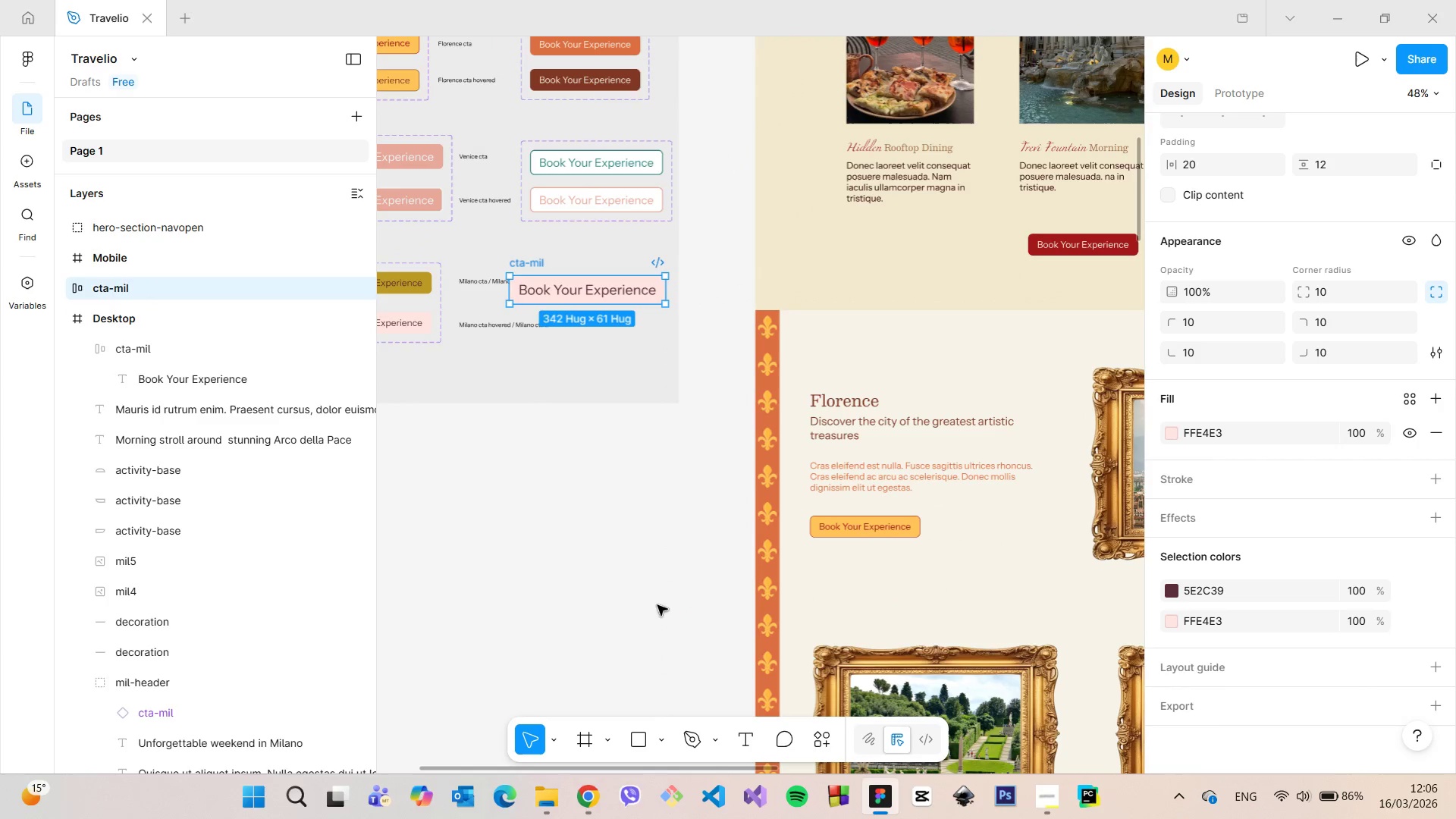 
hold_key(key=AltLeft, duration=1.5)
 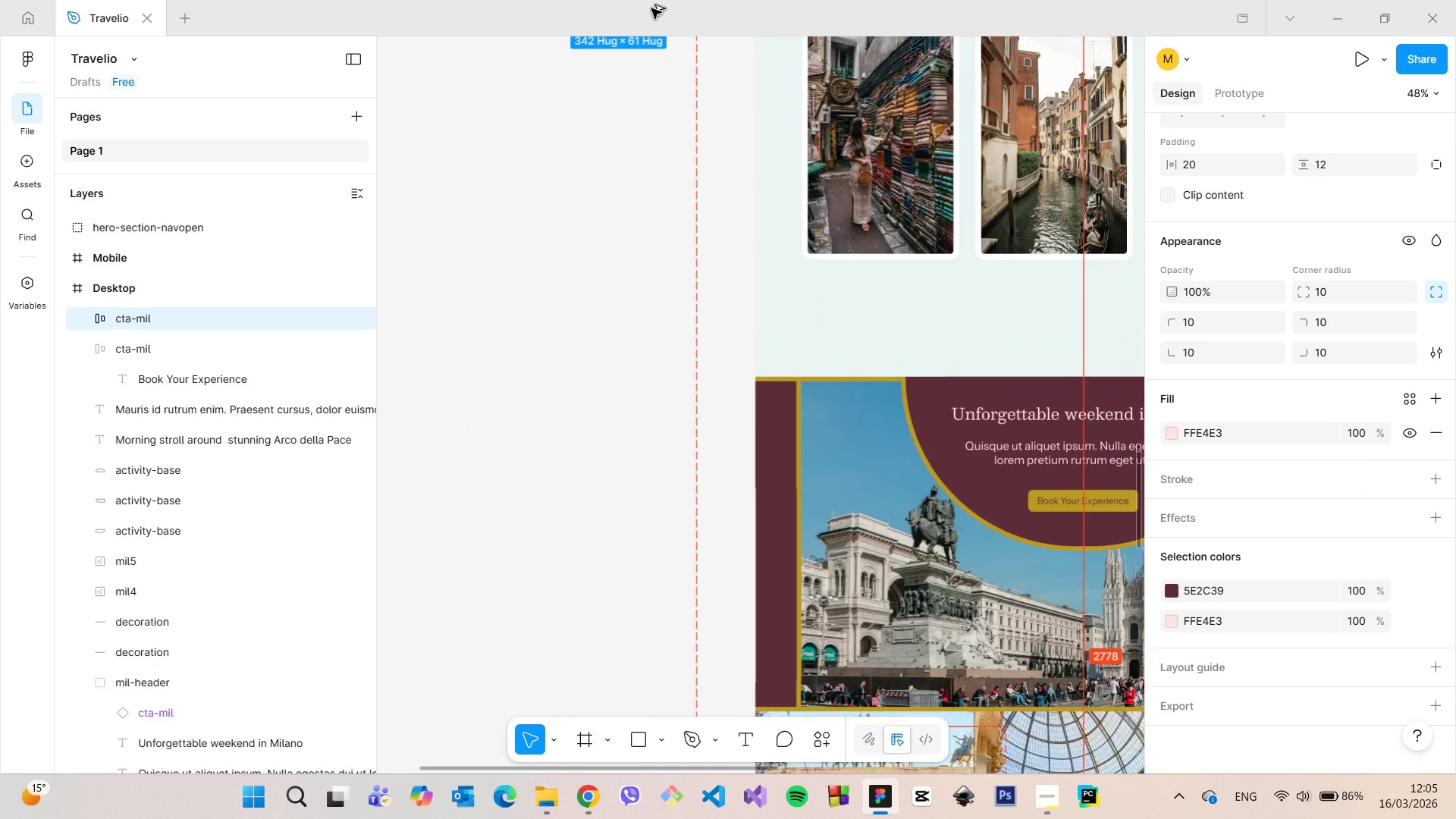 
hold_key(key=AltLeft, duration=1.51)
 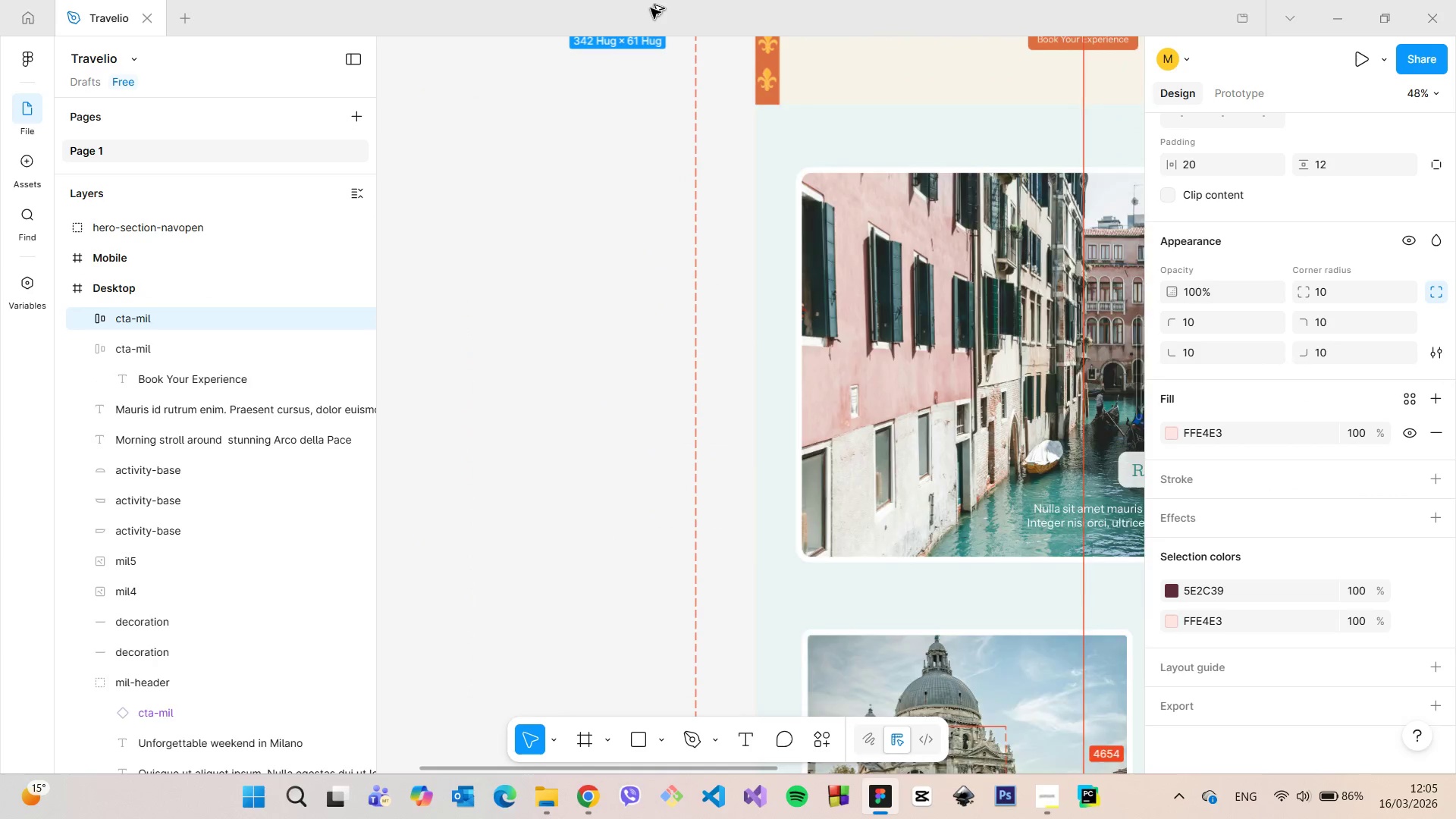 
hold_key(key=AltLeft, duration=1.5)
 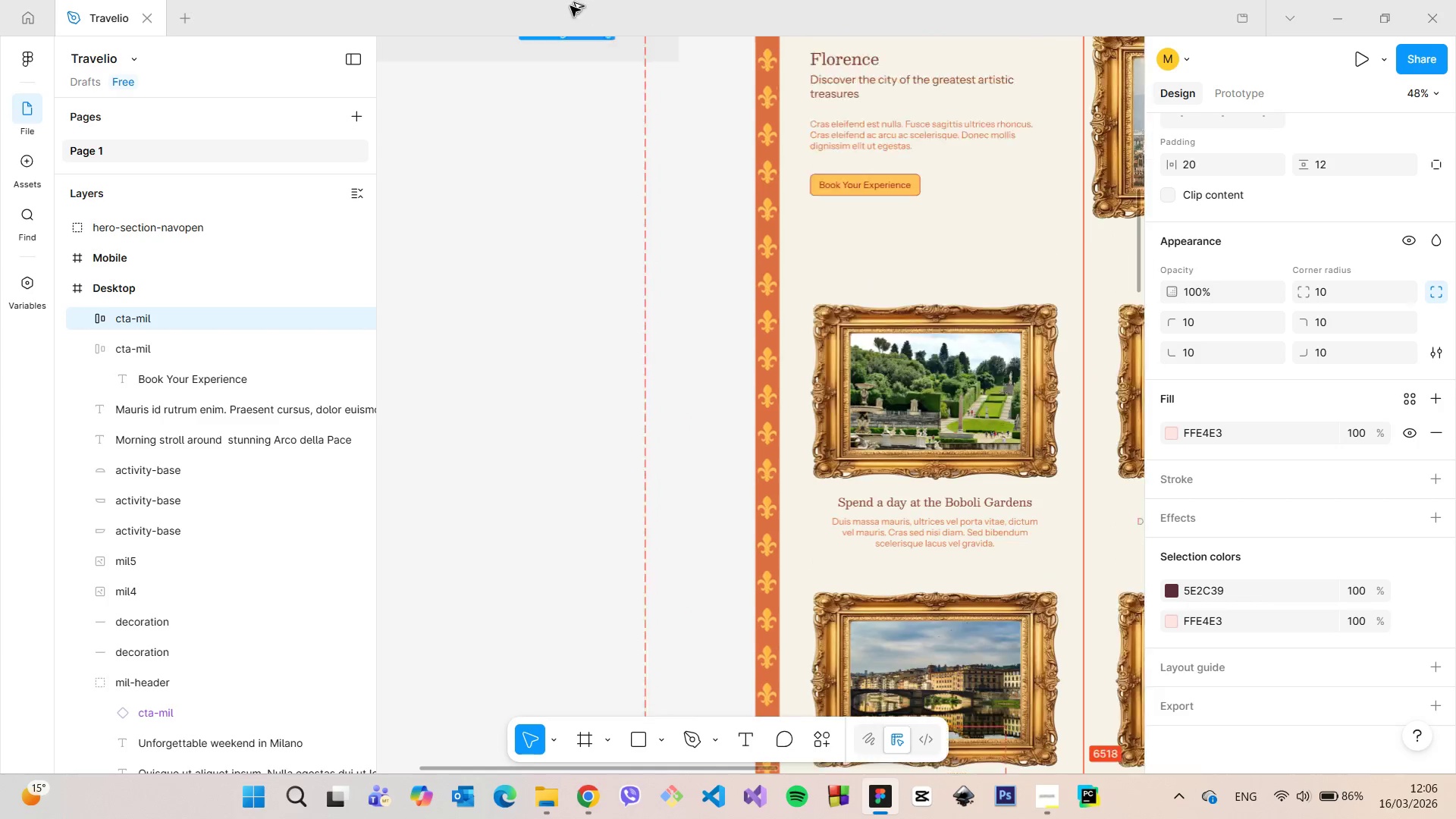 
hold_key(key=AltLeft, duration=1.5)
 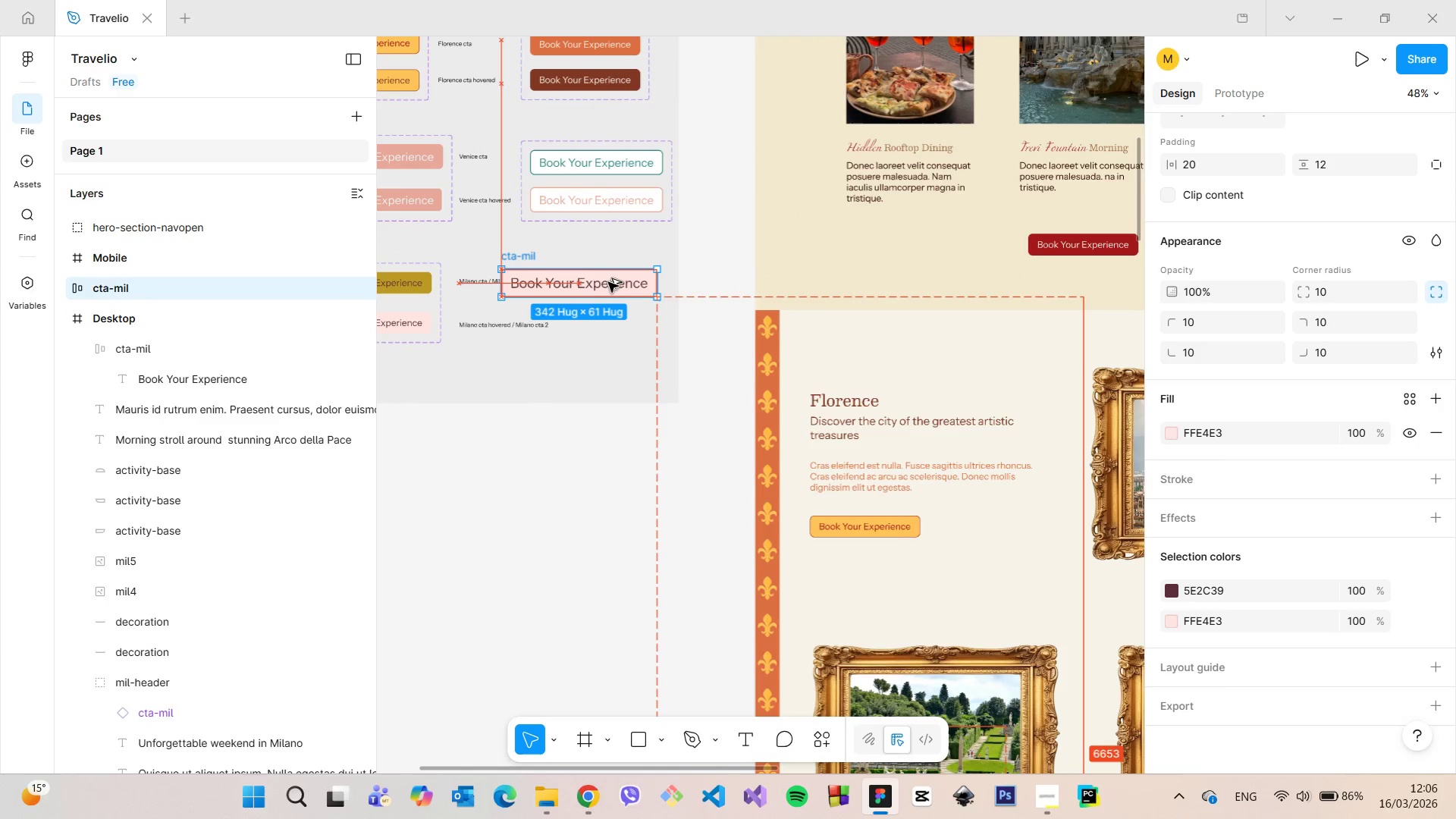 
hold_key(key=AltLeft, duration=1.2)
 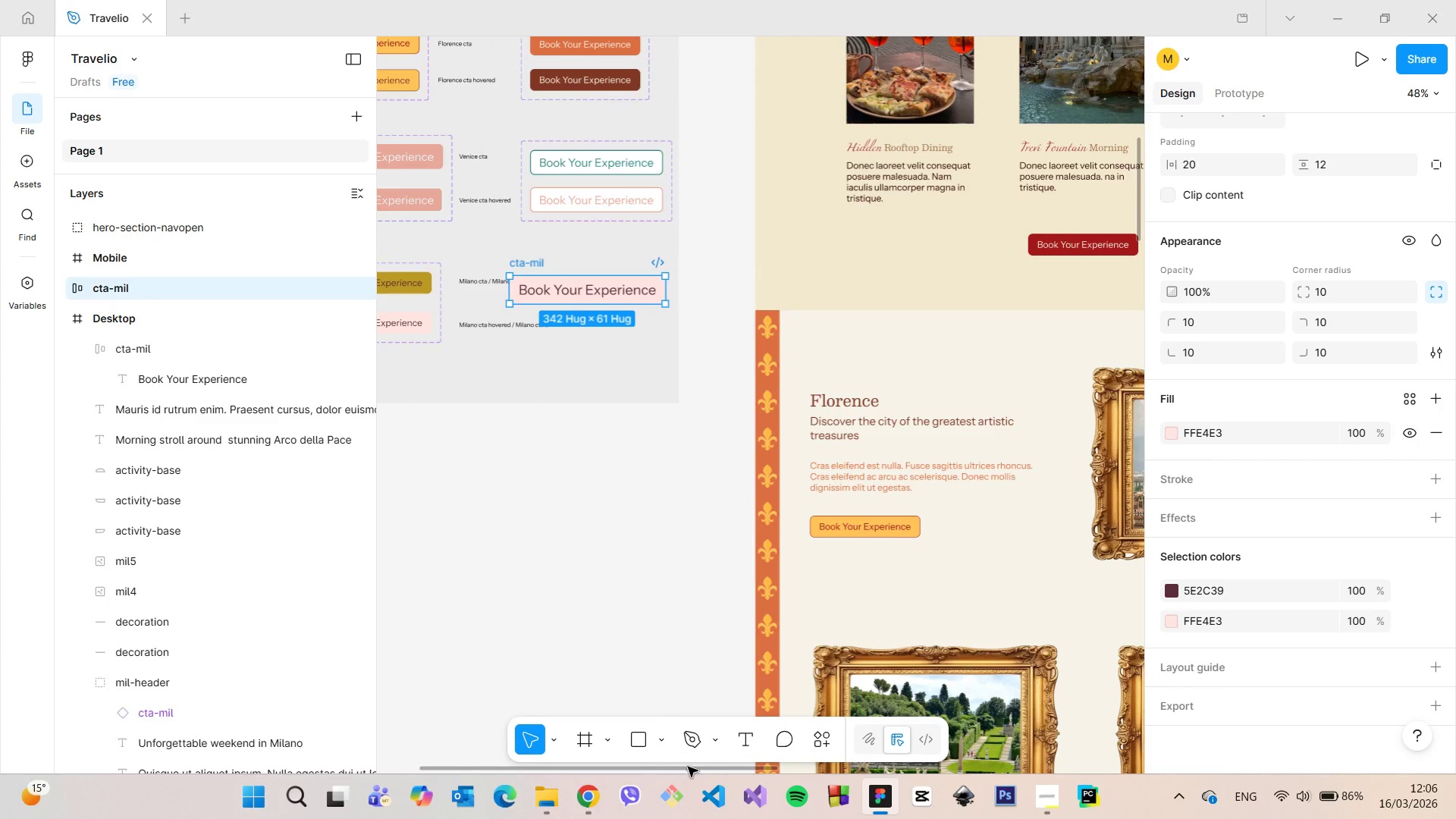 
left_click_drag(start_coordinate=[693, 769], to_coordinate=[609, 749])
 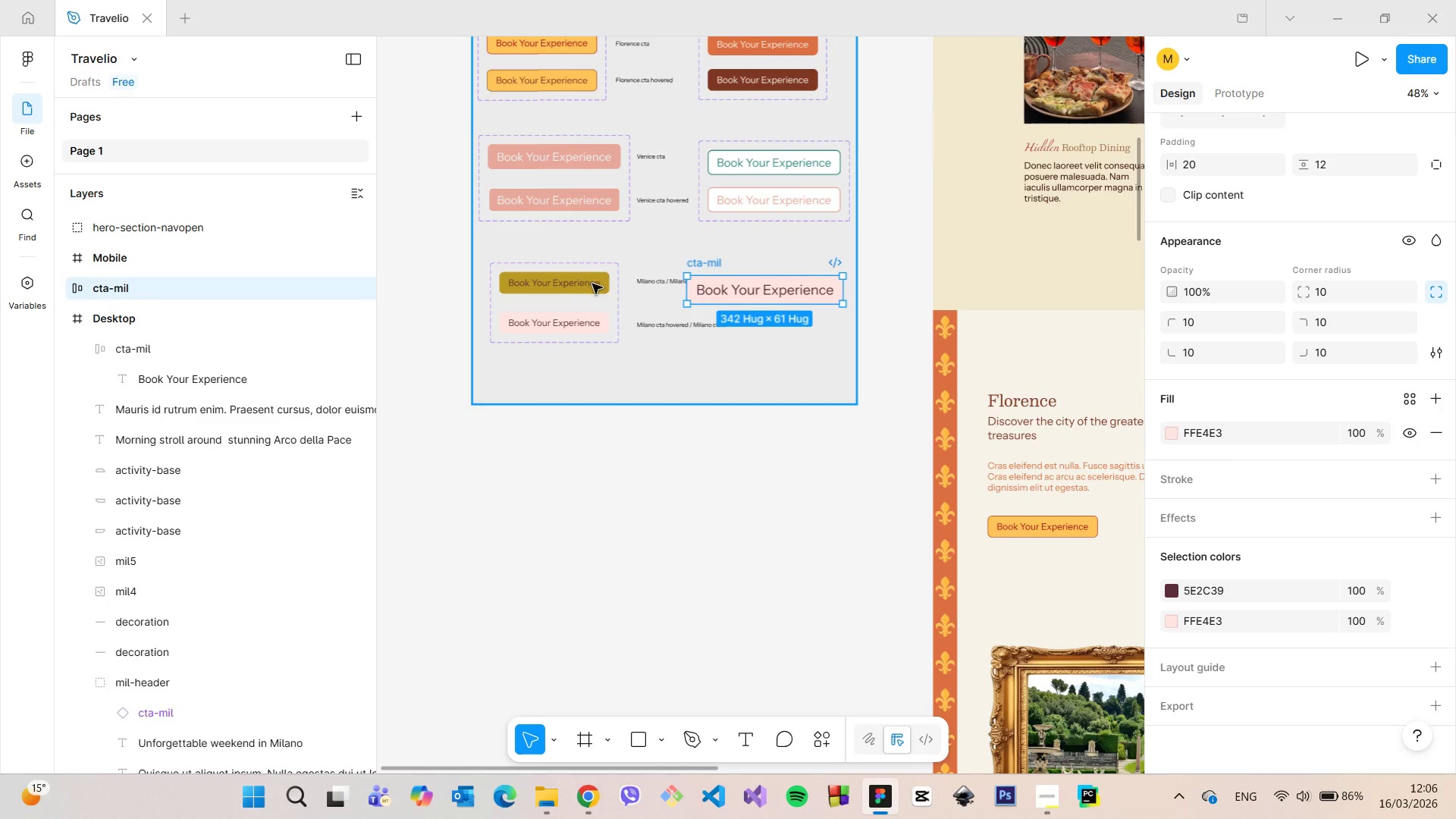 
scroll: coordinate [168, 319], scroll_direction: up, amount: 6.0
 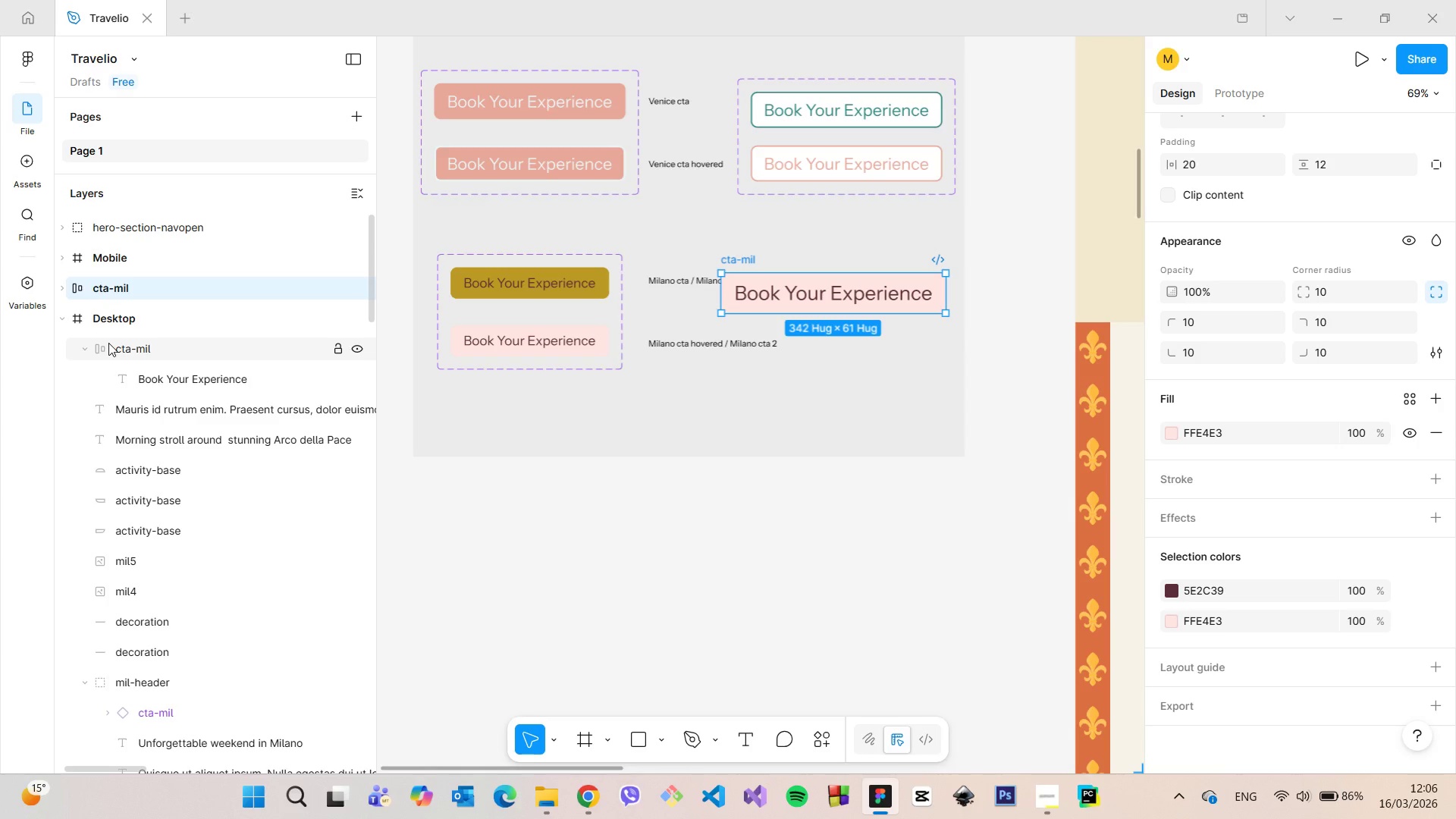 
left_click([64, 317])
 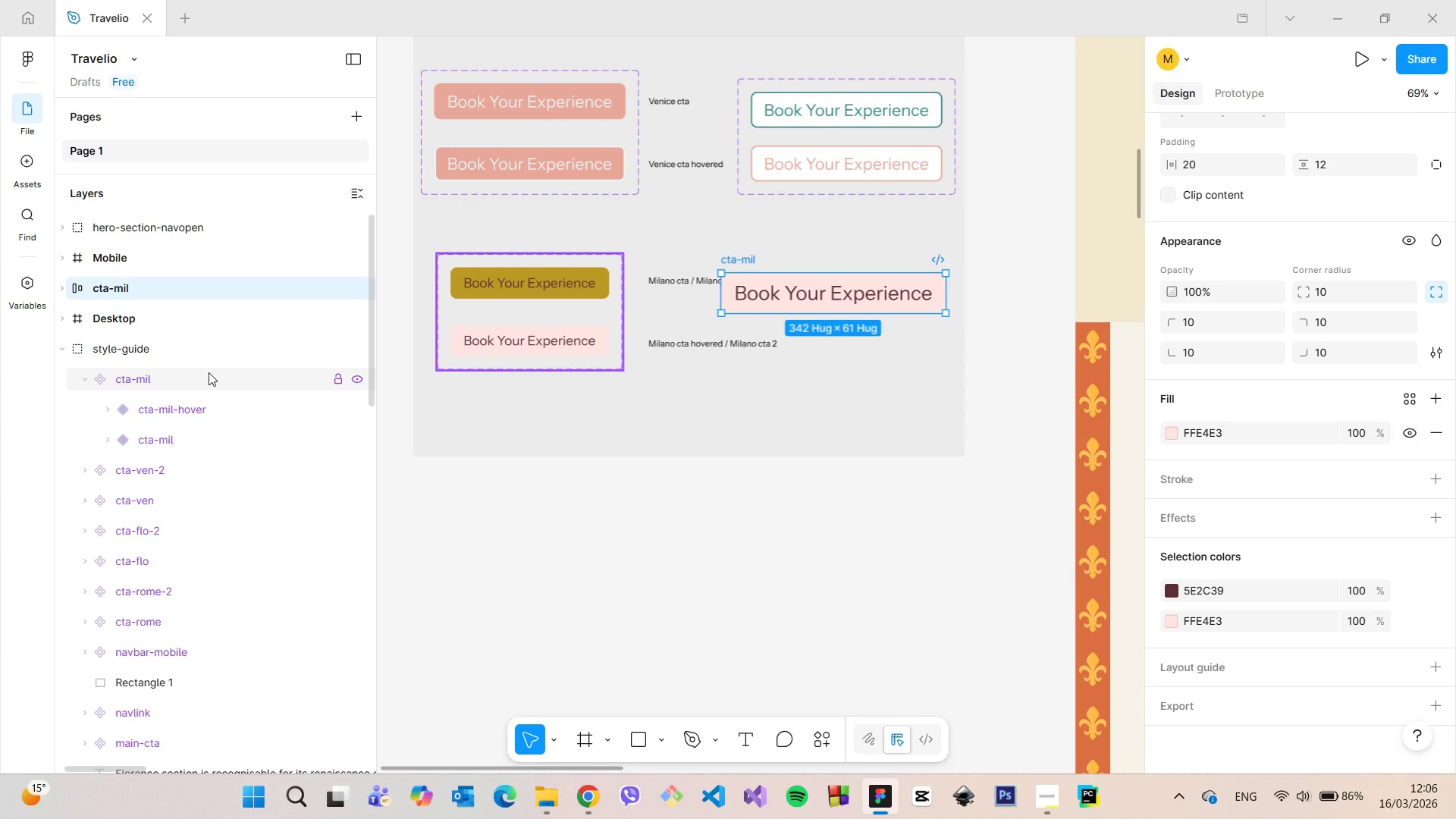 
left_click([209, 372])
 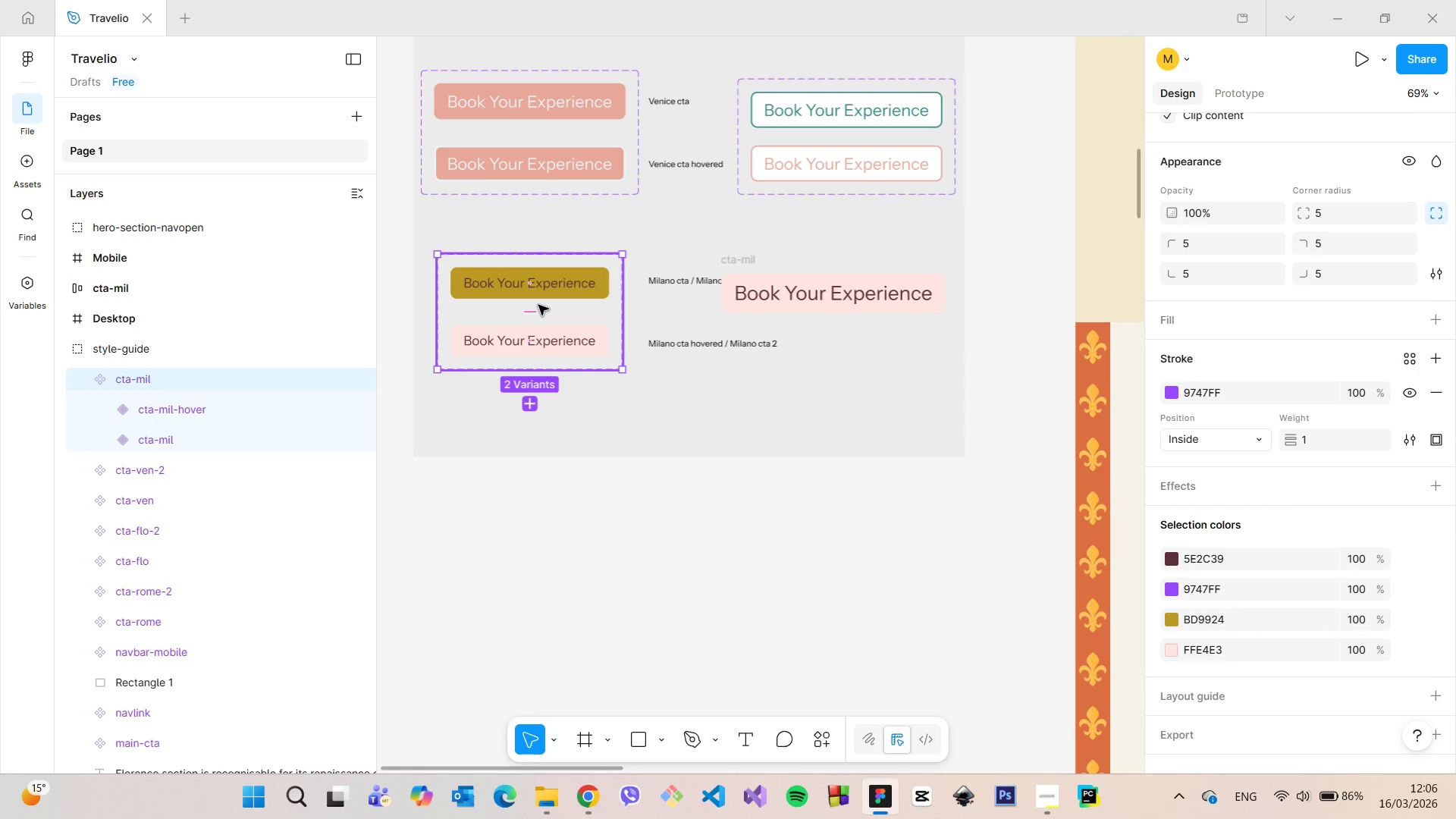 
left_click_drag(start_coordinate=[537, 305], to_coordinate=[522, 303])
 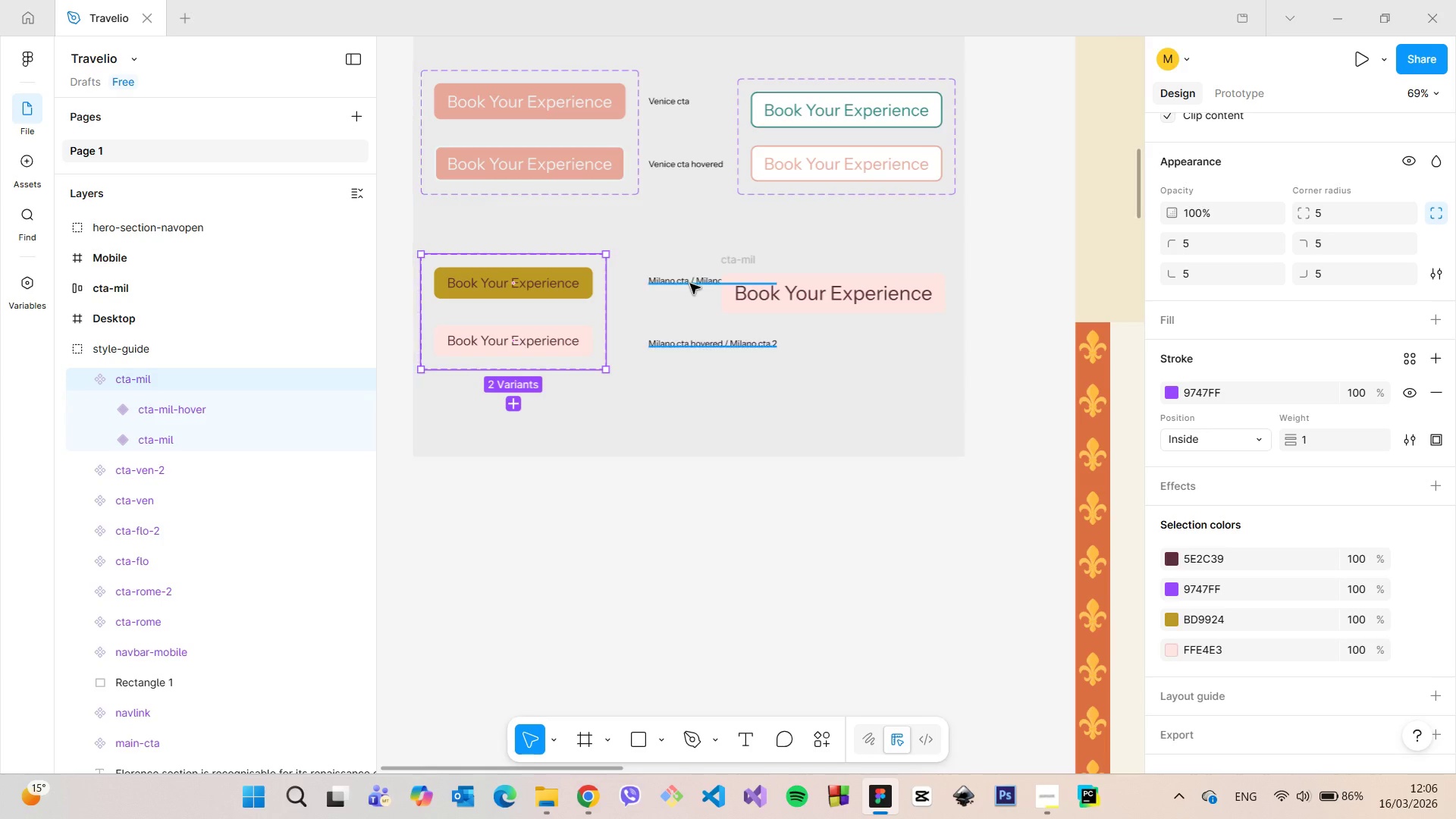 
left_click([687, 281])
 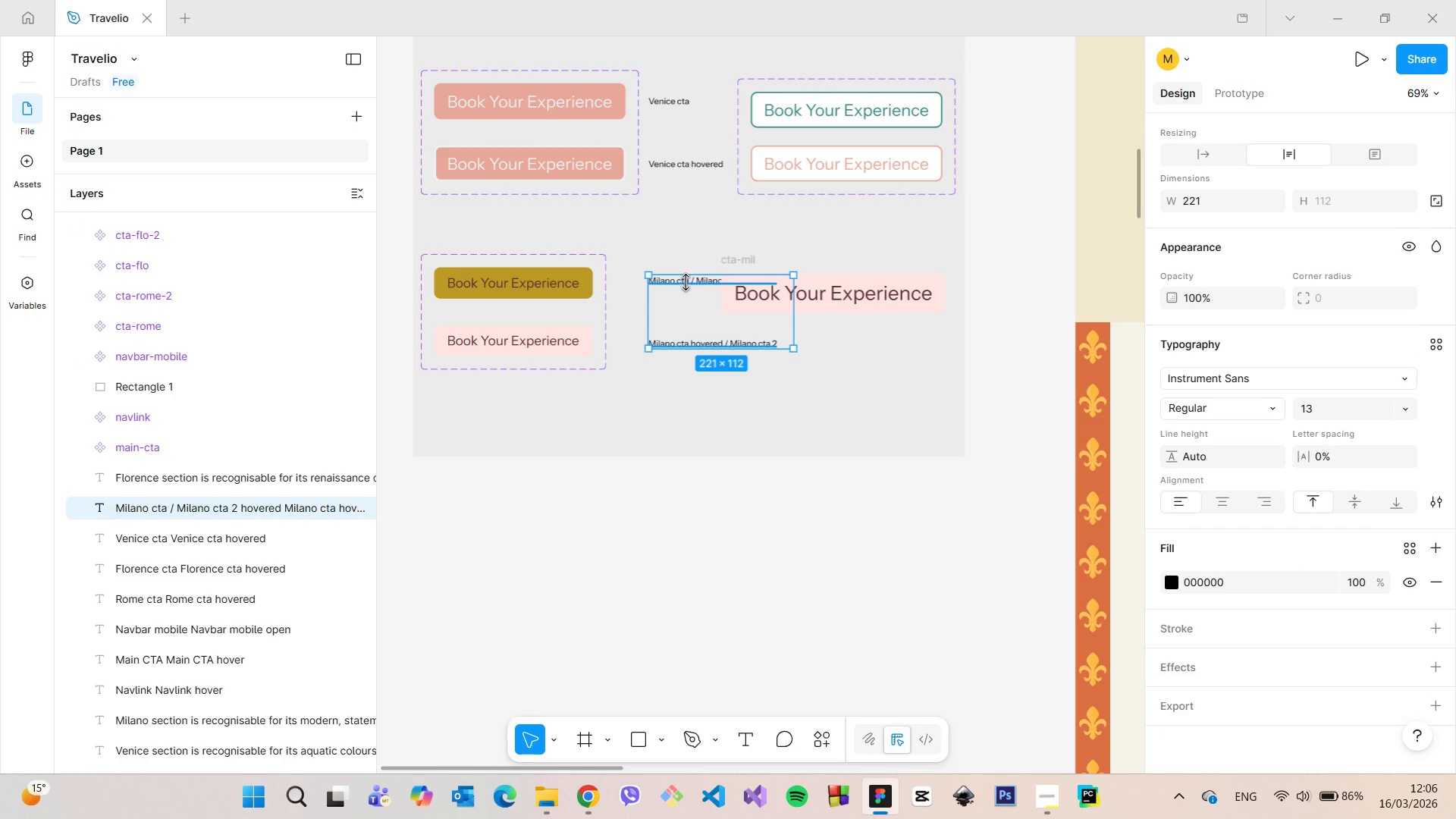 
left_click_drag(start_coordinate=[686, 284], to_coordinate=[661, 285])
 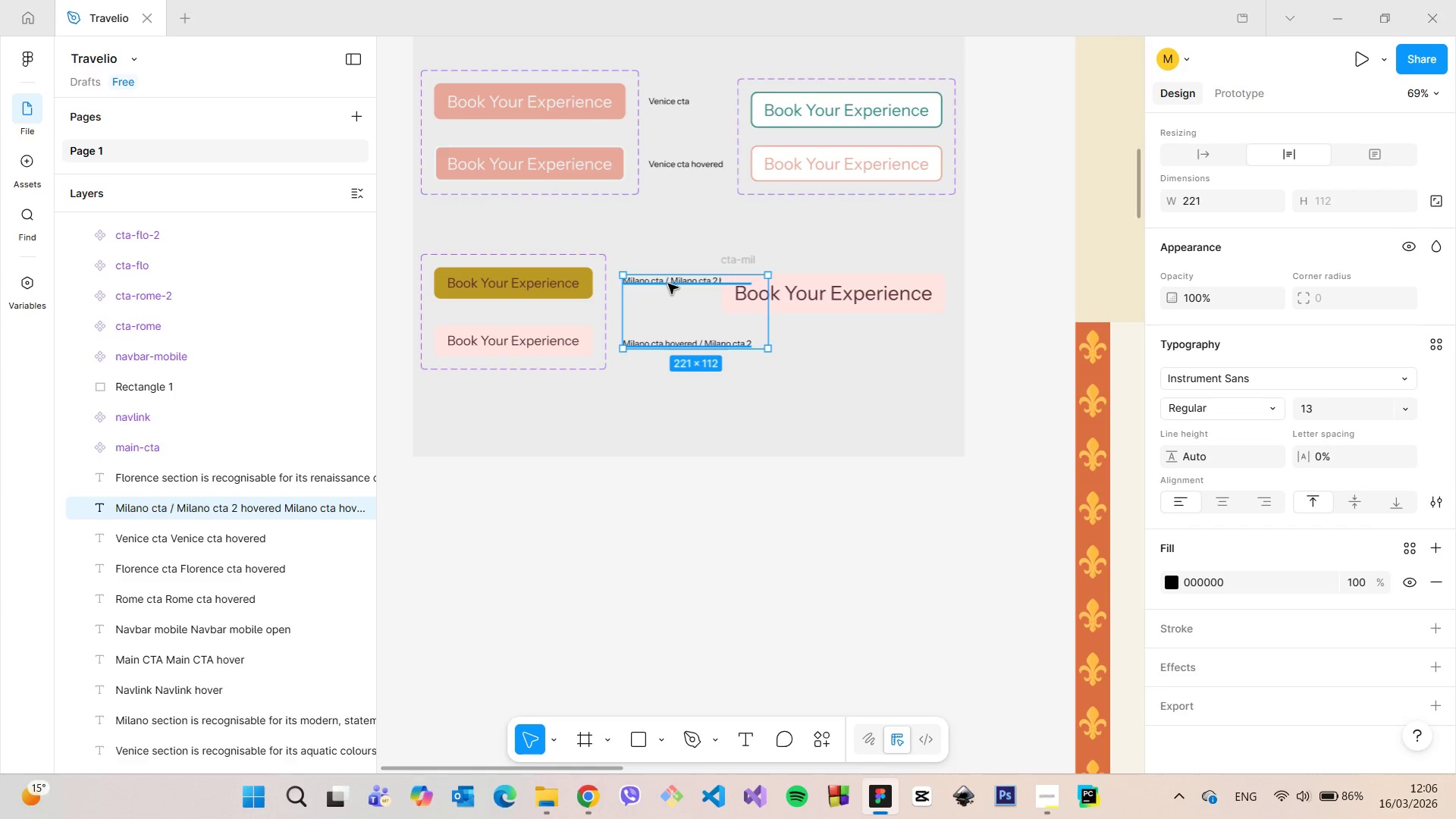 
double_click([668, 284])
 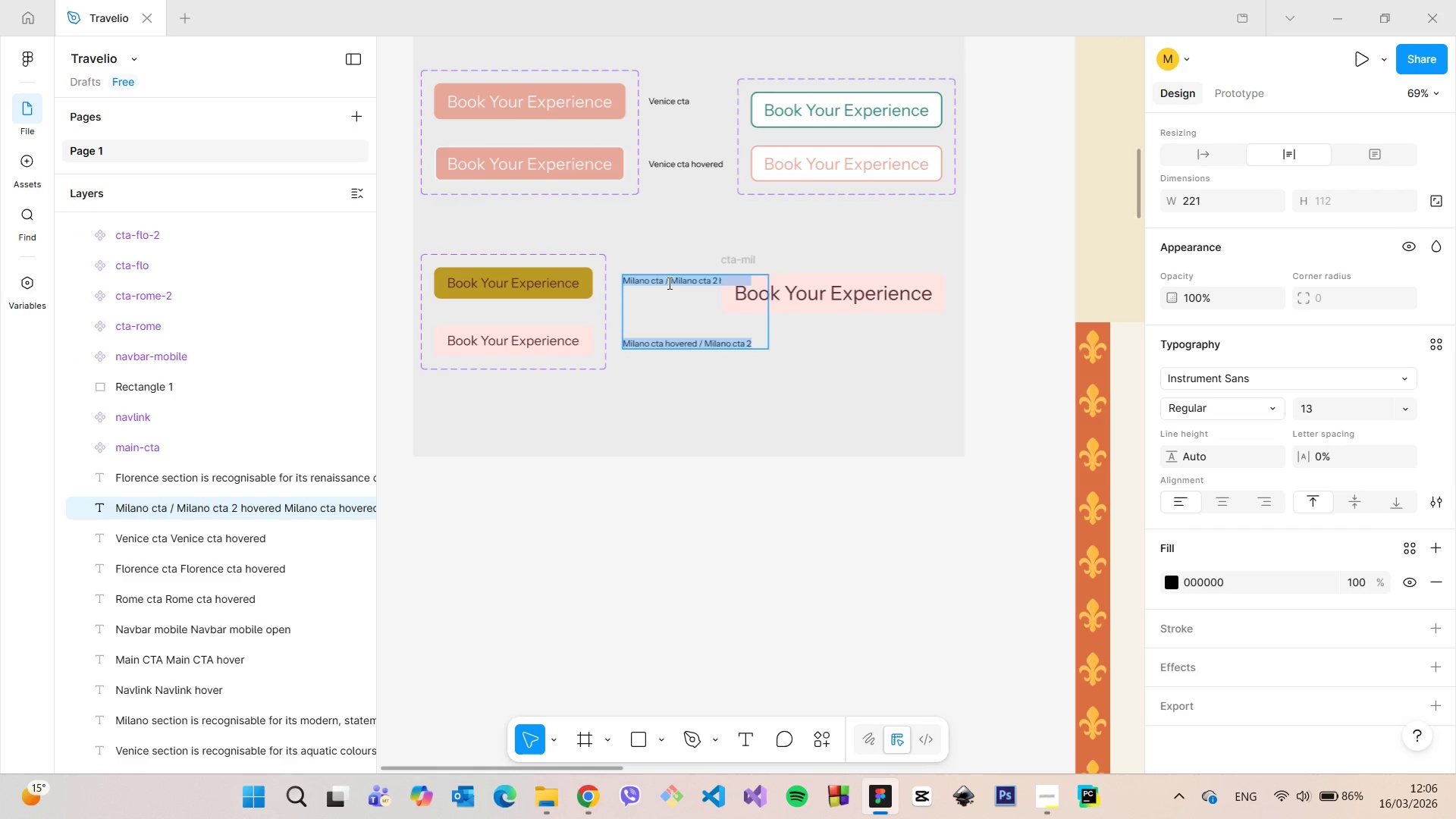 
left_click([668, 283])
 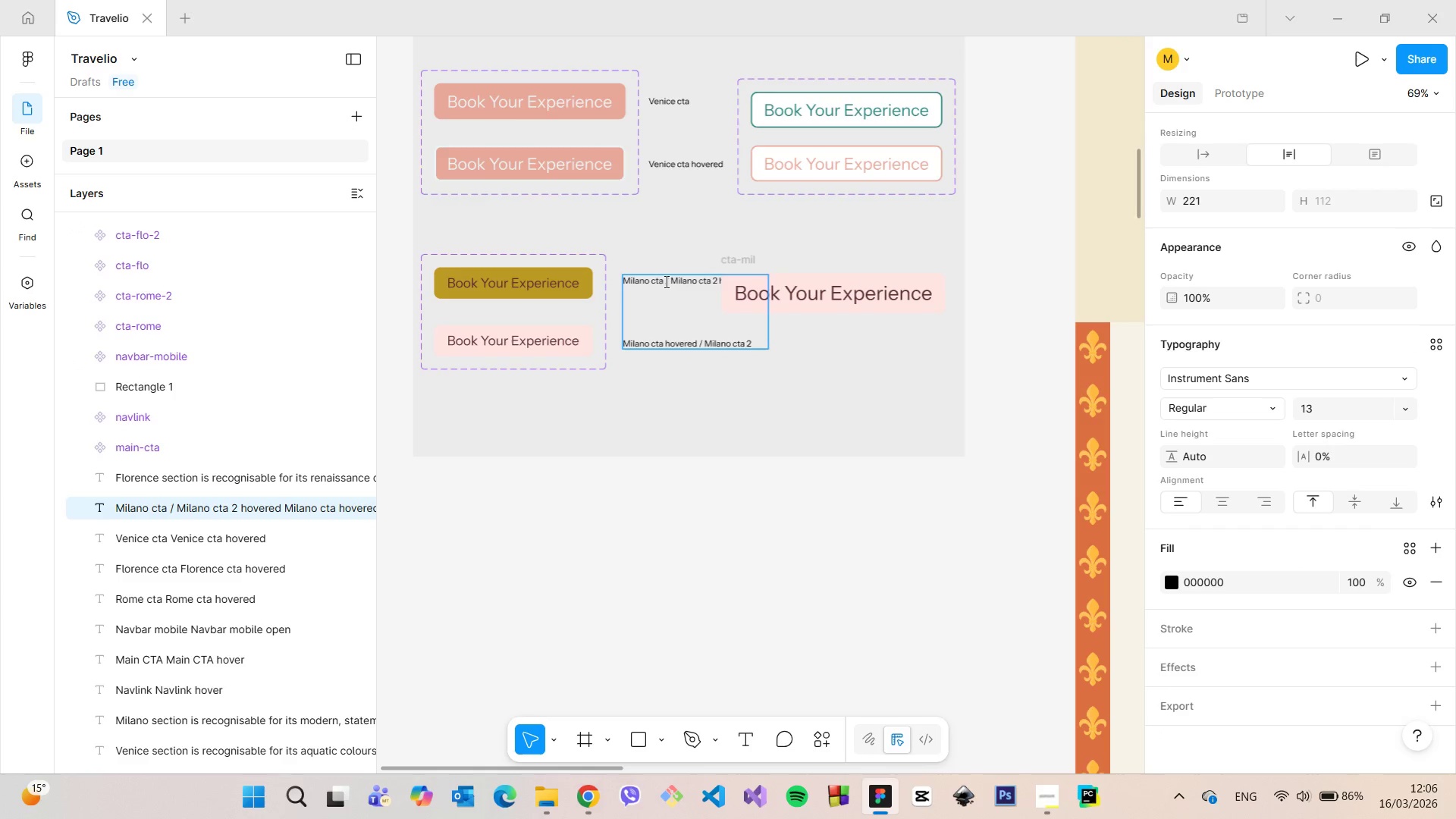 
left_click_drag(start_coordinate=[663, 281], to_coordinate=[745, 281])
 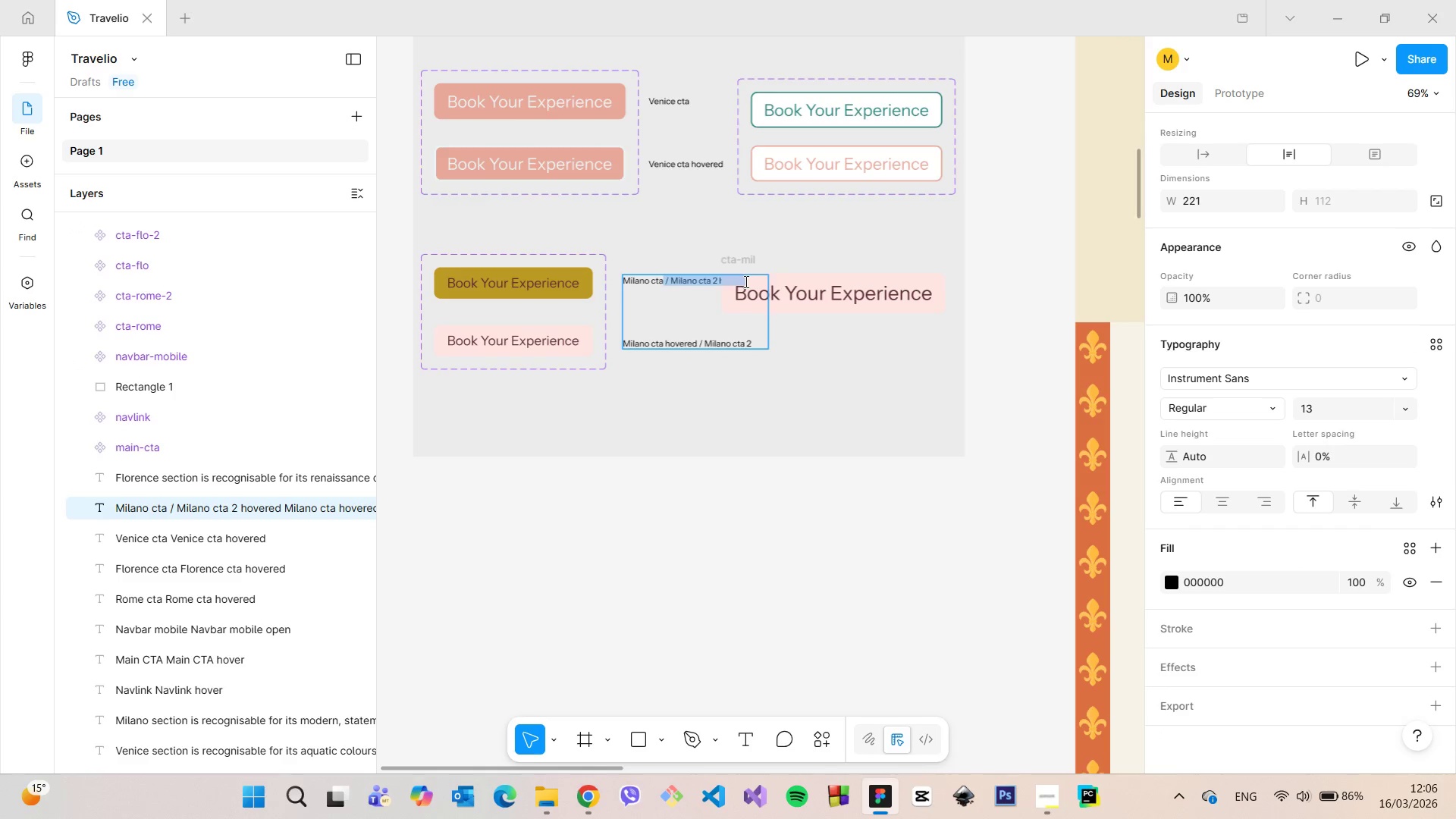 
key(Backspace)
 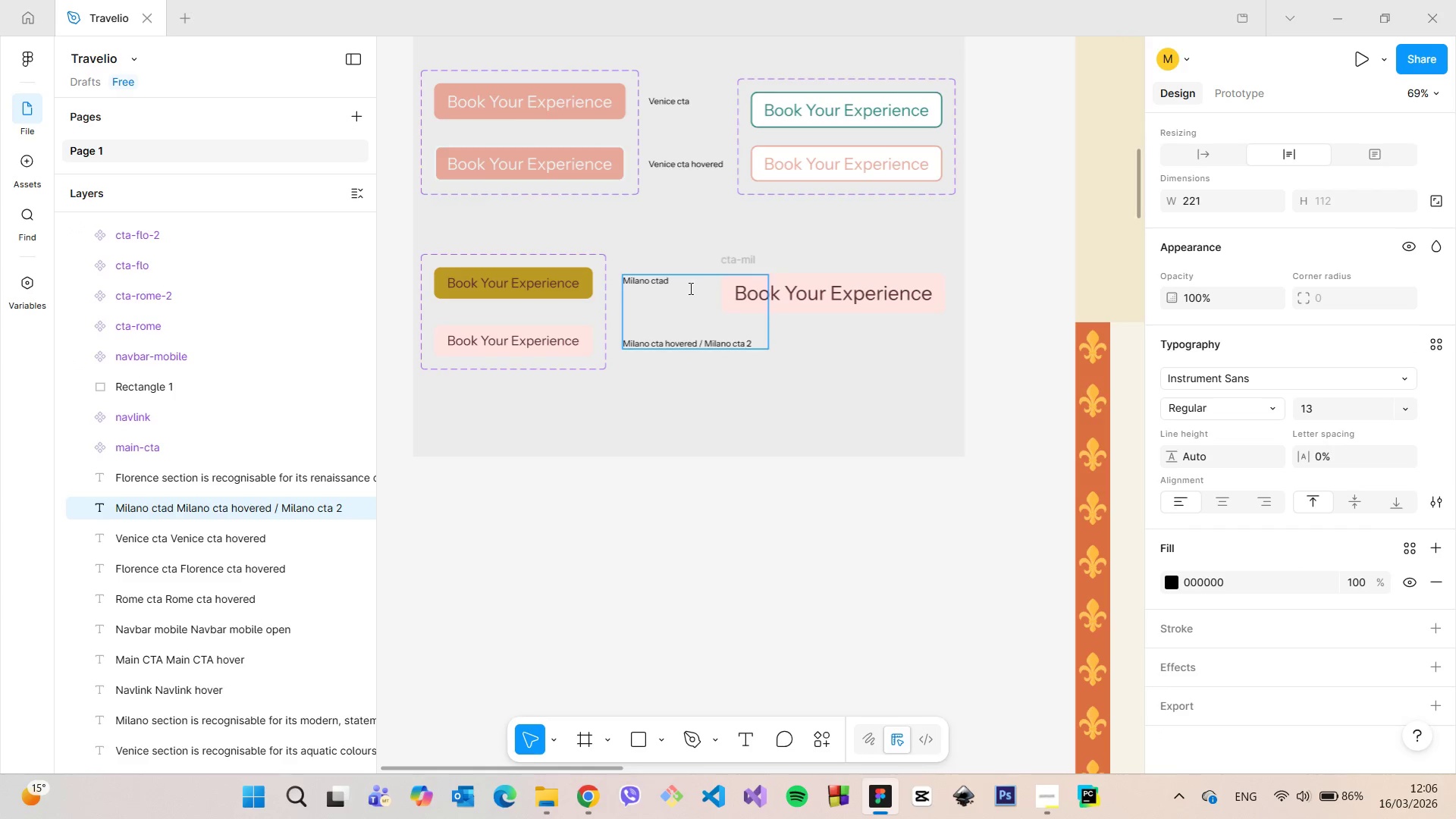 
left_click([683, 285])
 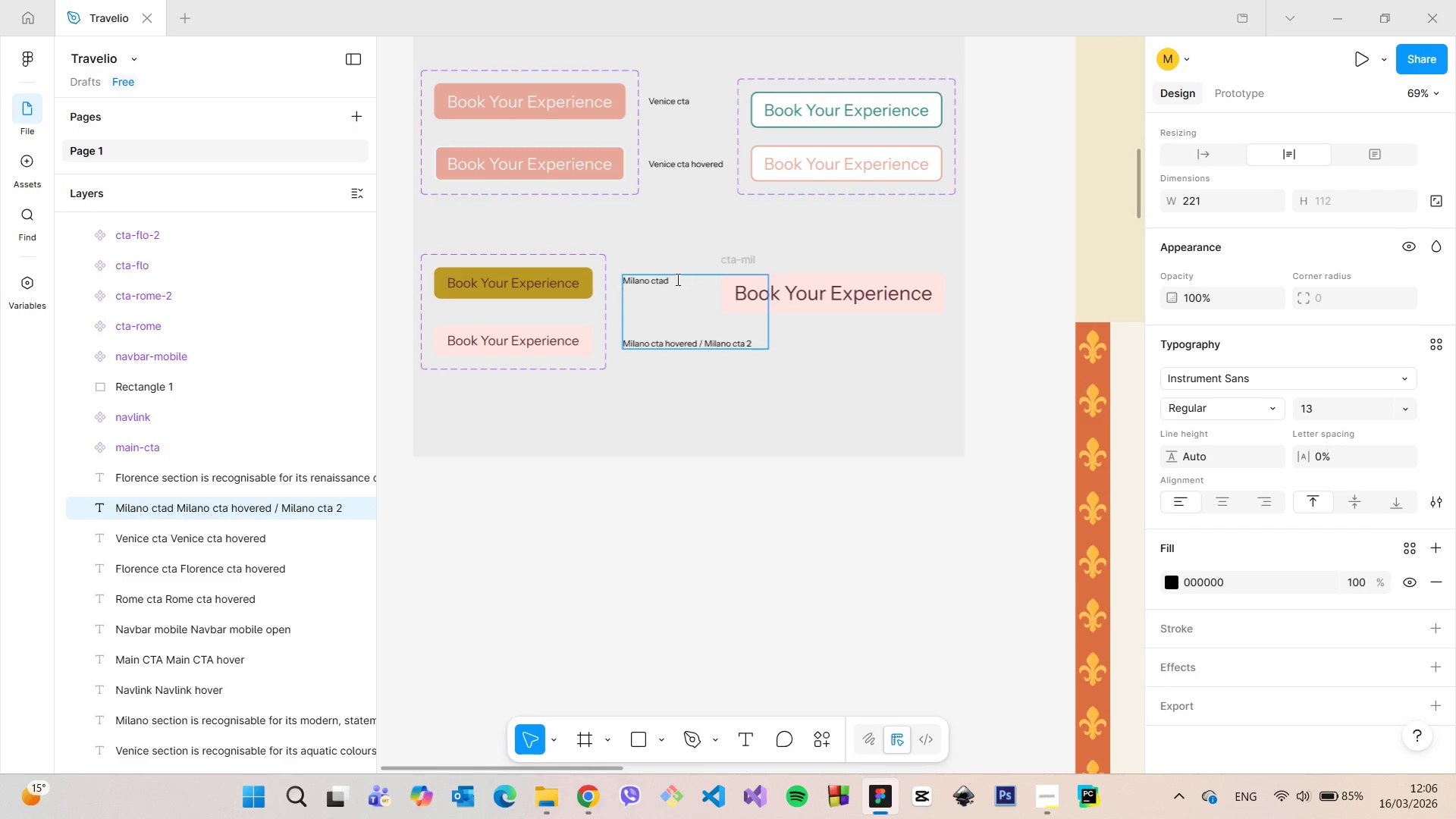 
left_click([676, 278])
 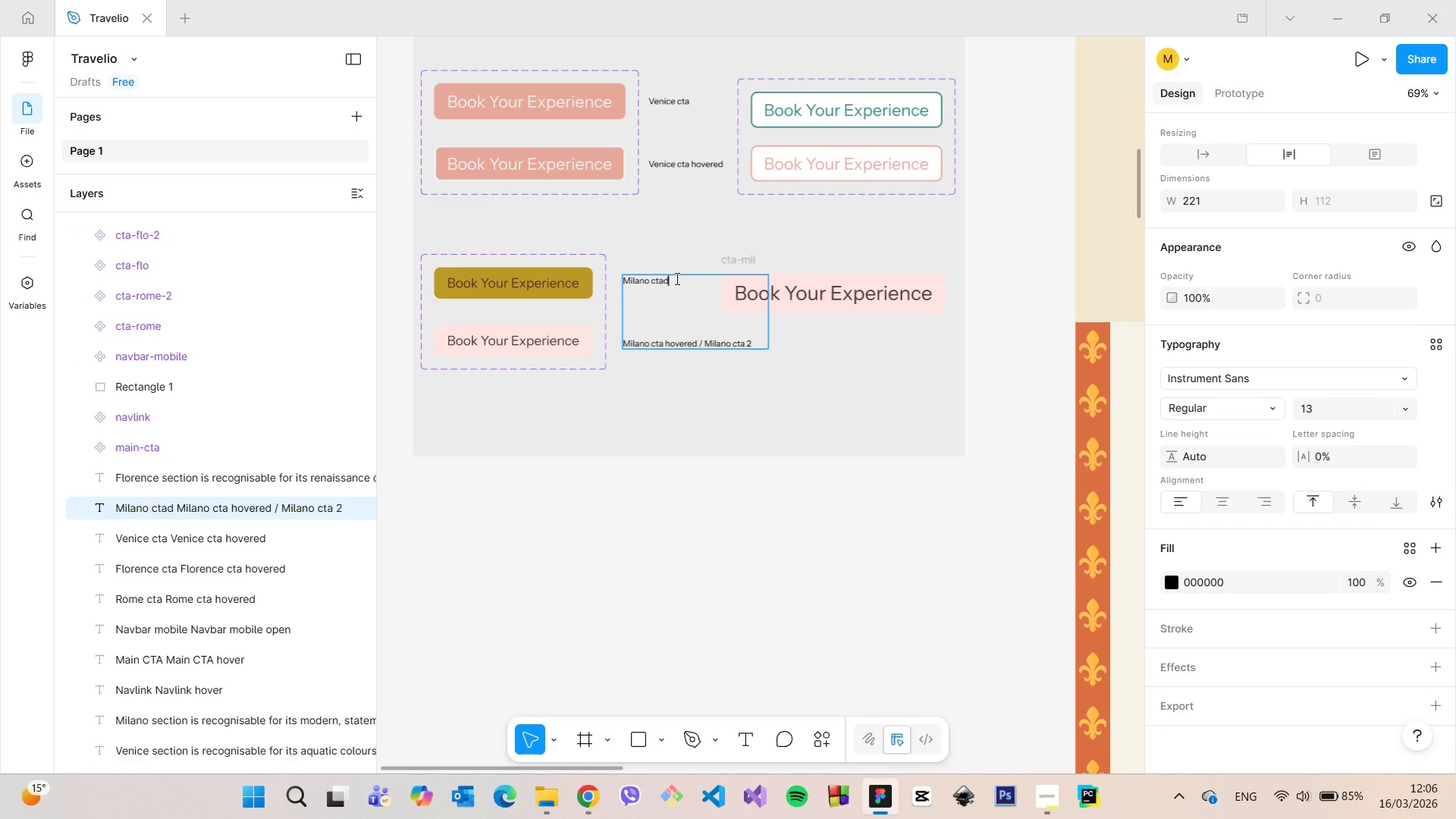 
key(Backspace)
 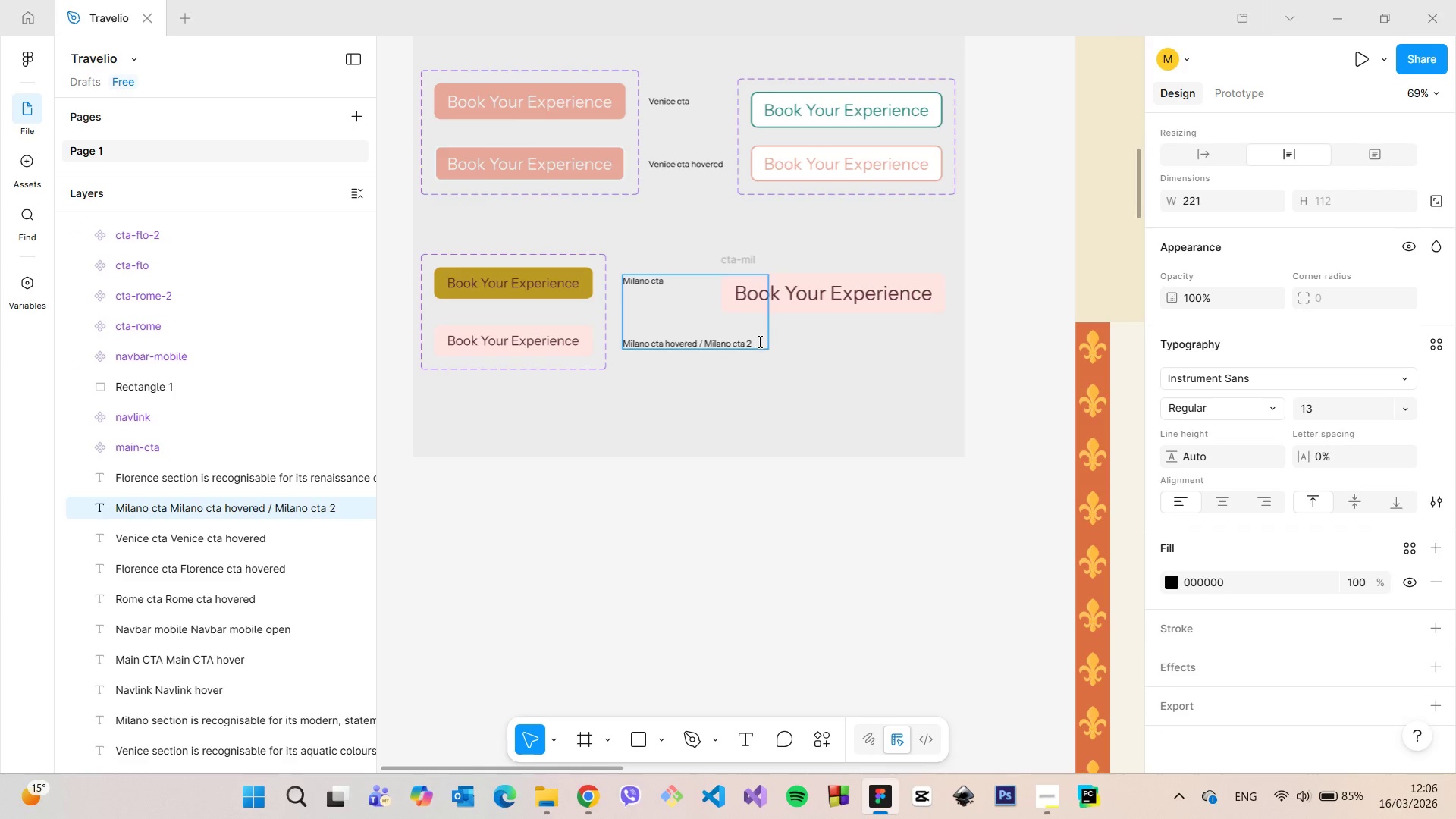 
left_click_drag(start_coordinate=[754, 342], to_coordinate=[697, 342])
 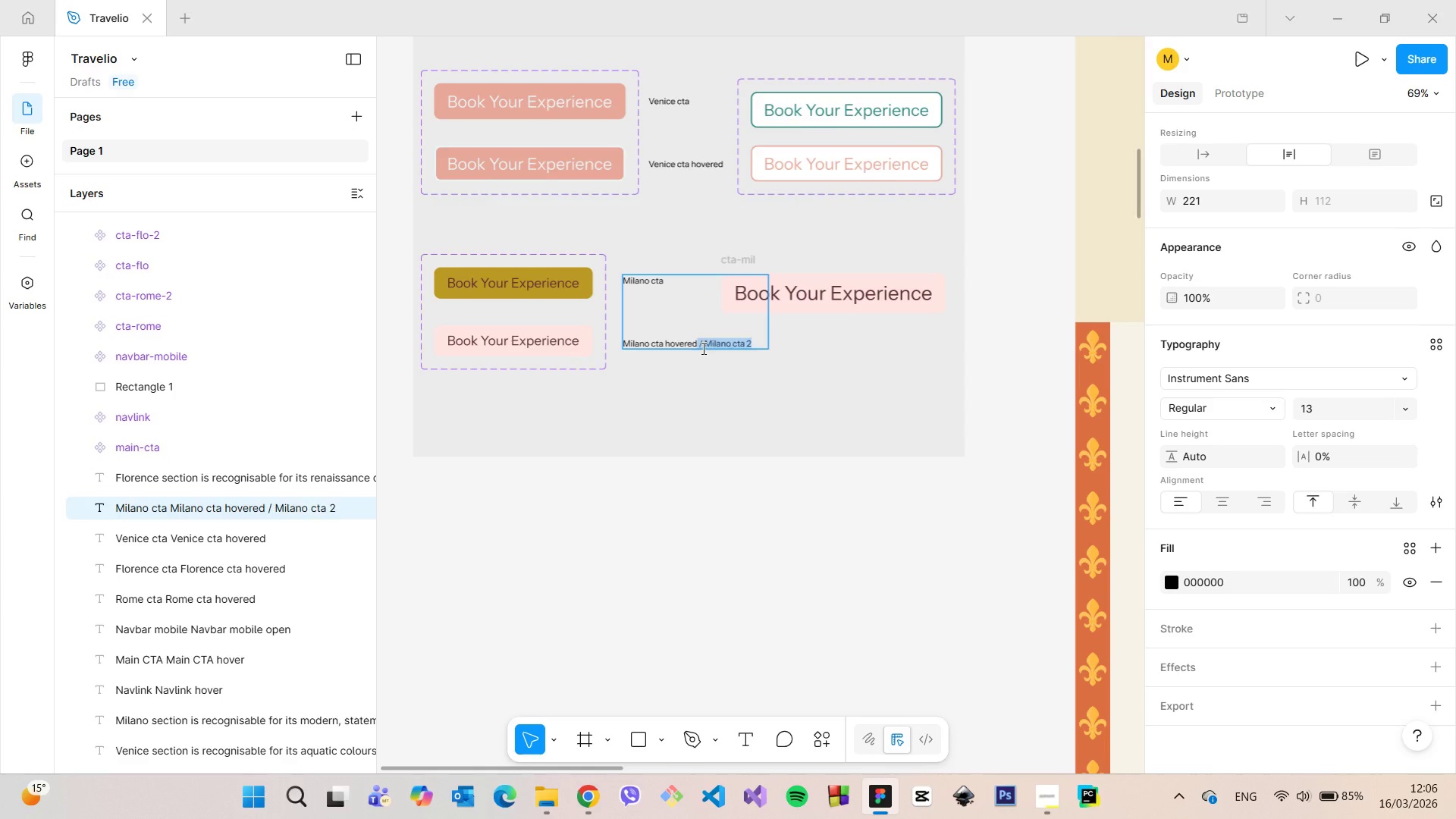 
key(Backspace)
 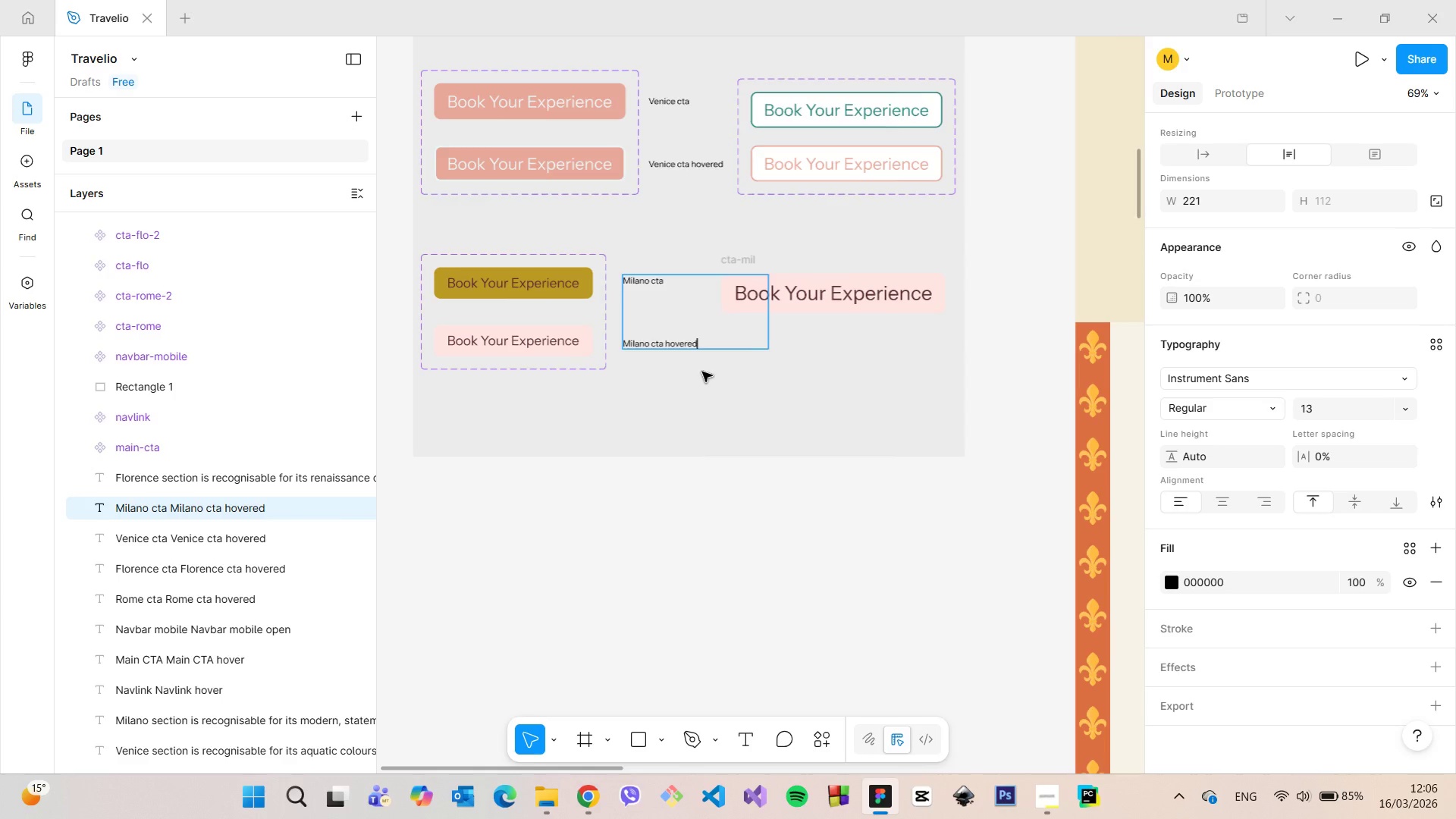 
left_click([702, 372])
 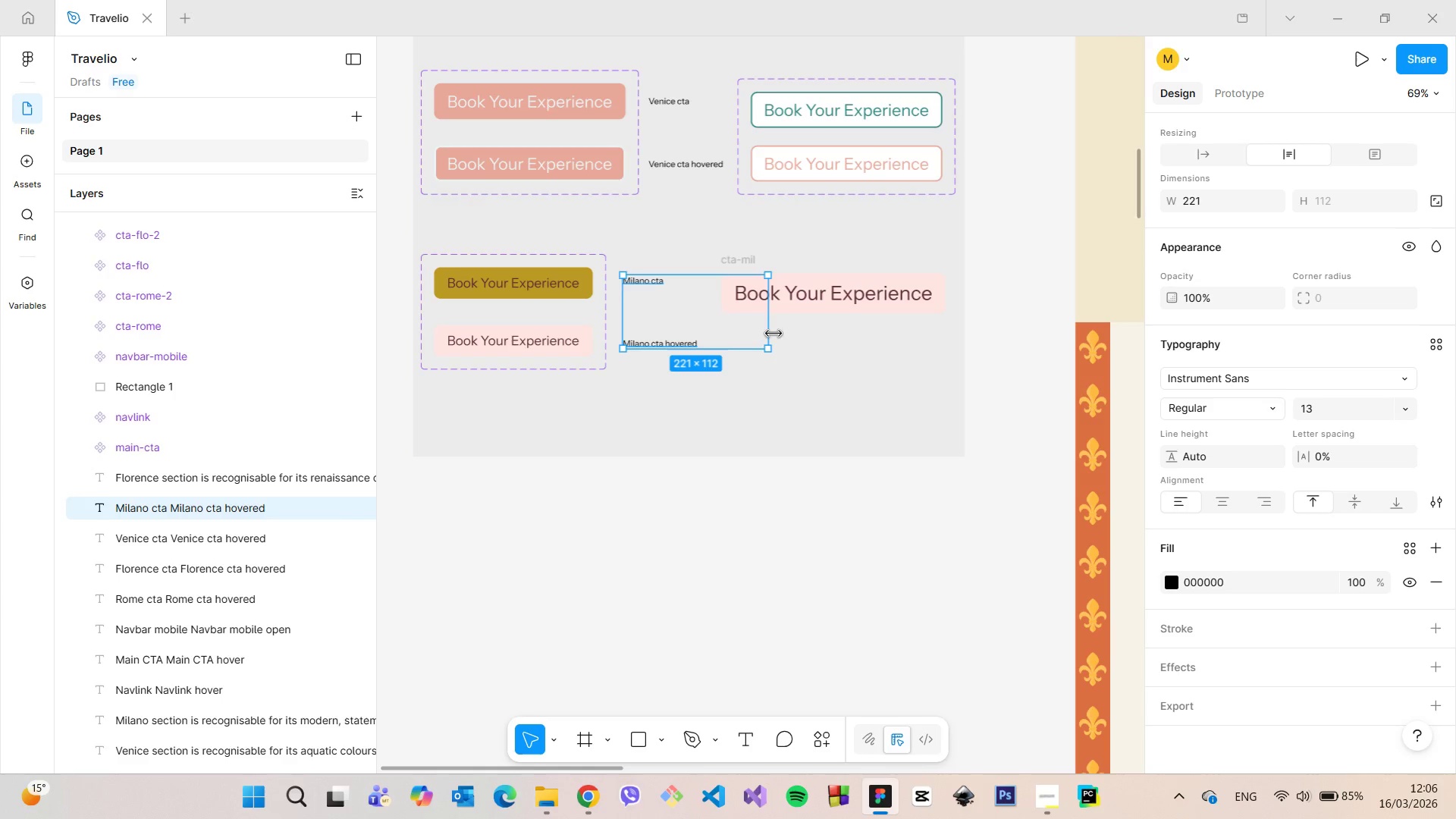 
left_click_drag(start_coordinate=[770, 331], to_coordinate=[705, 323])
 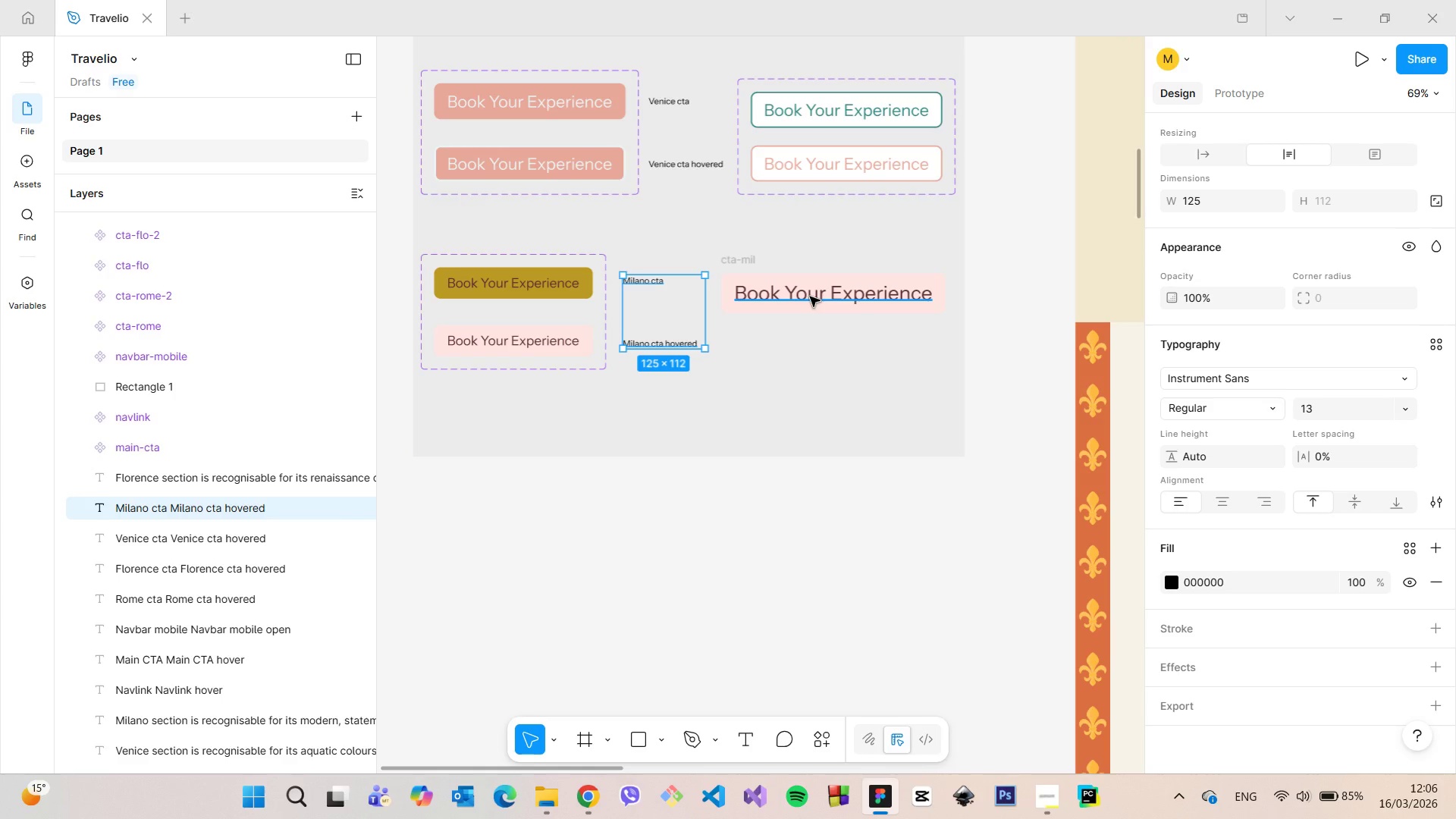 
left_click([810, 297])
 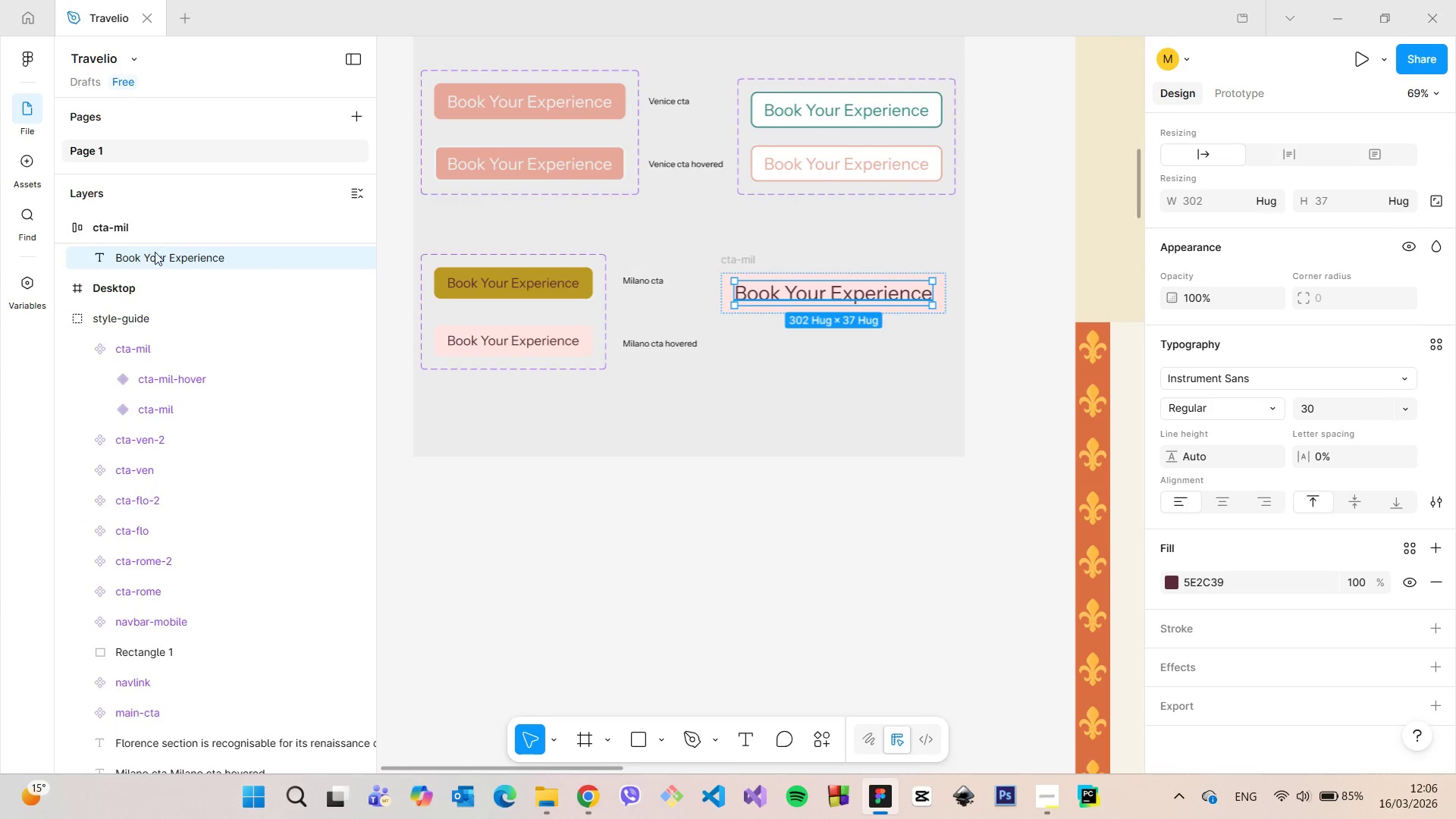 
scroll: coordinate [148, 269], scroll_direction: up, amount: 2.0
 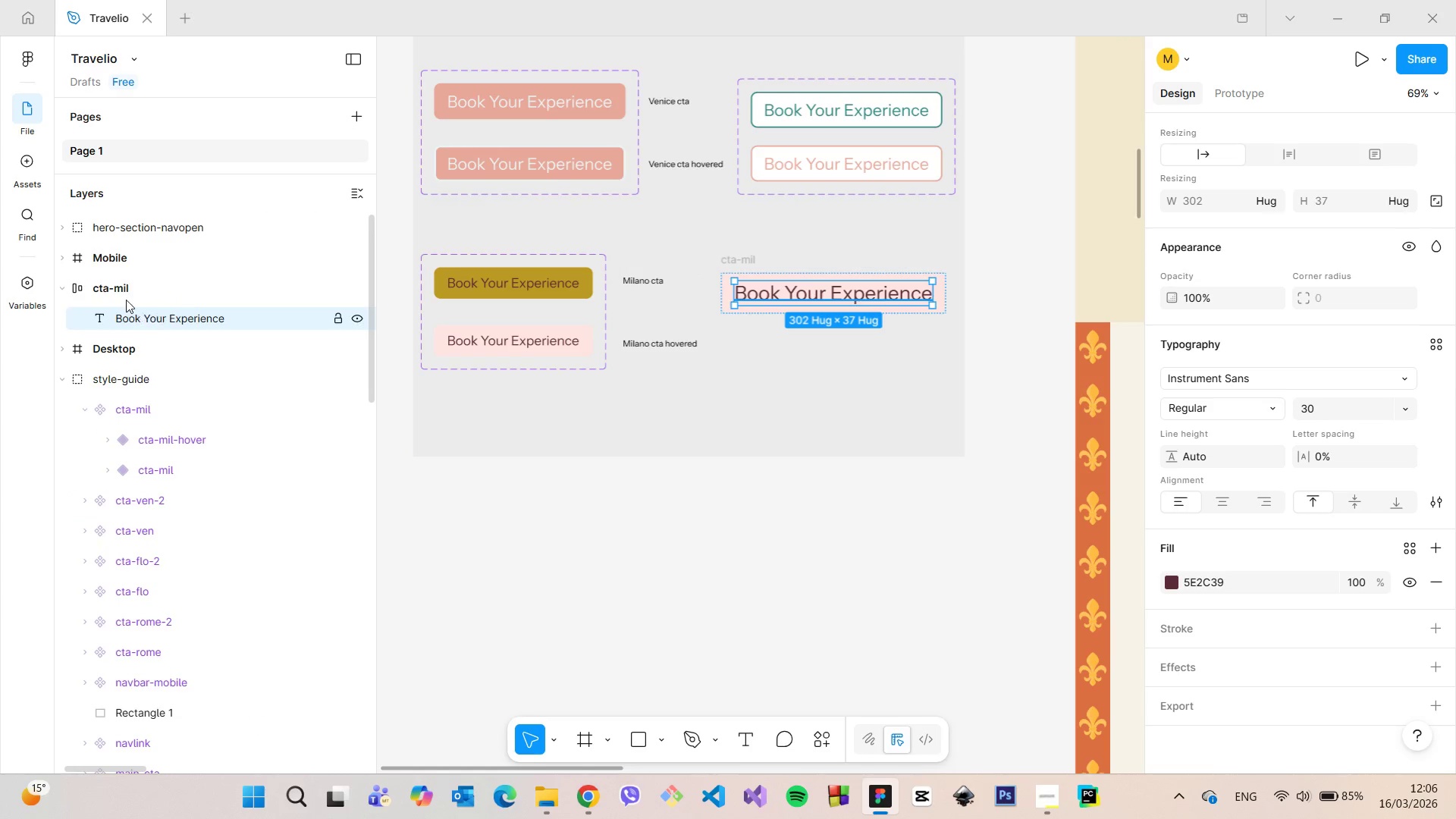 
left_click([124, 286])
 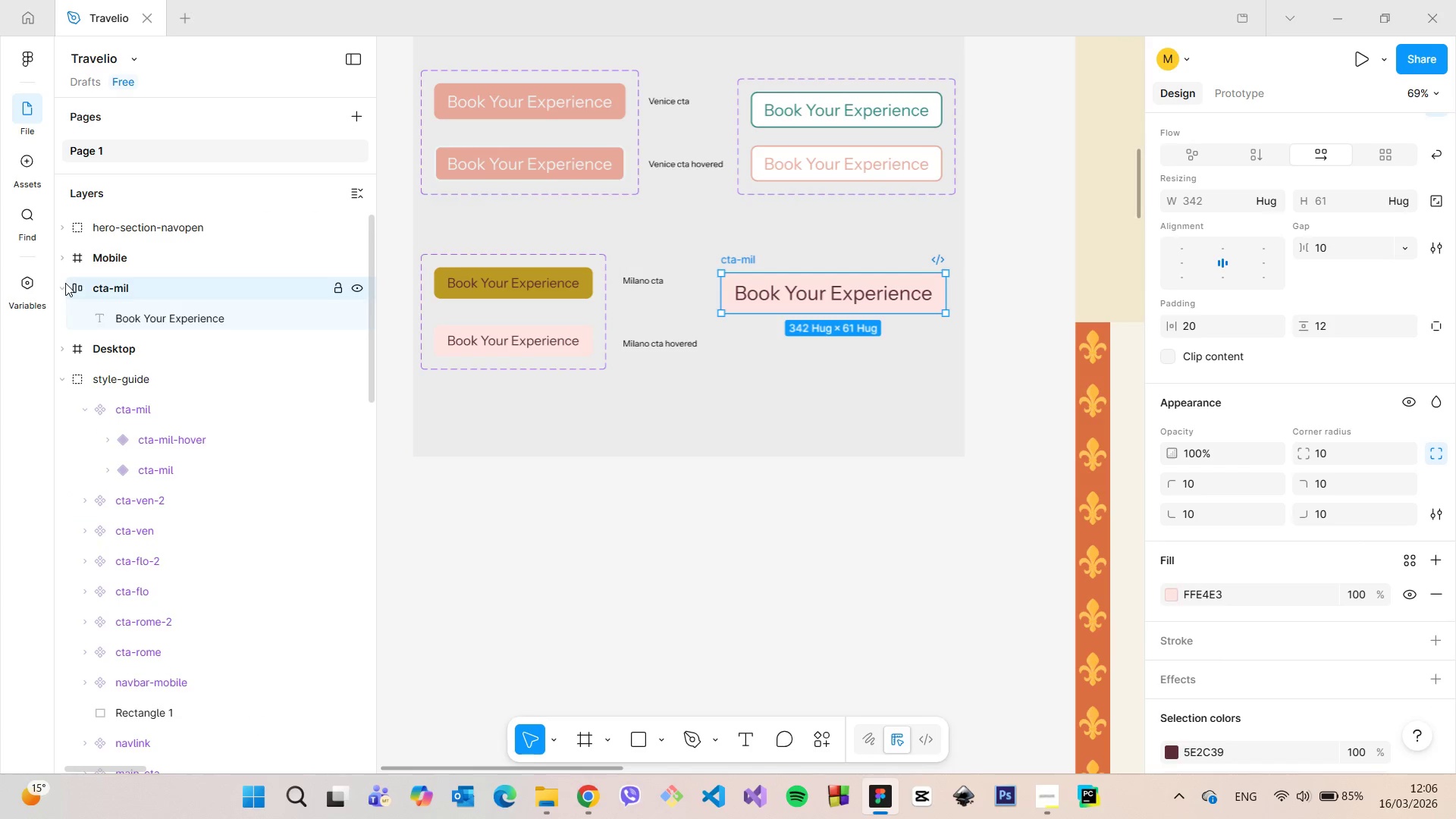 
left_click([62, 283])
 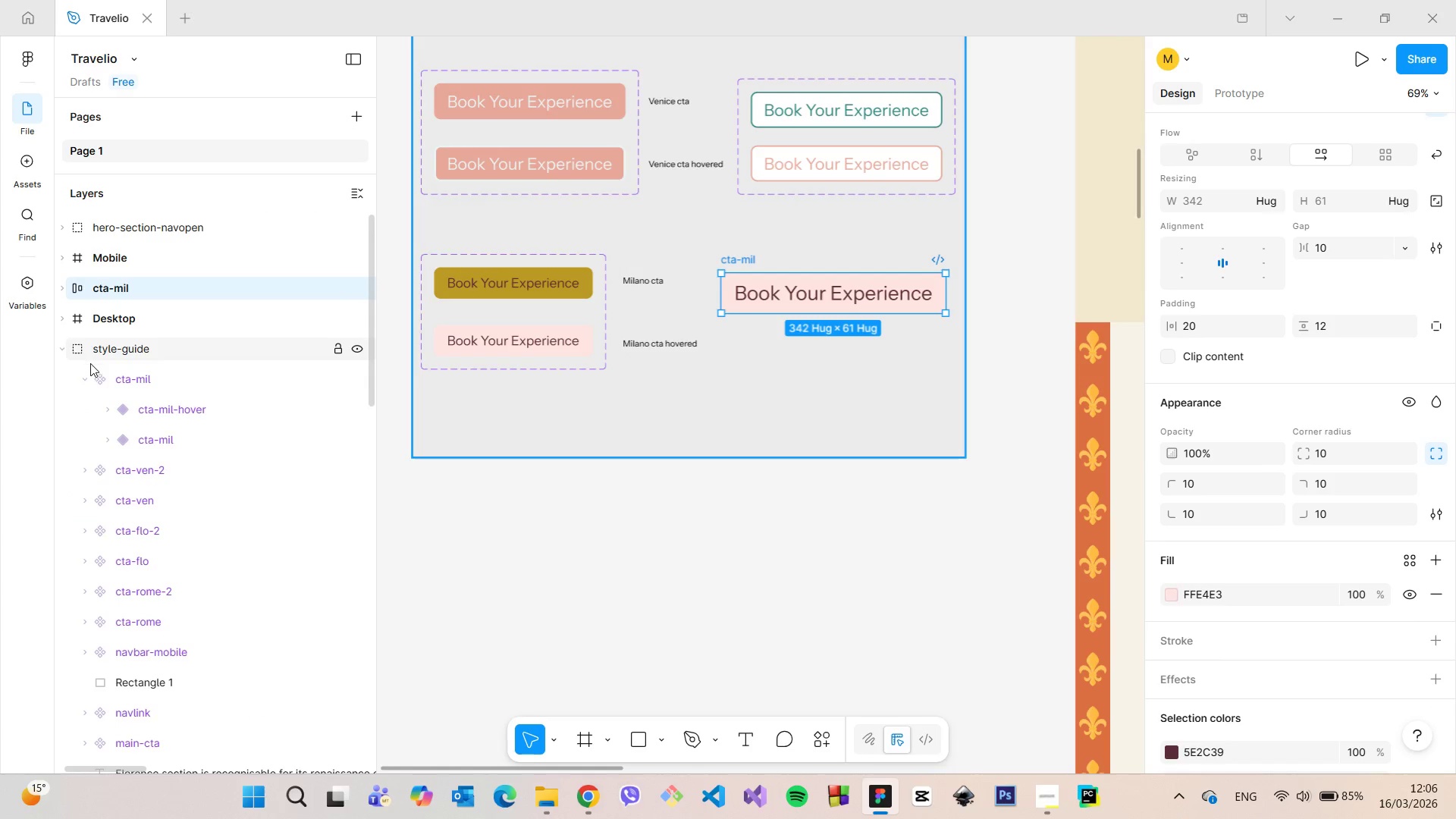 
left_click([86, 377])
 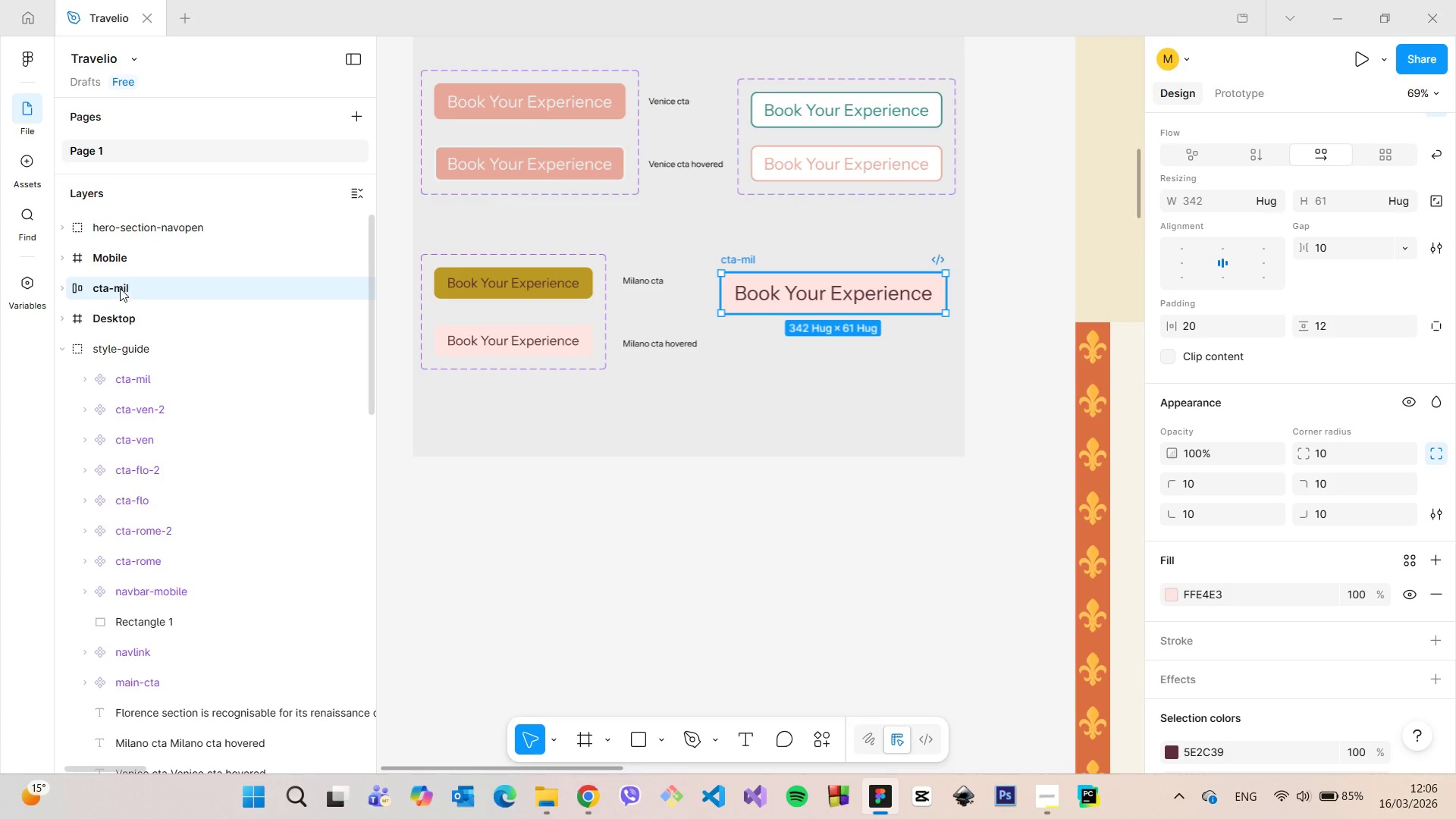 
left_click_drag(start_coordinate=[120, 287], to_coordinate=[148, 360])
 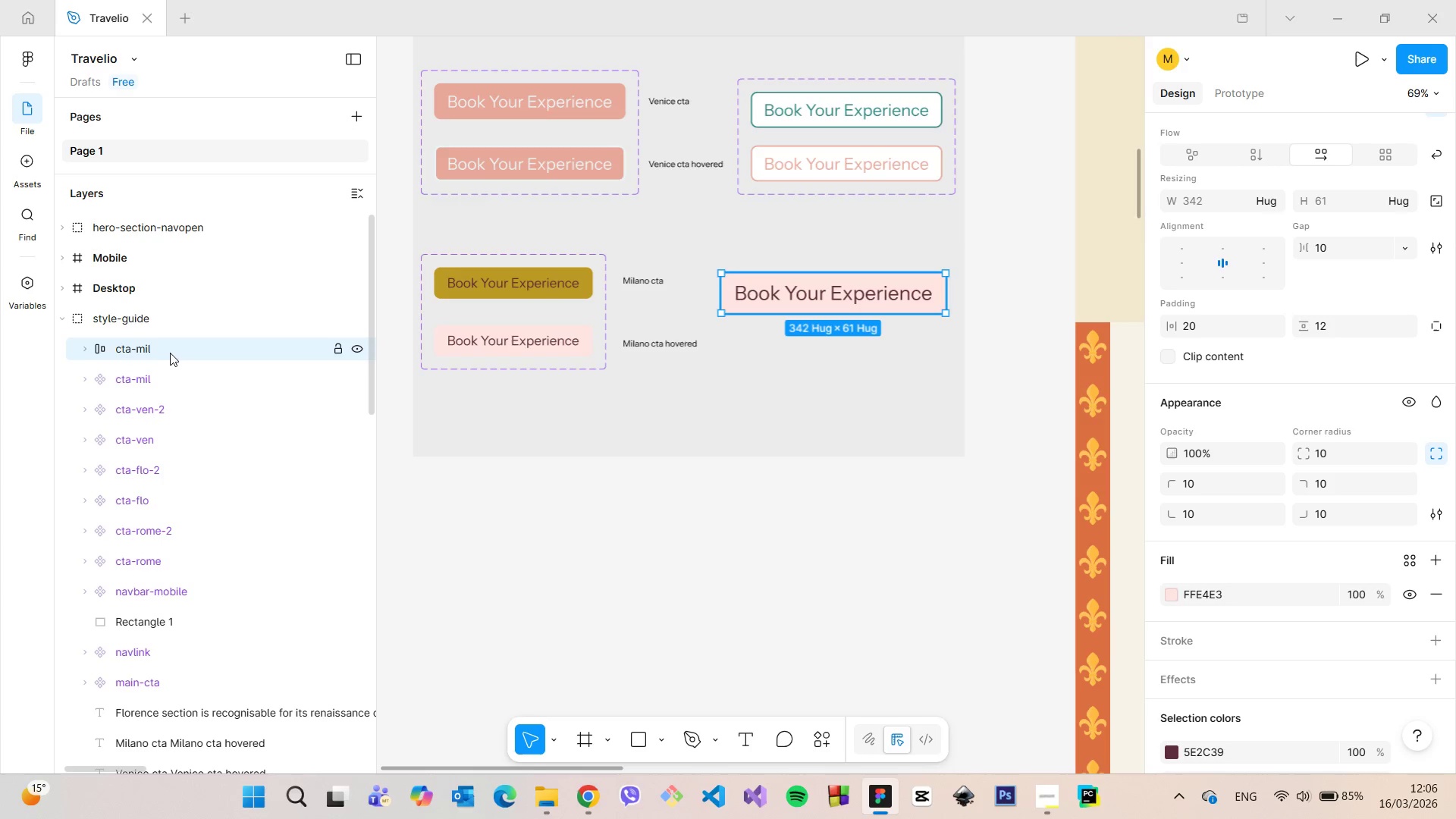 
double_click([171, 353])
 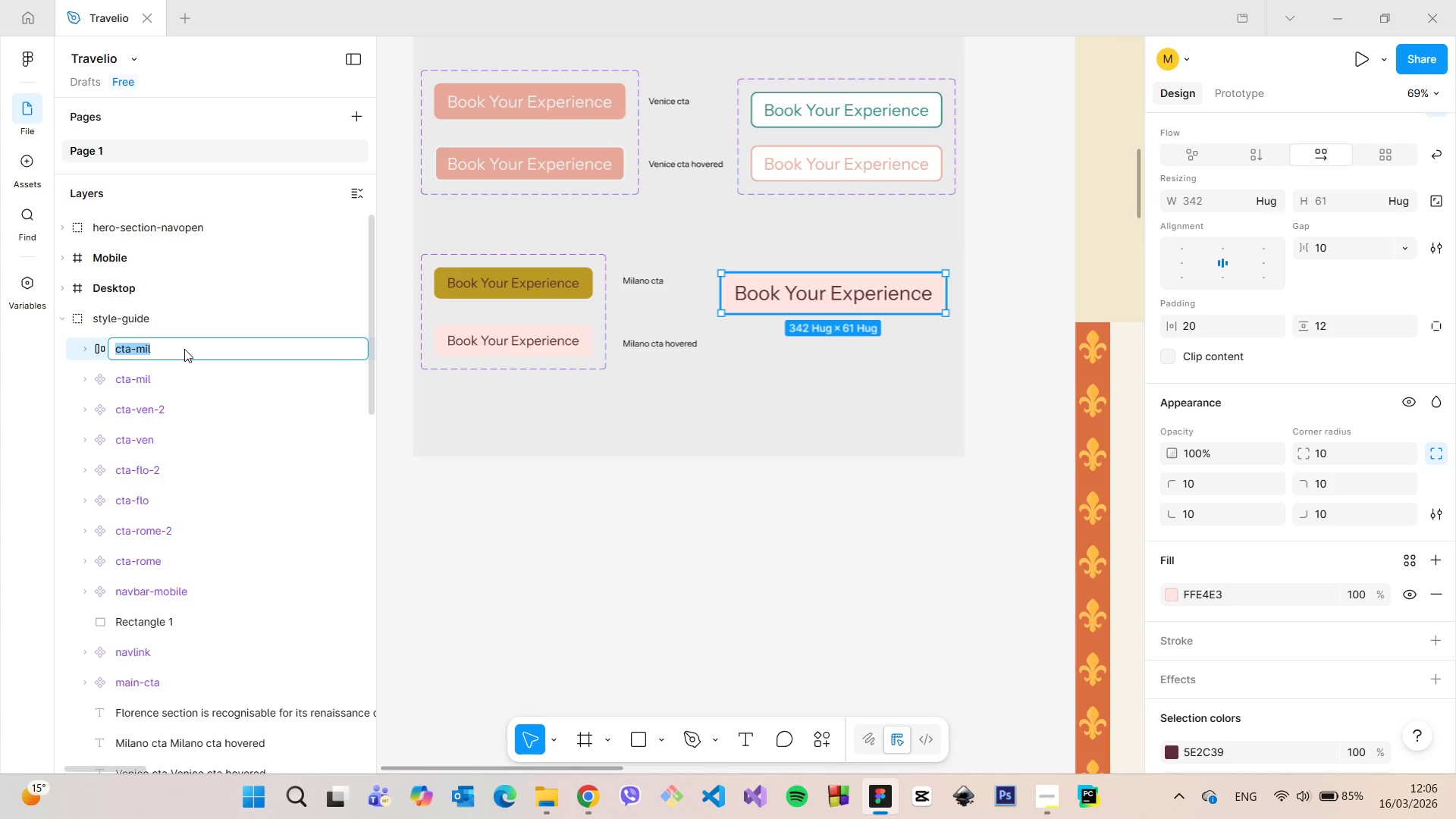 
left_click([184, 349])
 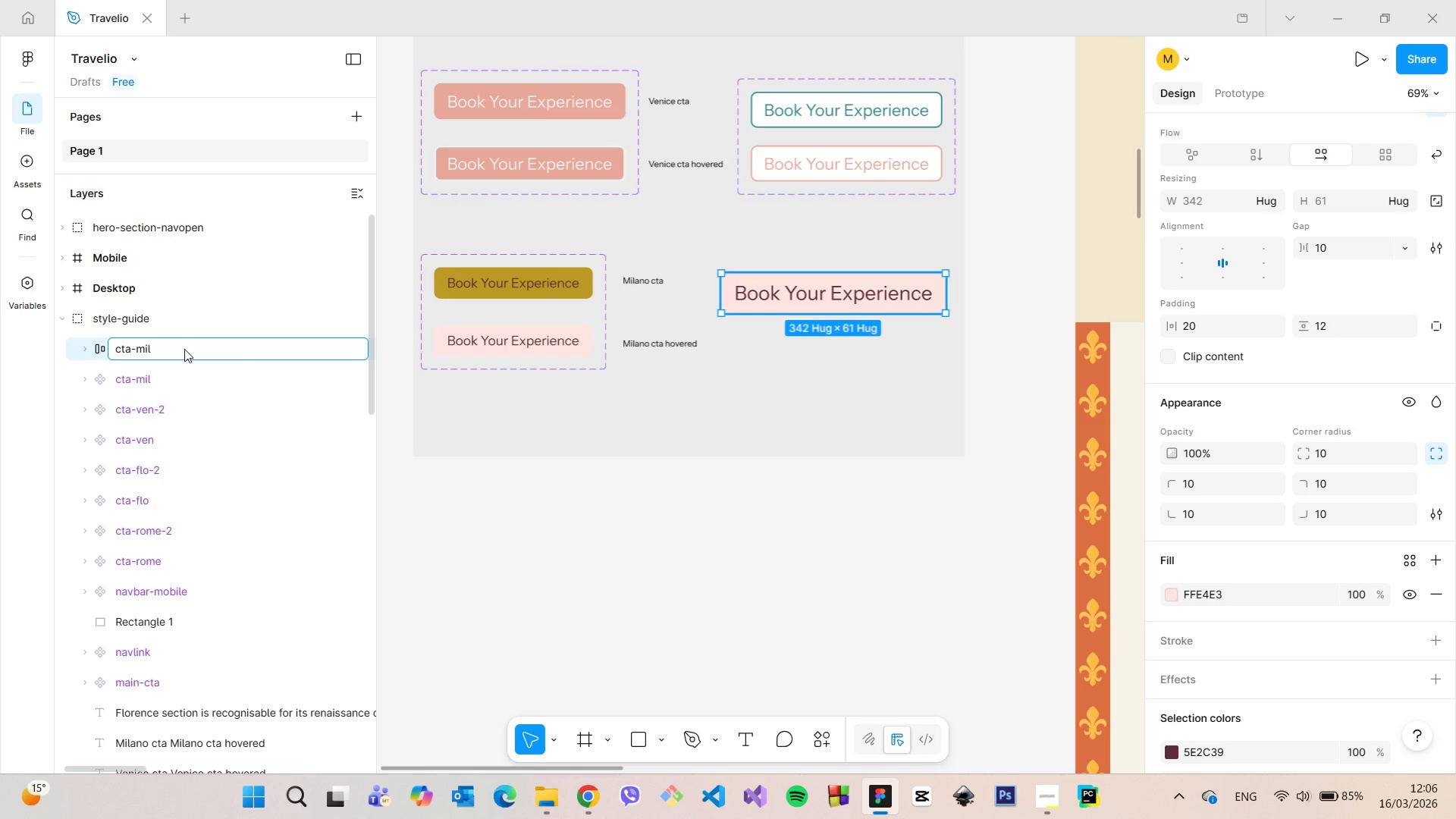 
key(Minus)
 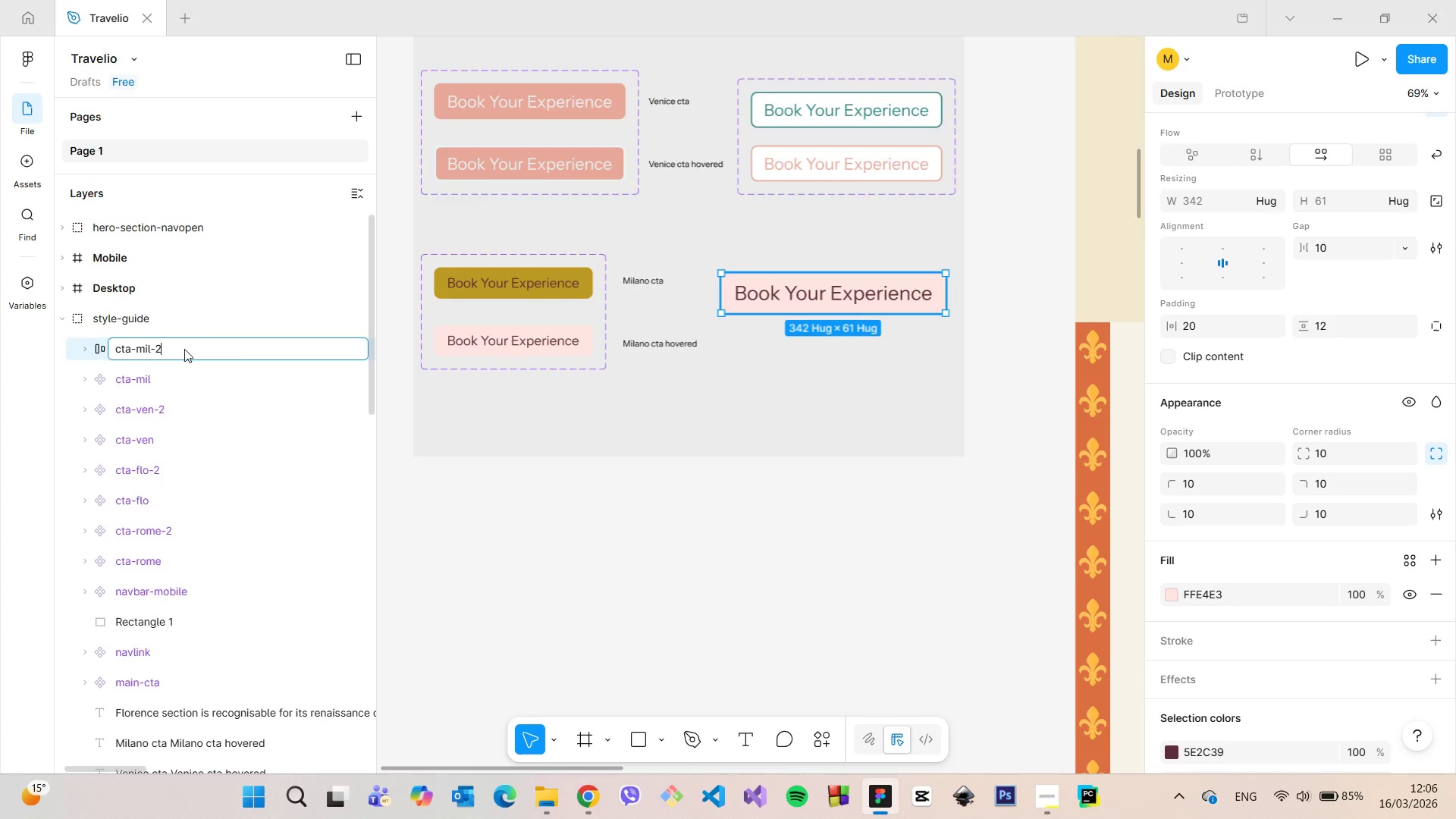 
key(2)
 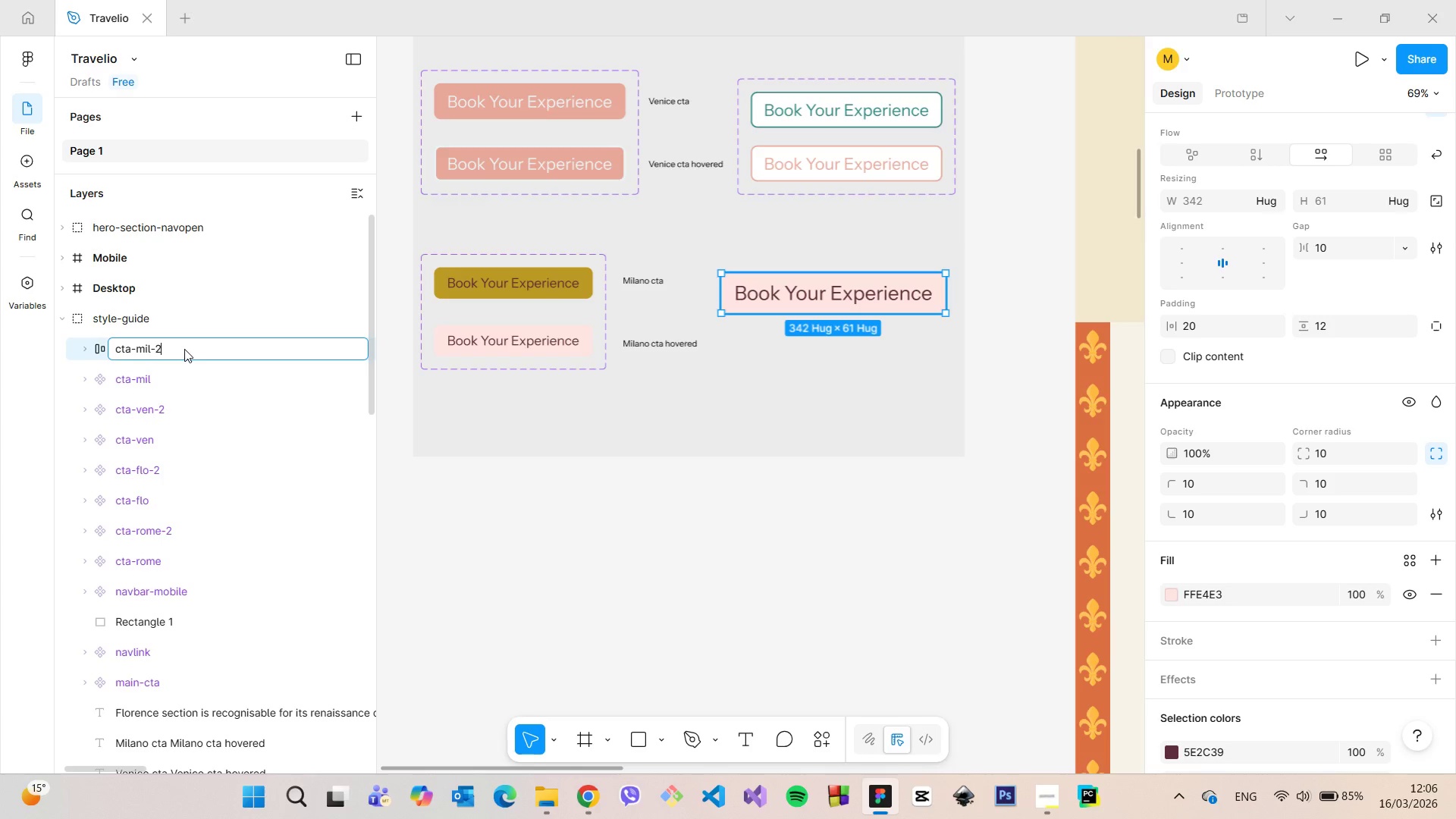 
key(Enter)
 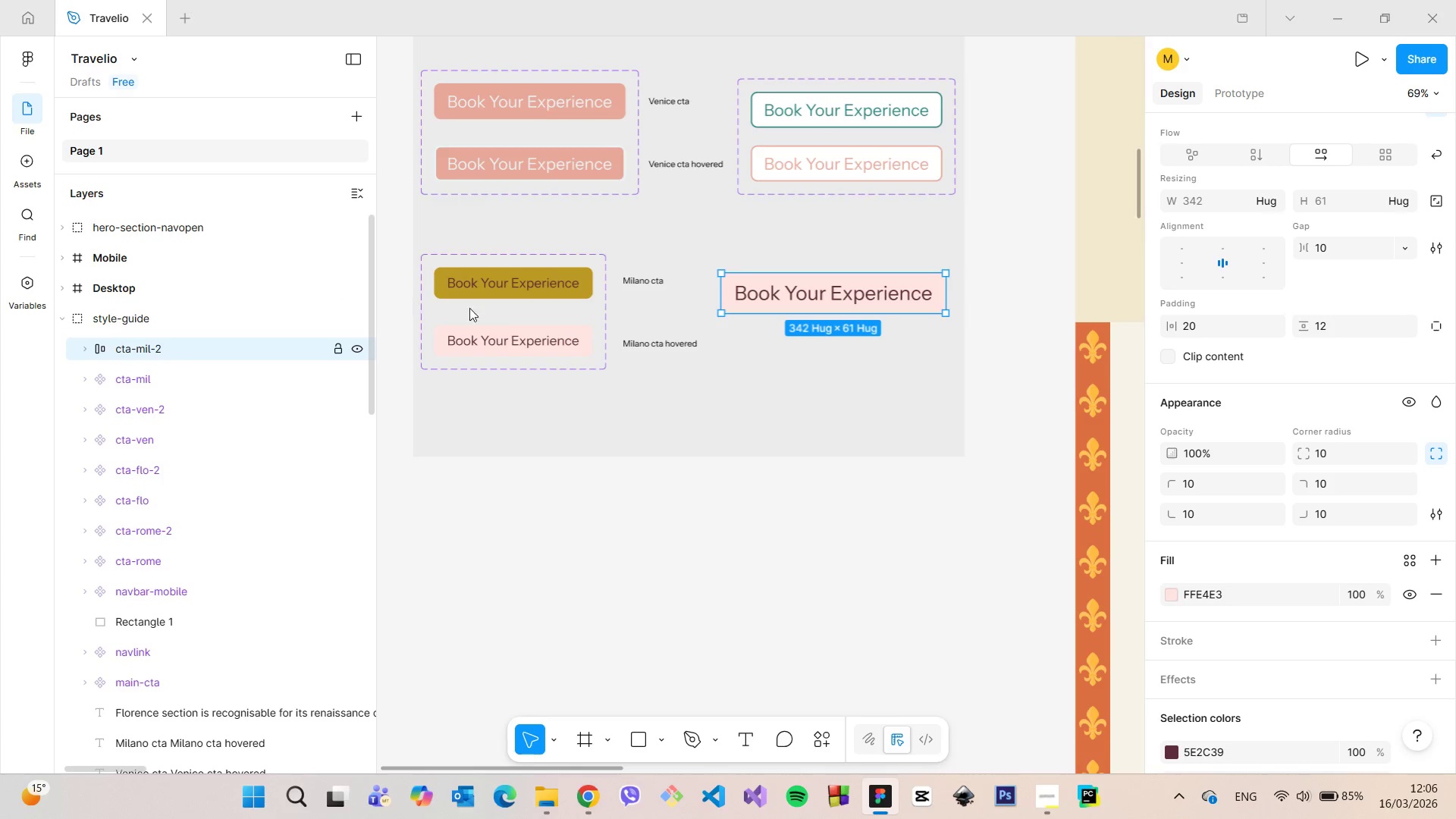 
left_click_drag(start_coordinate=[821, 287], to_coordinate=[820, 271])
 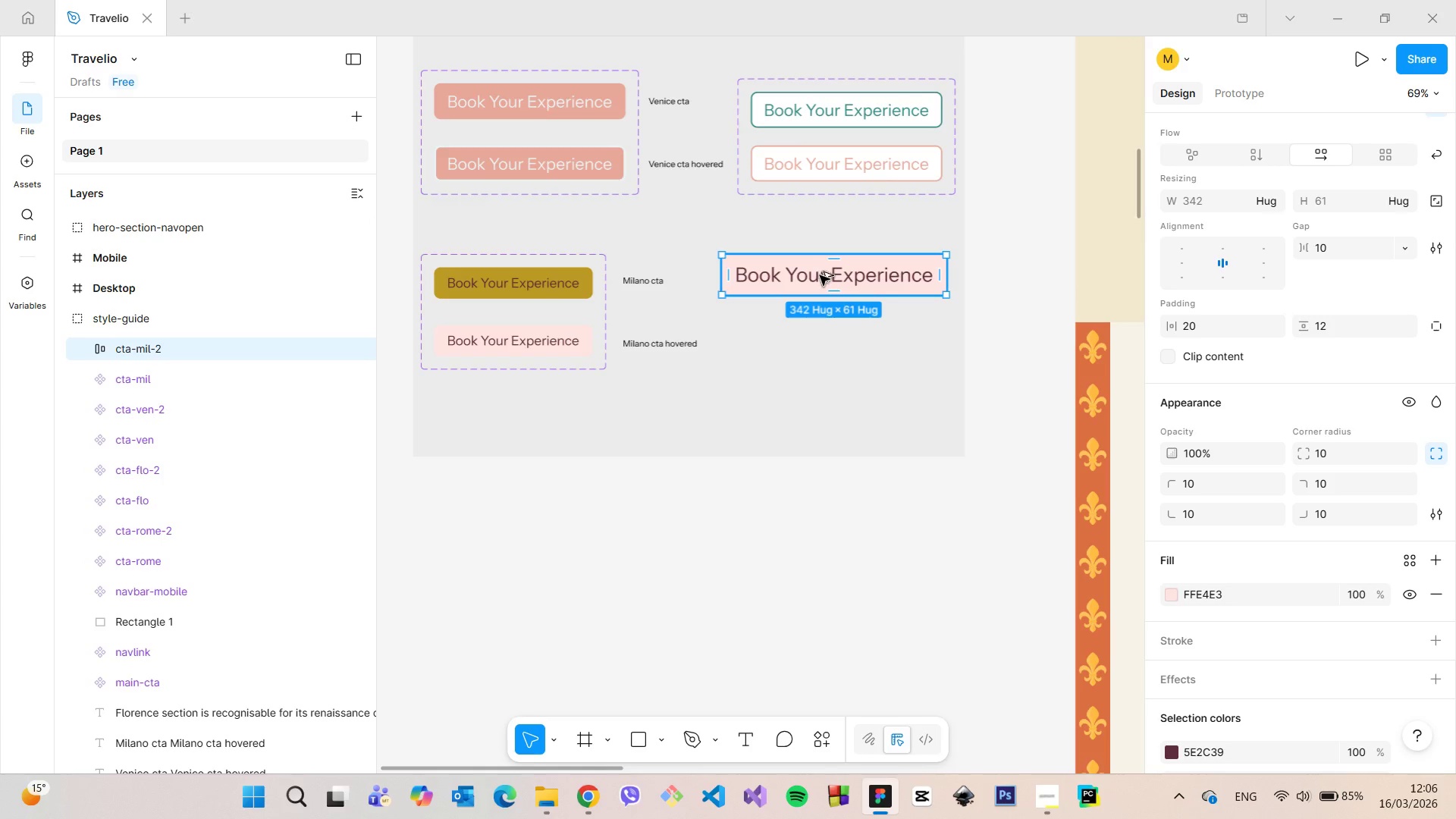 
hold_key(key=AltLeft, duration=1.52)
left_click_drag(start_coordinate=[820, 271], to_coordinate=[822, 337])
 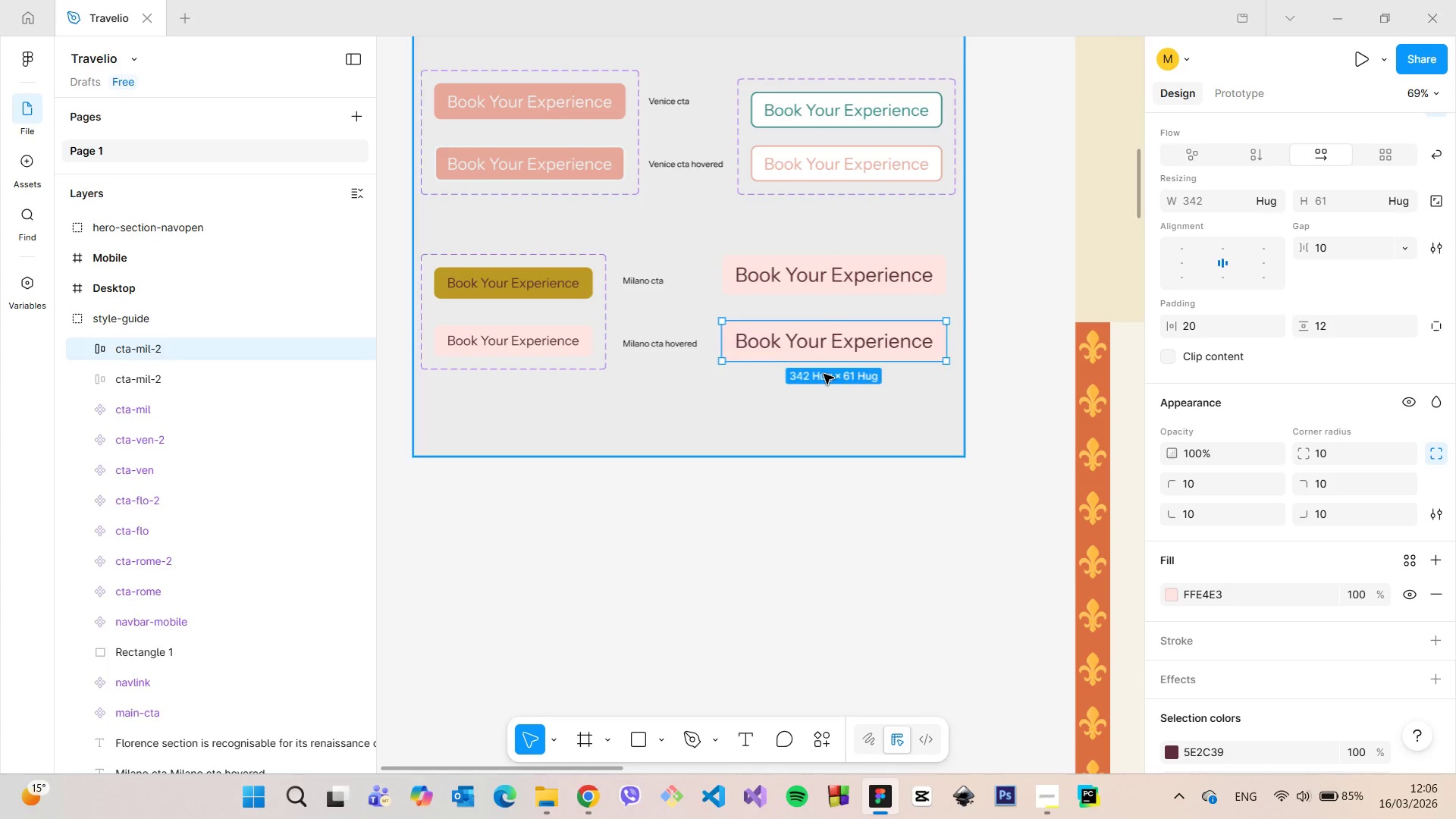 
hold_key(key=AltLeft, duration=1.52)
 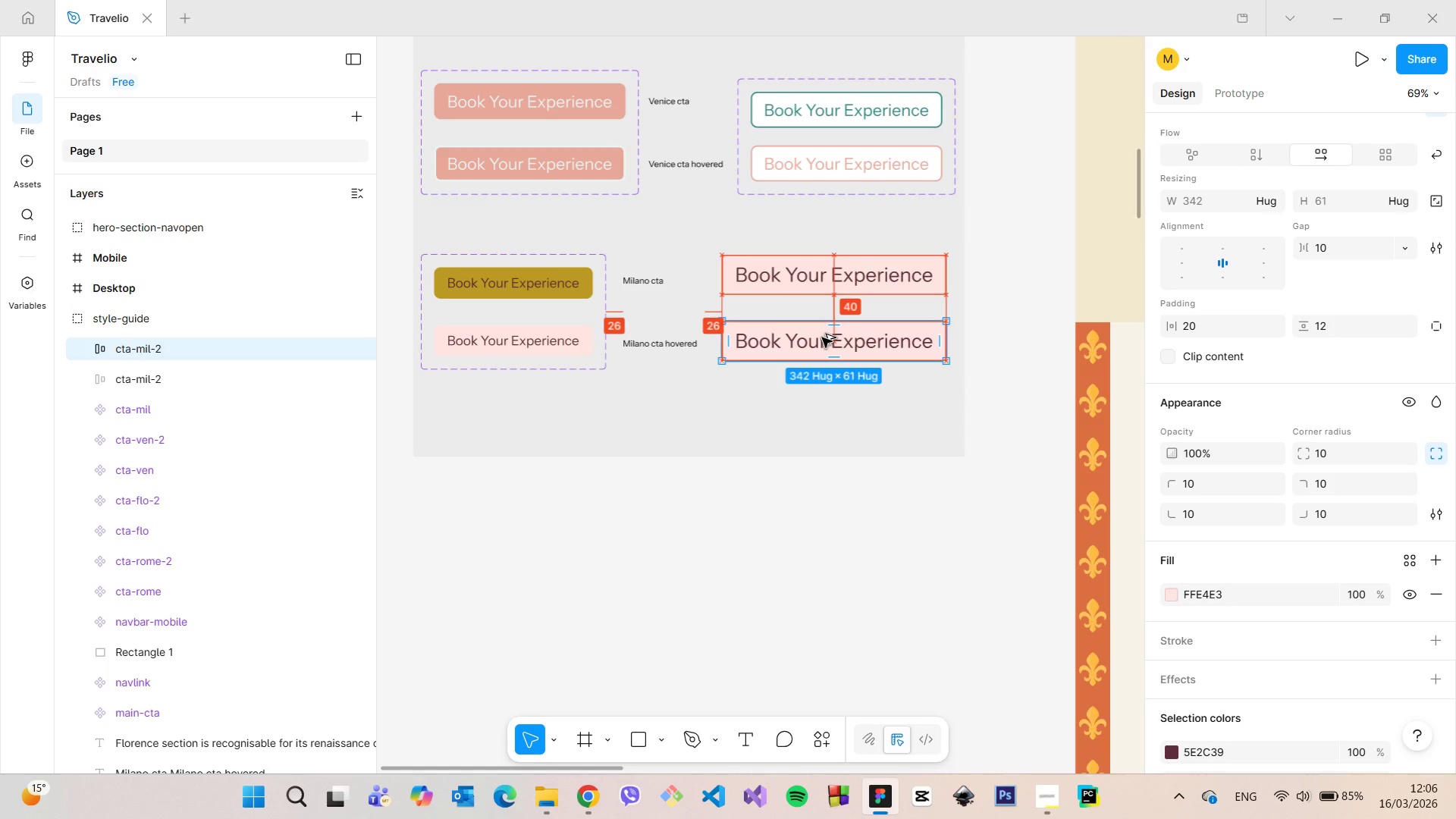 
hold_key(key=AltLeft, duration=0.66)
 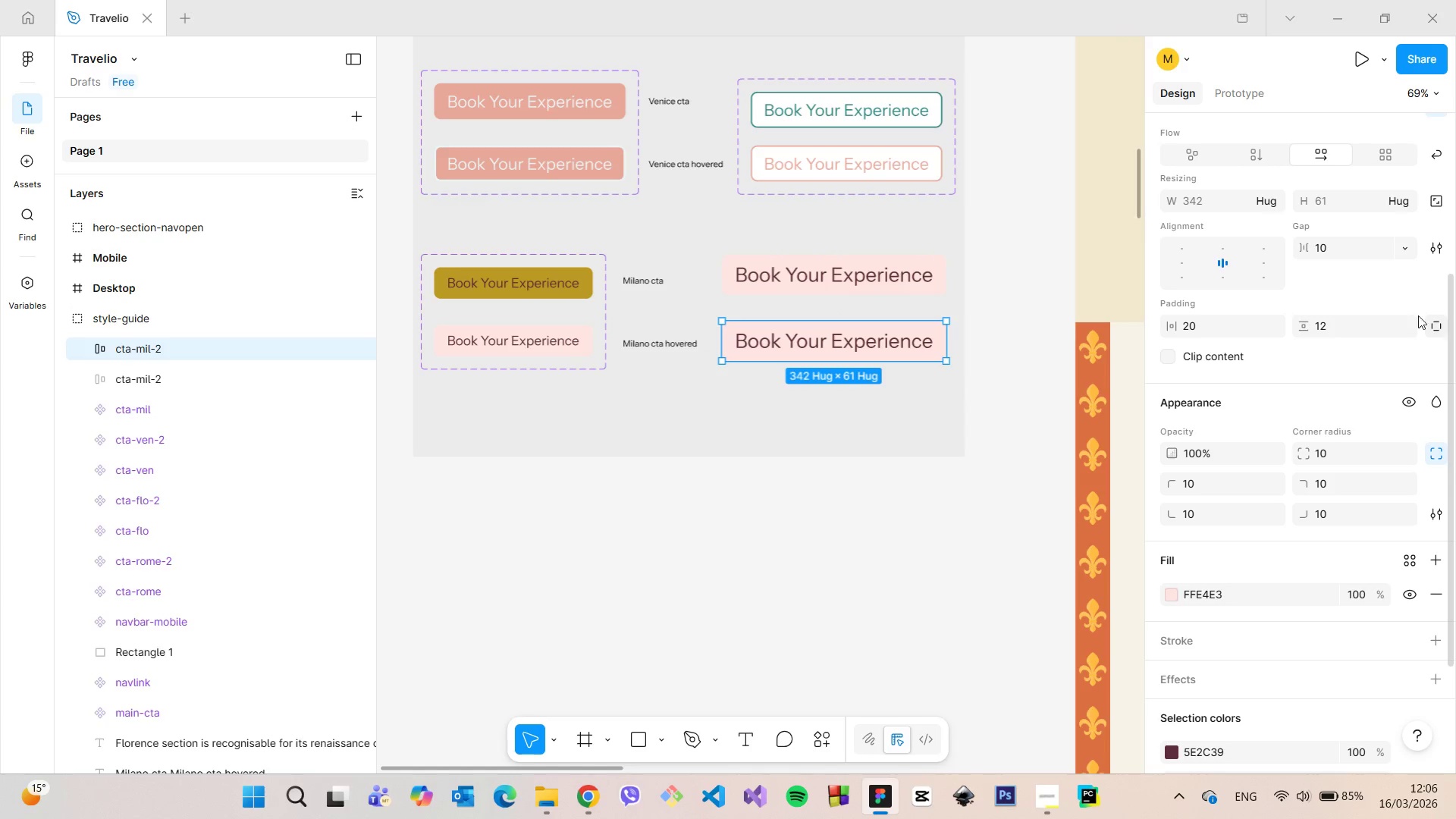 
scroll: coordinate [1344, 376], scroll_direction: down, amount: 5.0
 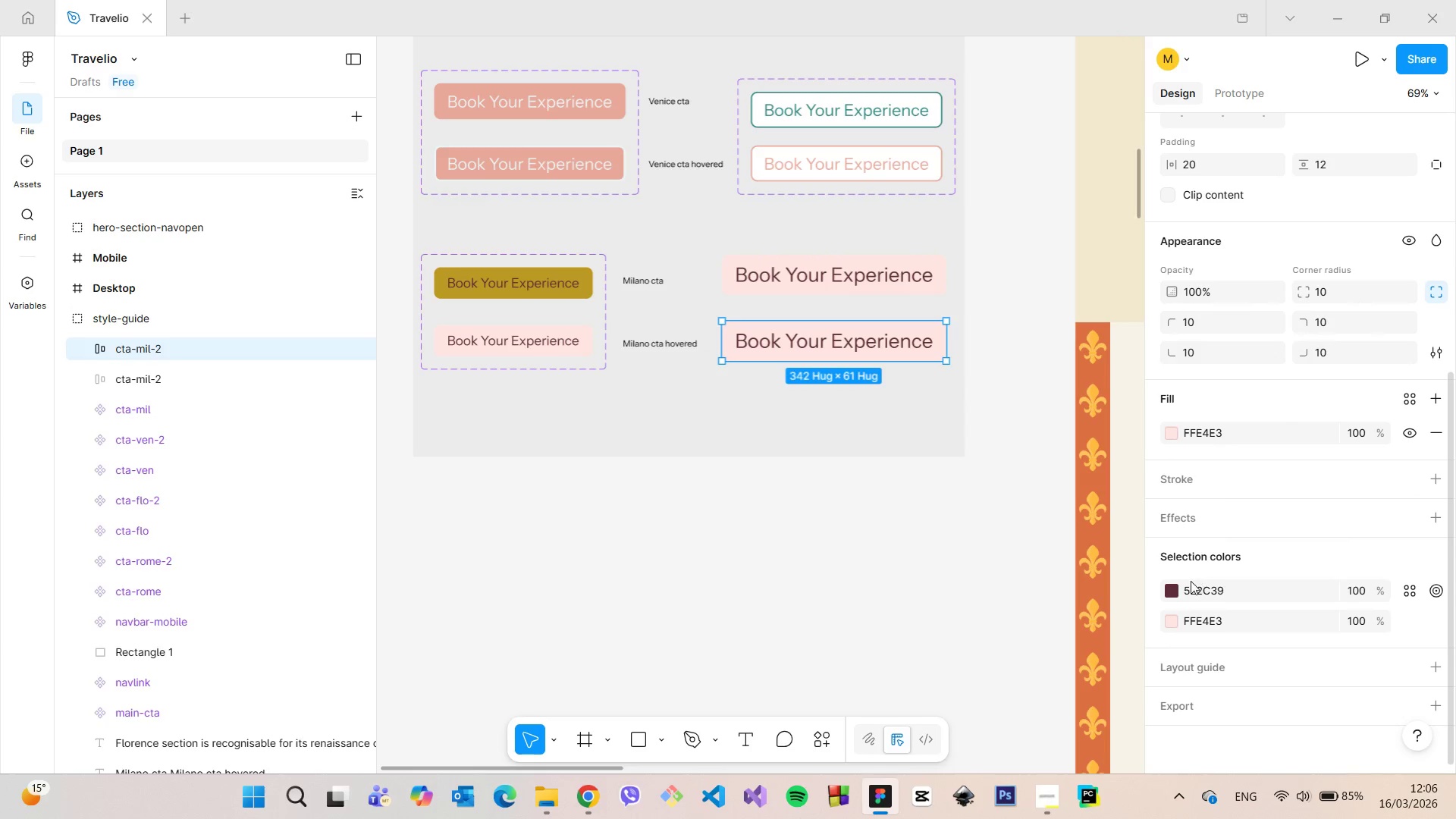 
left_click([1176, 587])
 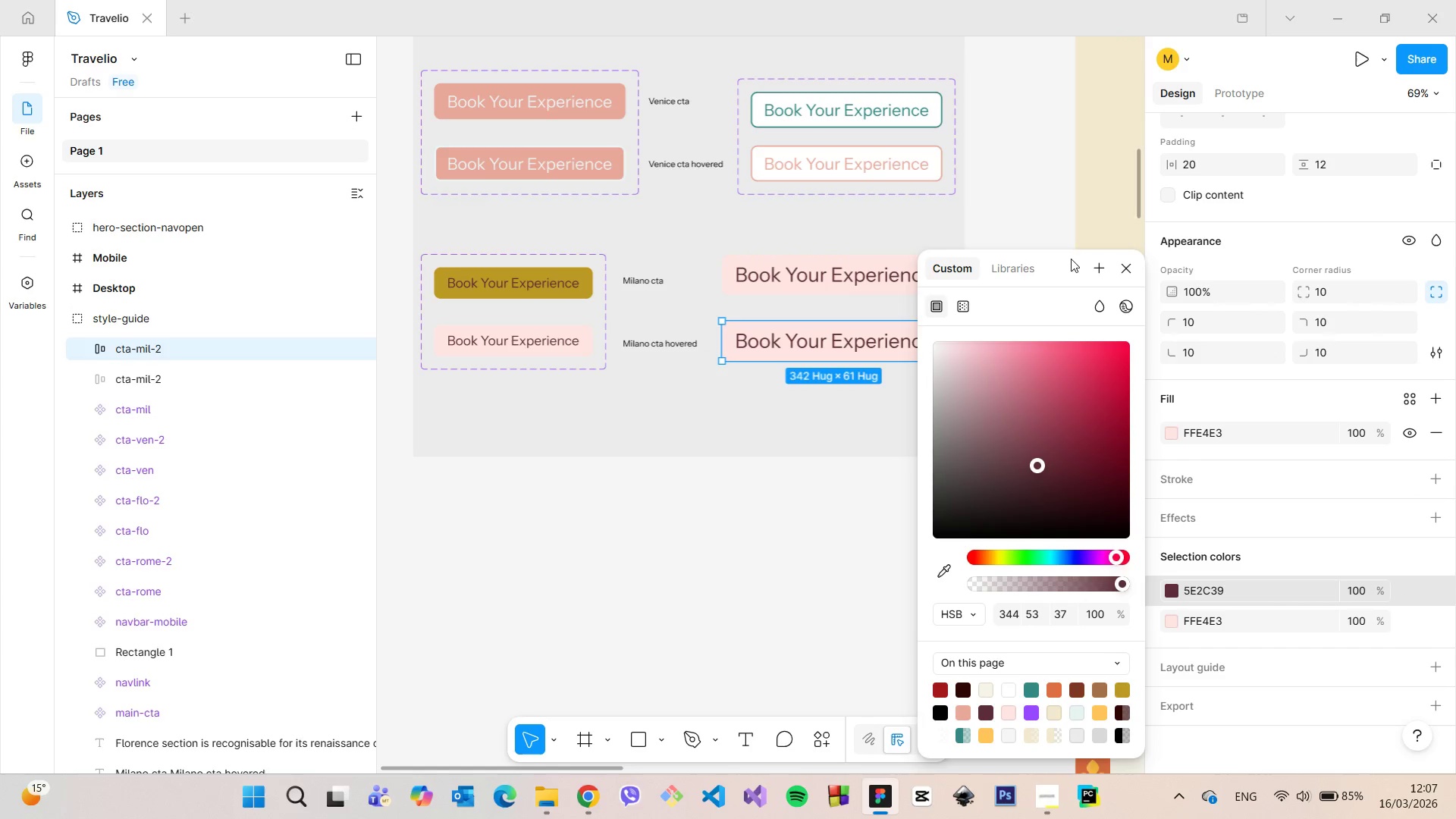 
left_click_drag(start_coordinate=[1056, 270], to_coordinate=[1197, 196])
 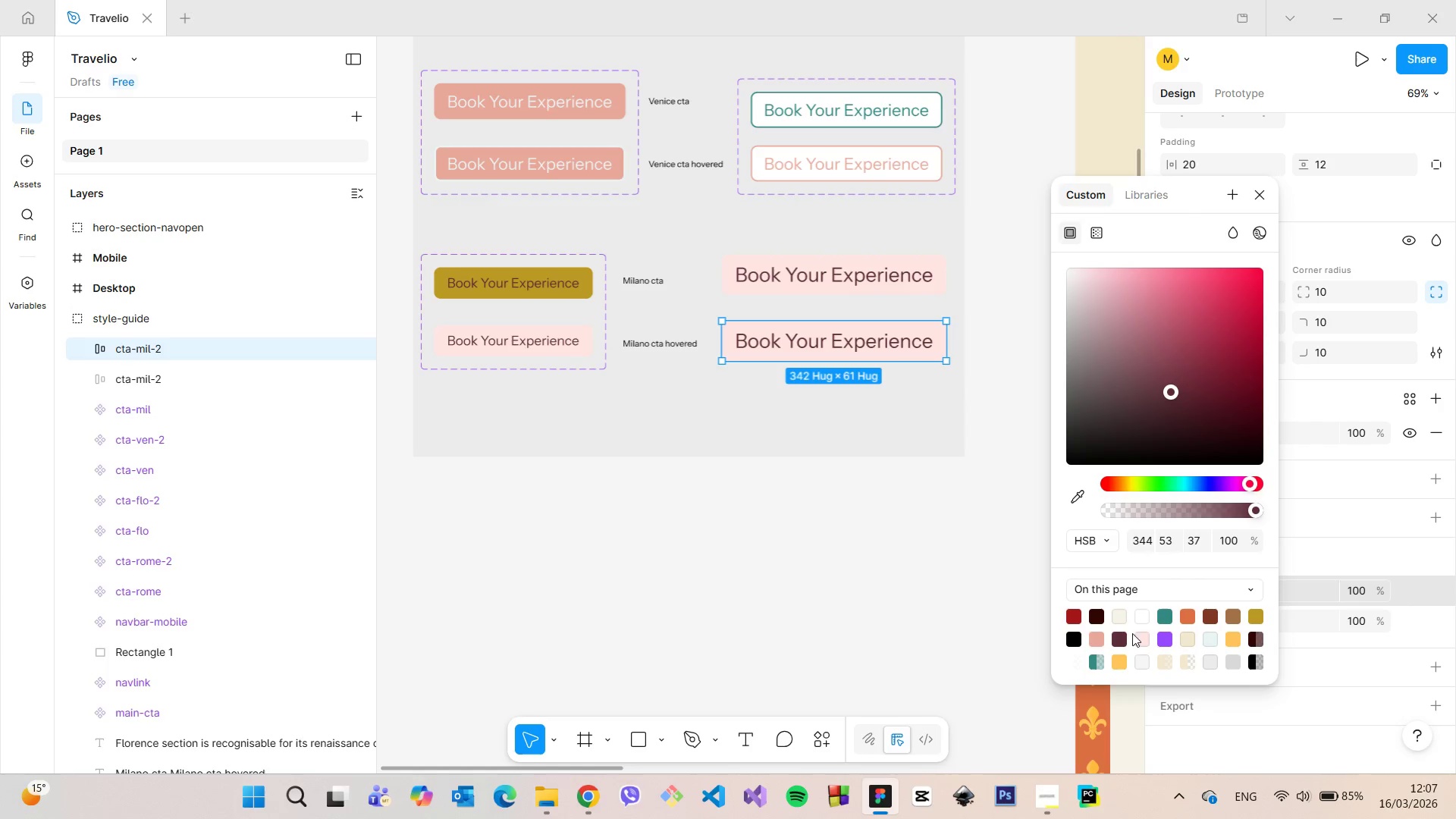 
left_click([1263, 617])
 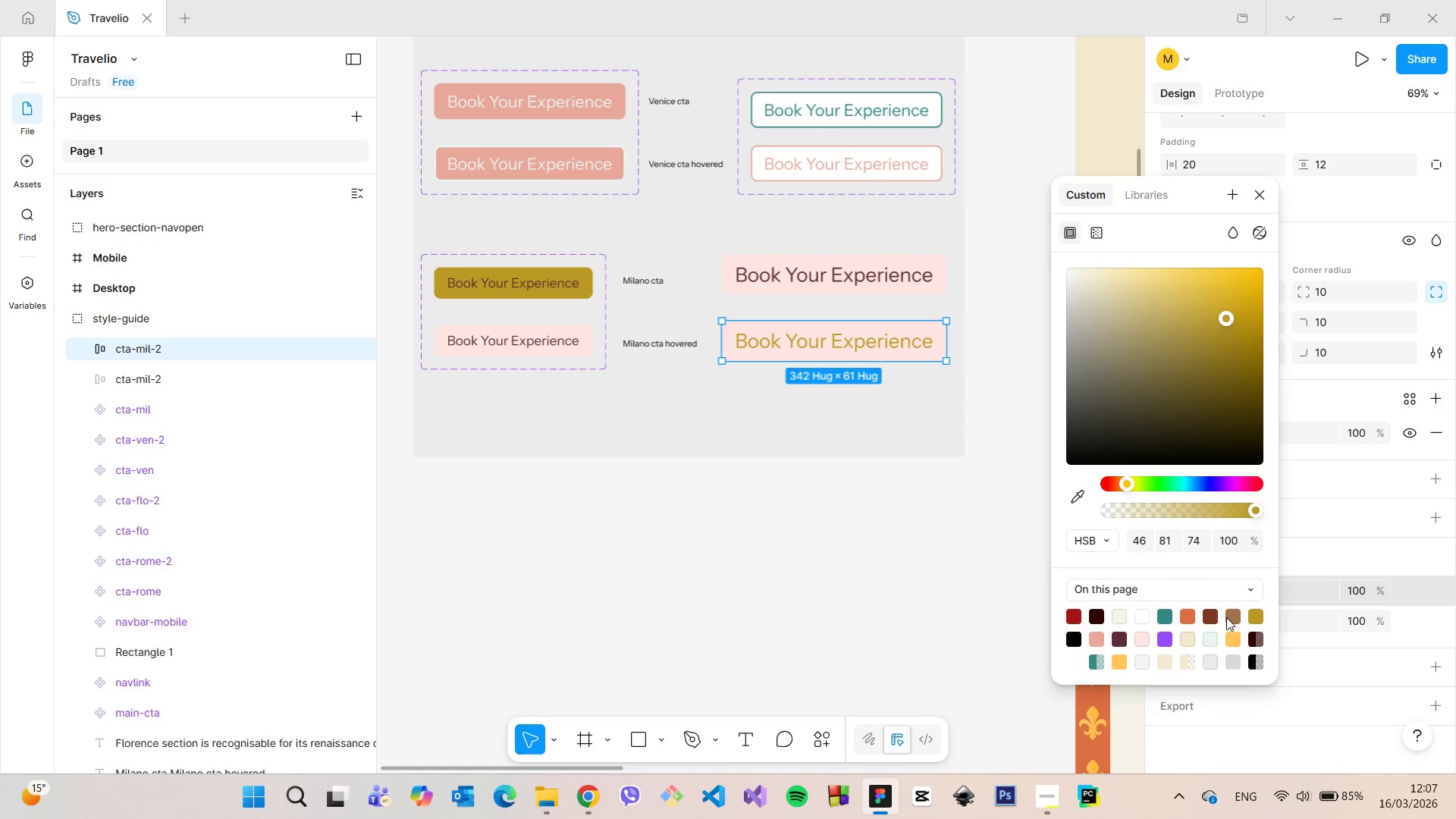 
left_click([911, 542])
 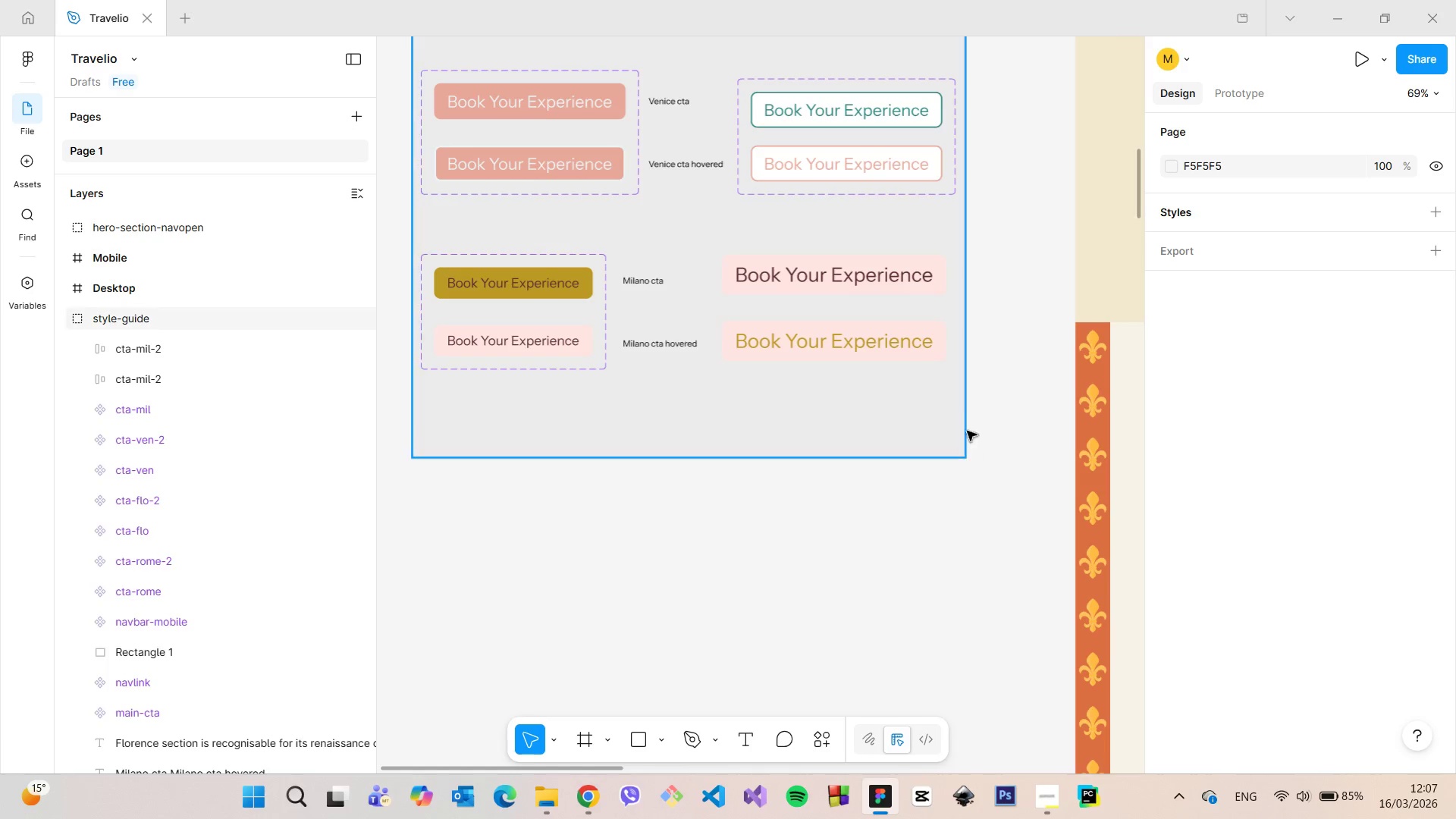 
double_click([932, 327])
 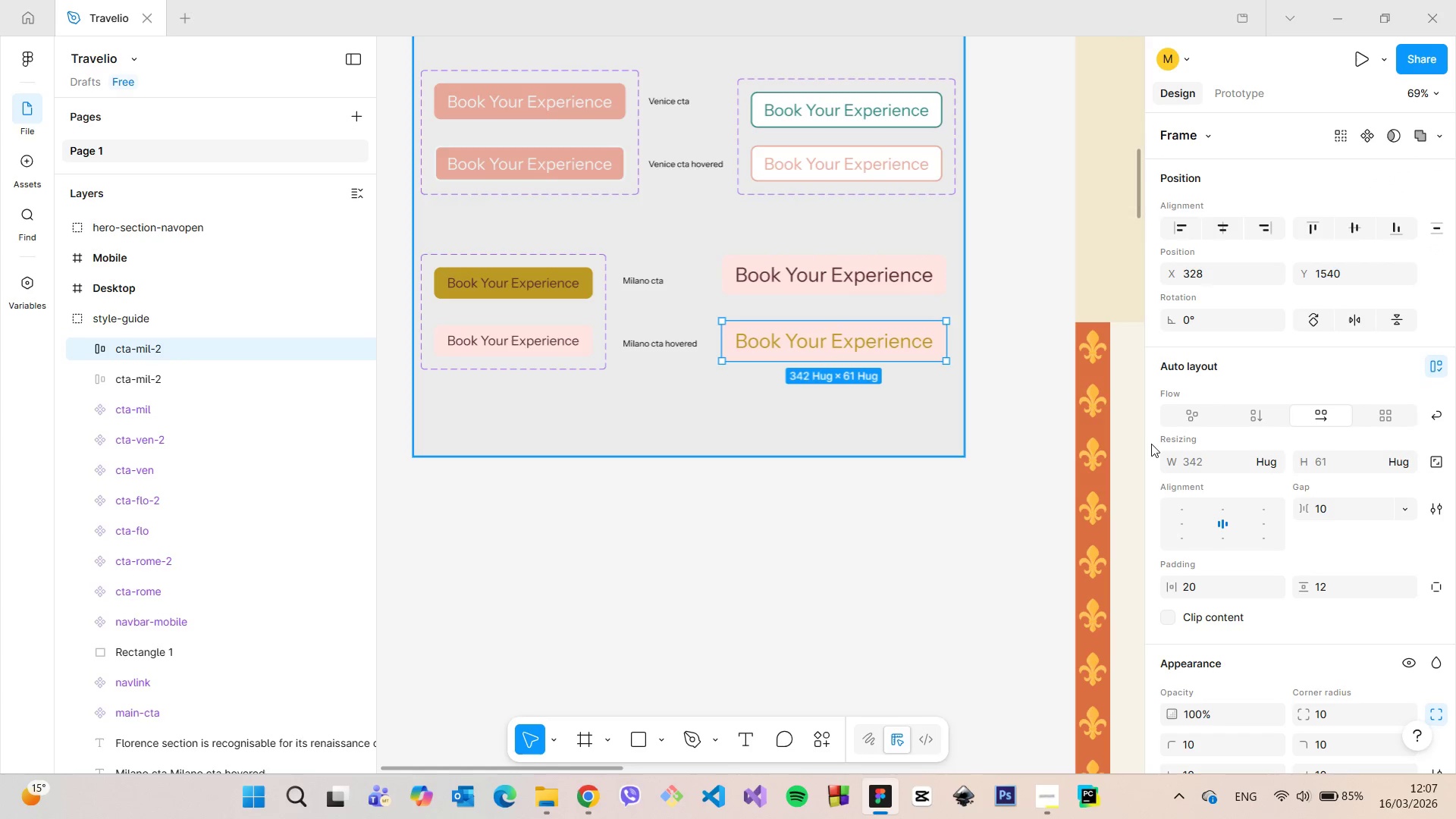 
scroll: coordinate [1303, 529], scroll_direction: down, amount: 5.0
 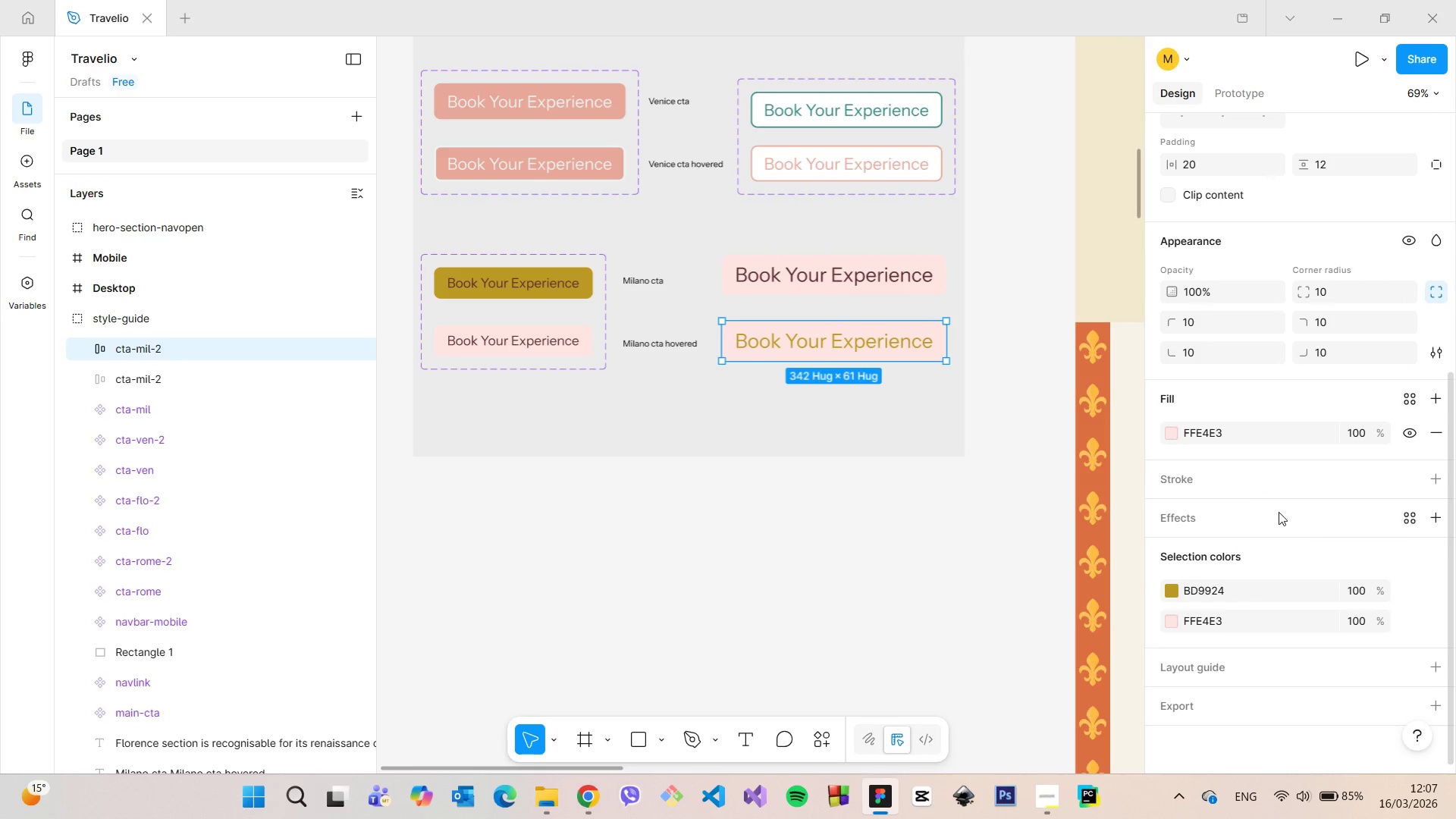 
left_click([1259, 473])
 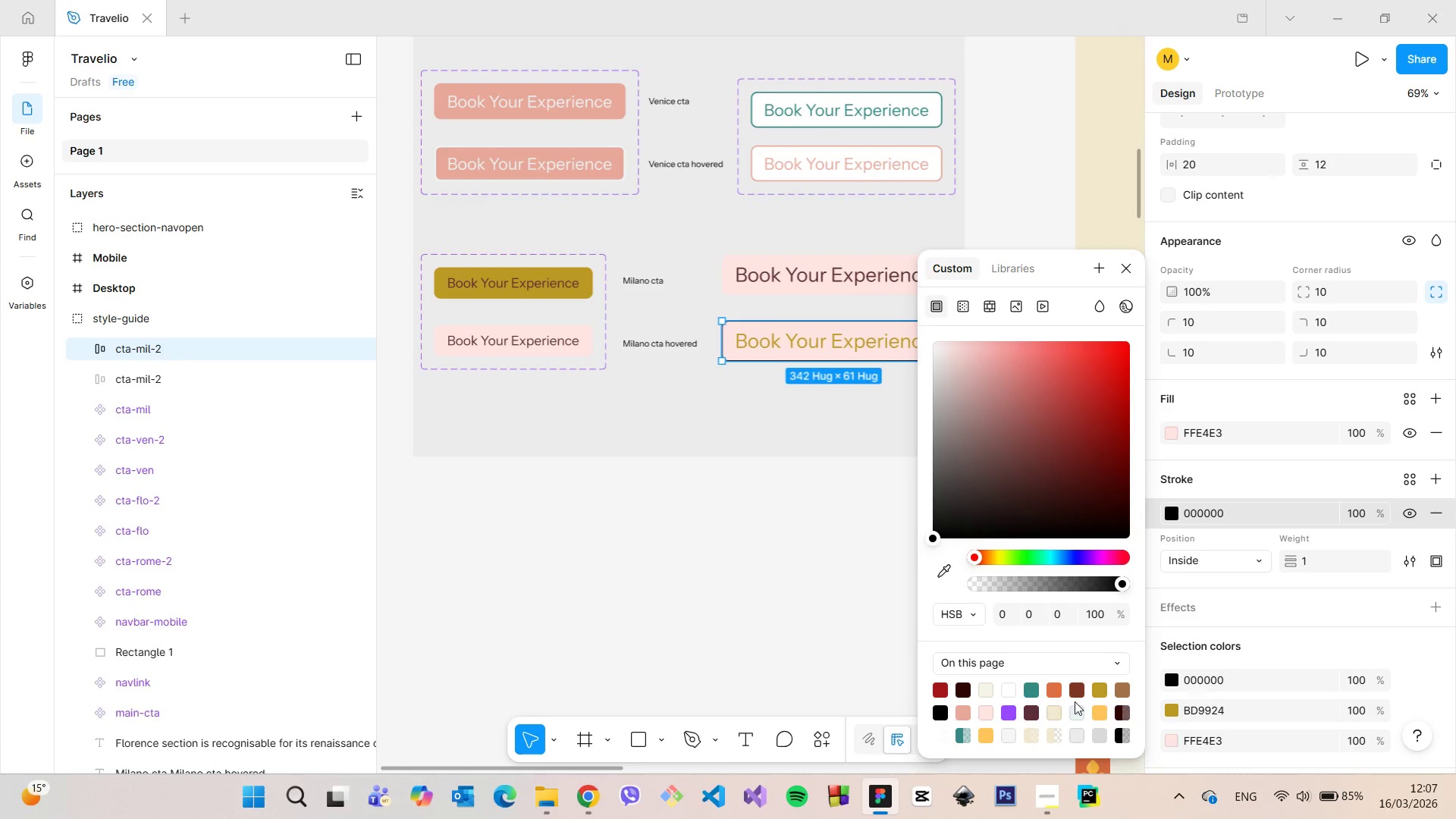 
left_click([1096, 691])
 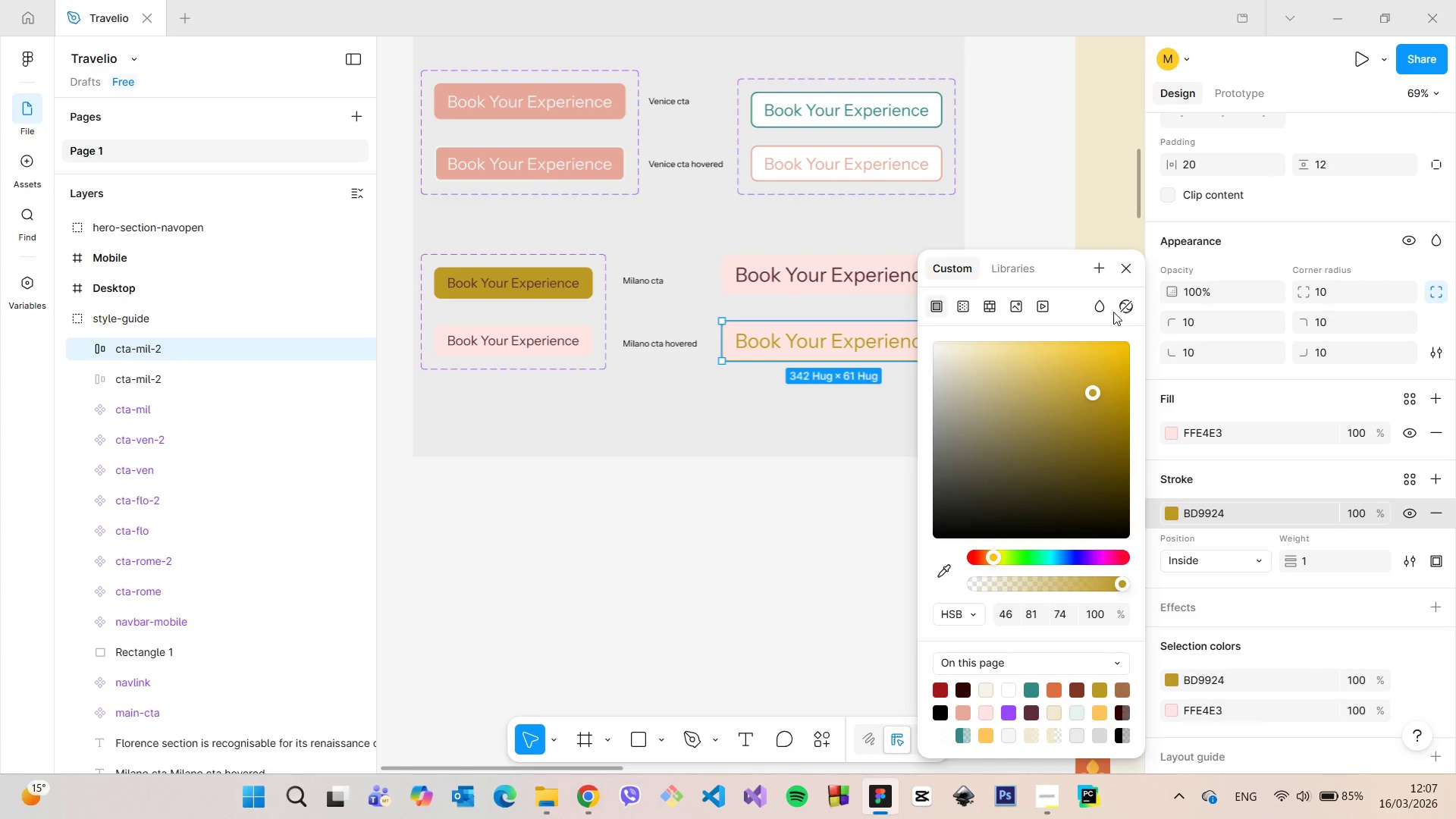 
left_click([1123, 268])
 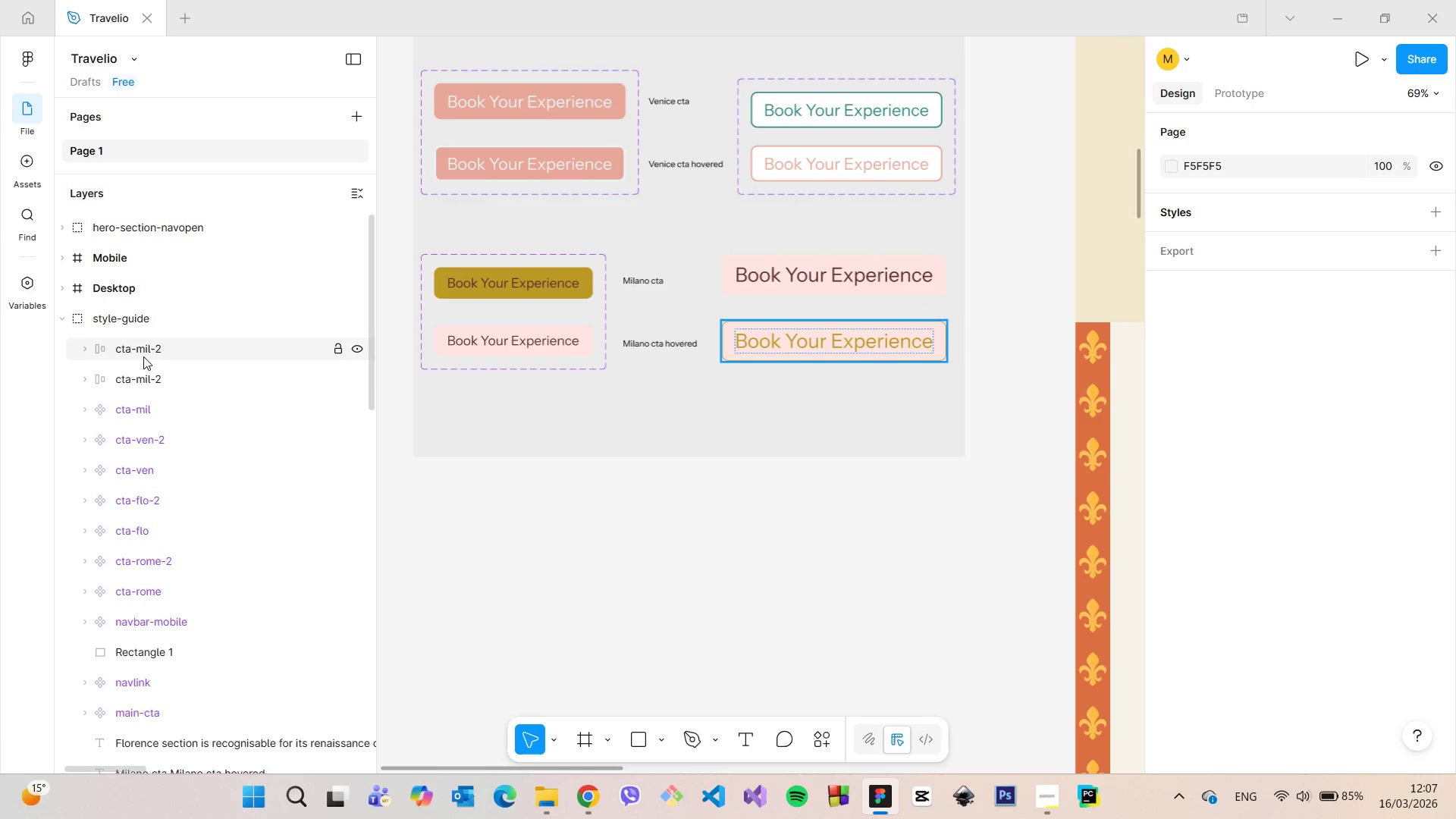 
wait(6.88)
 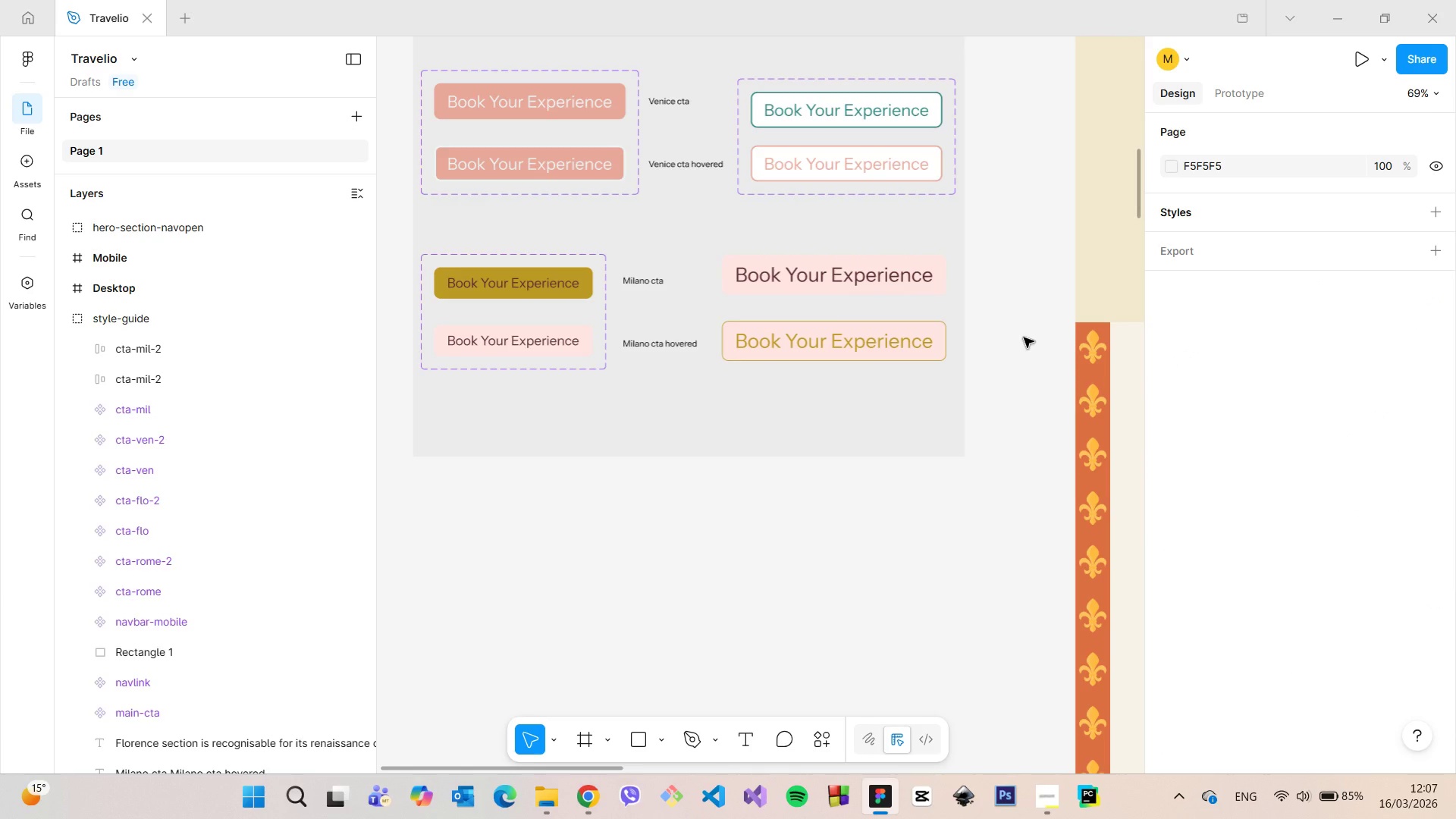 
double_click([158, 359])
 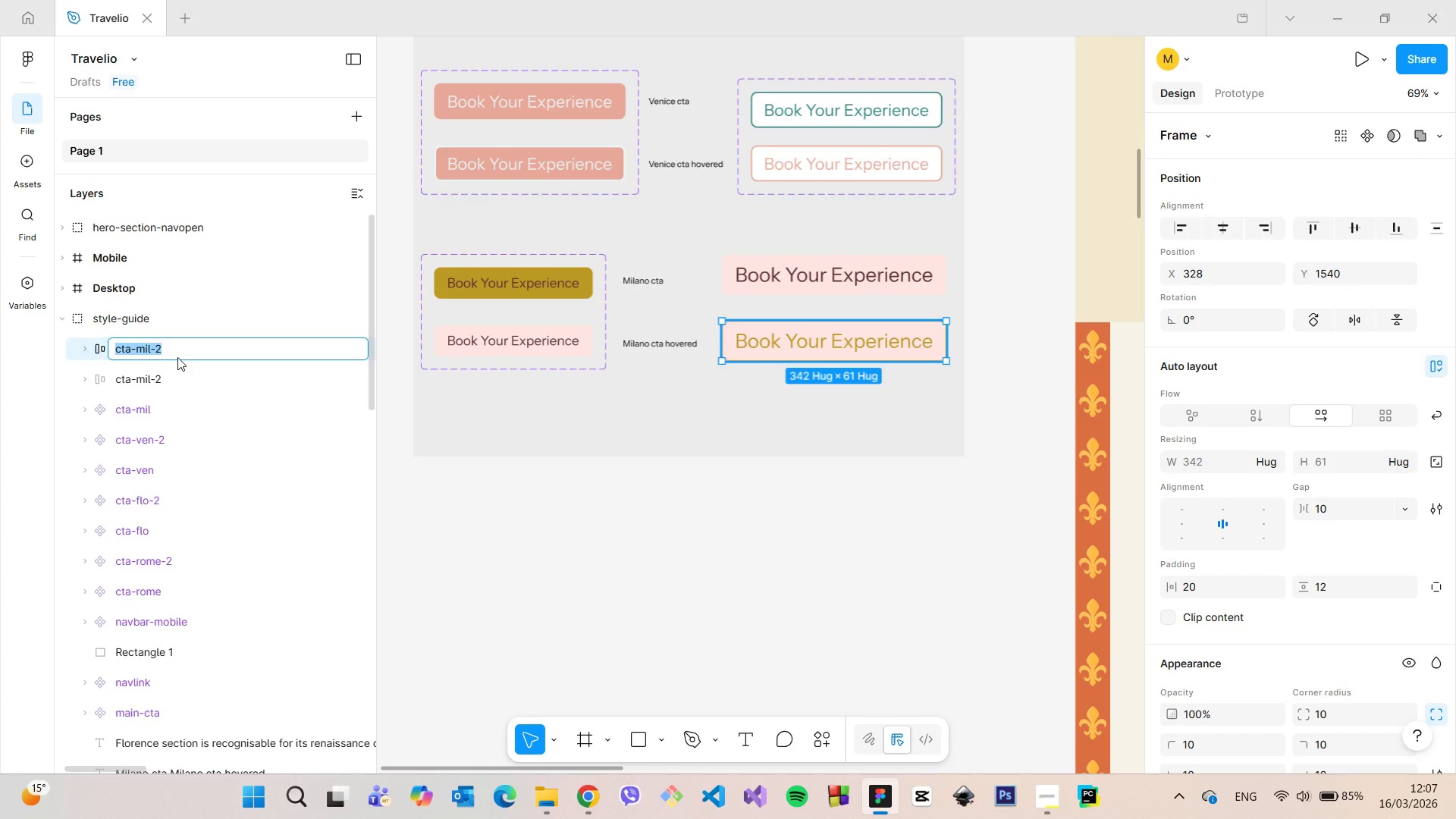 
left_click([177, 357])
 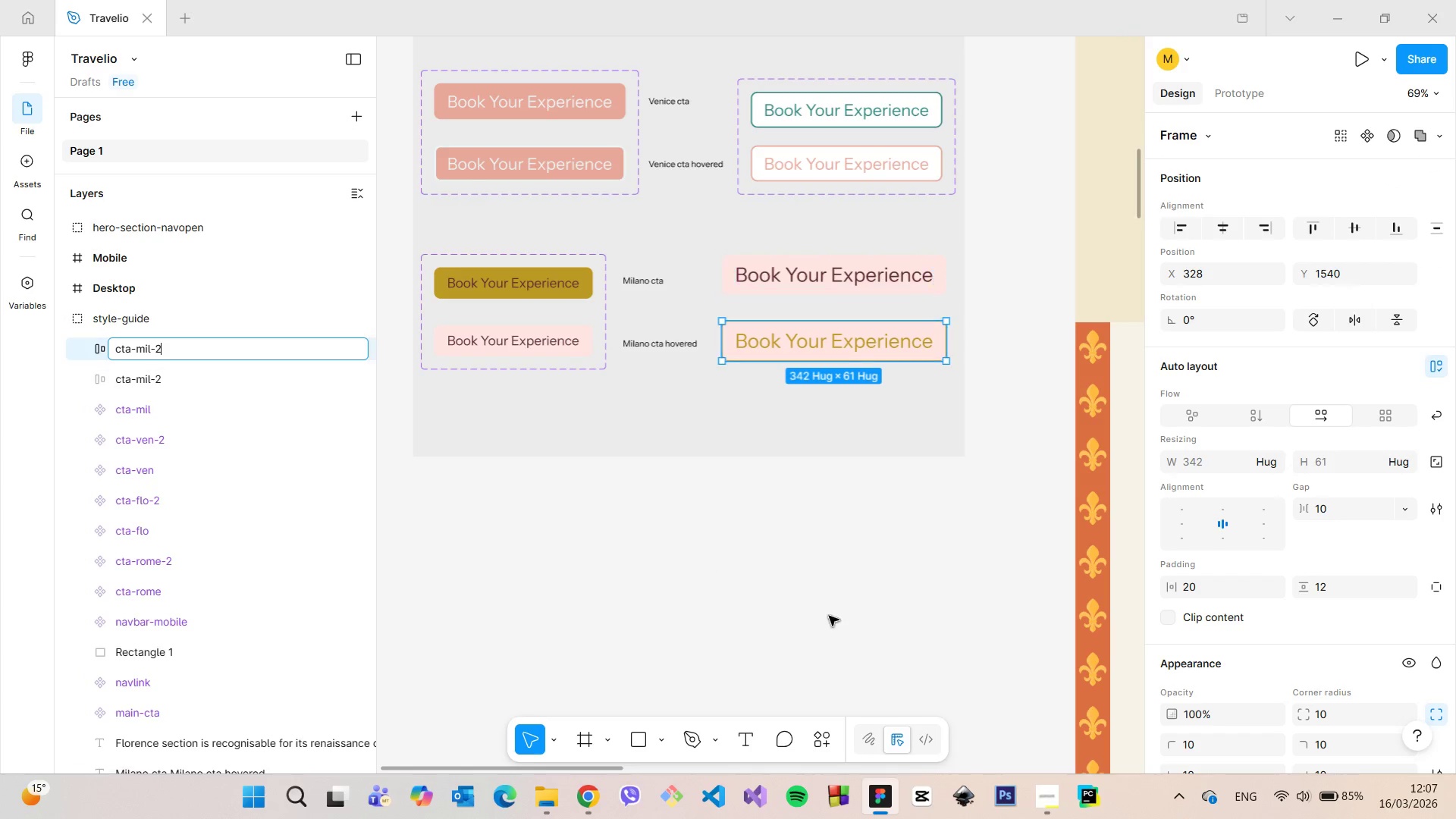 
scroll: coordinate [835, 617], scroll_direction: down, amount: 18.0
 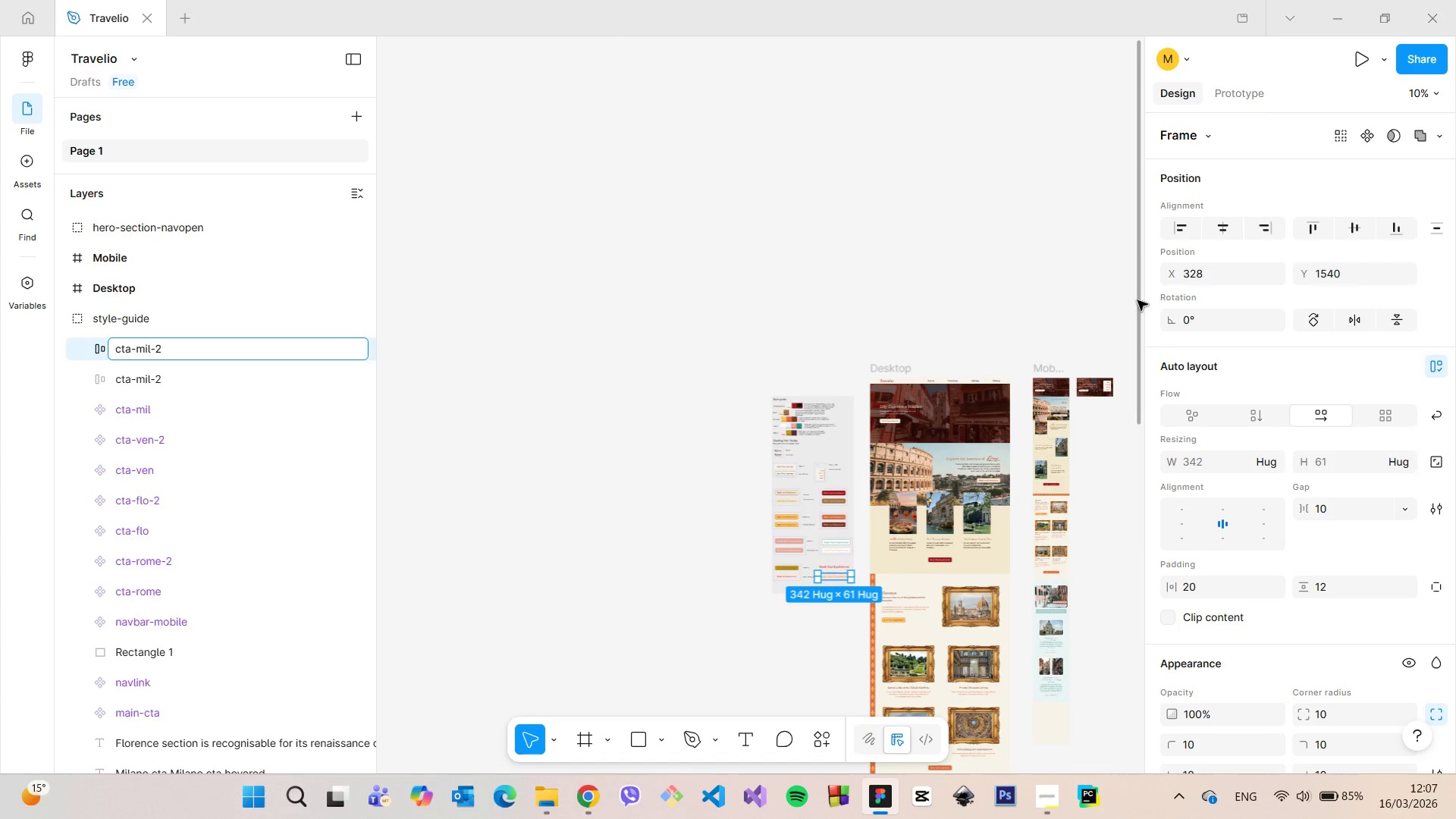 
left_click_drag(start_coordinate=[1138, 300], to_coordinate=[1068, 689])
 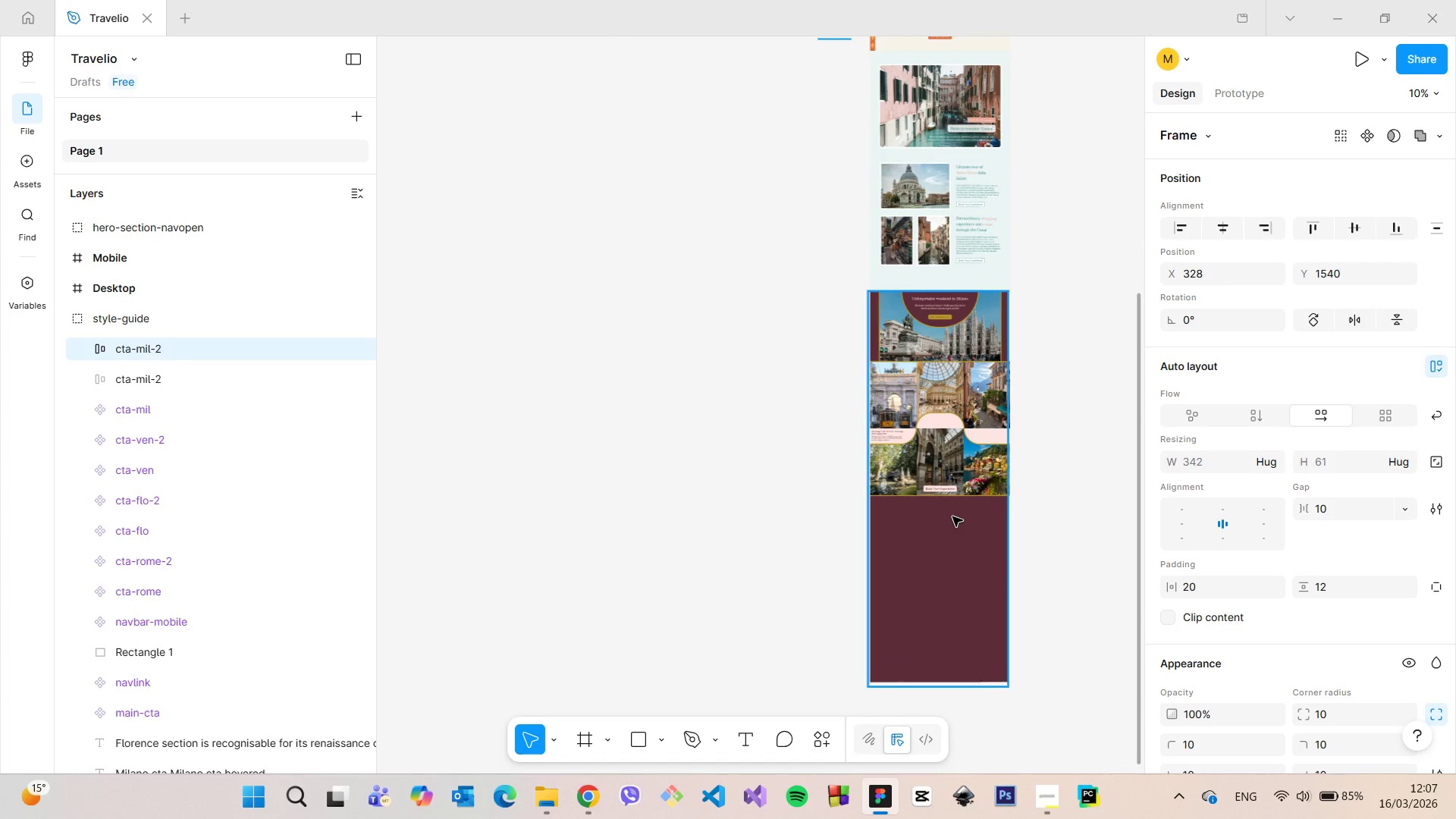 
scroll: coordinate [959, 373], scroll_direction: up, amount: 18.0
 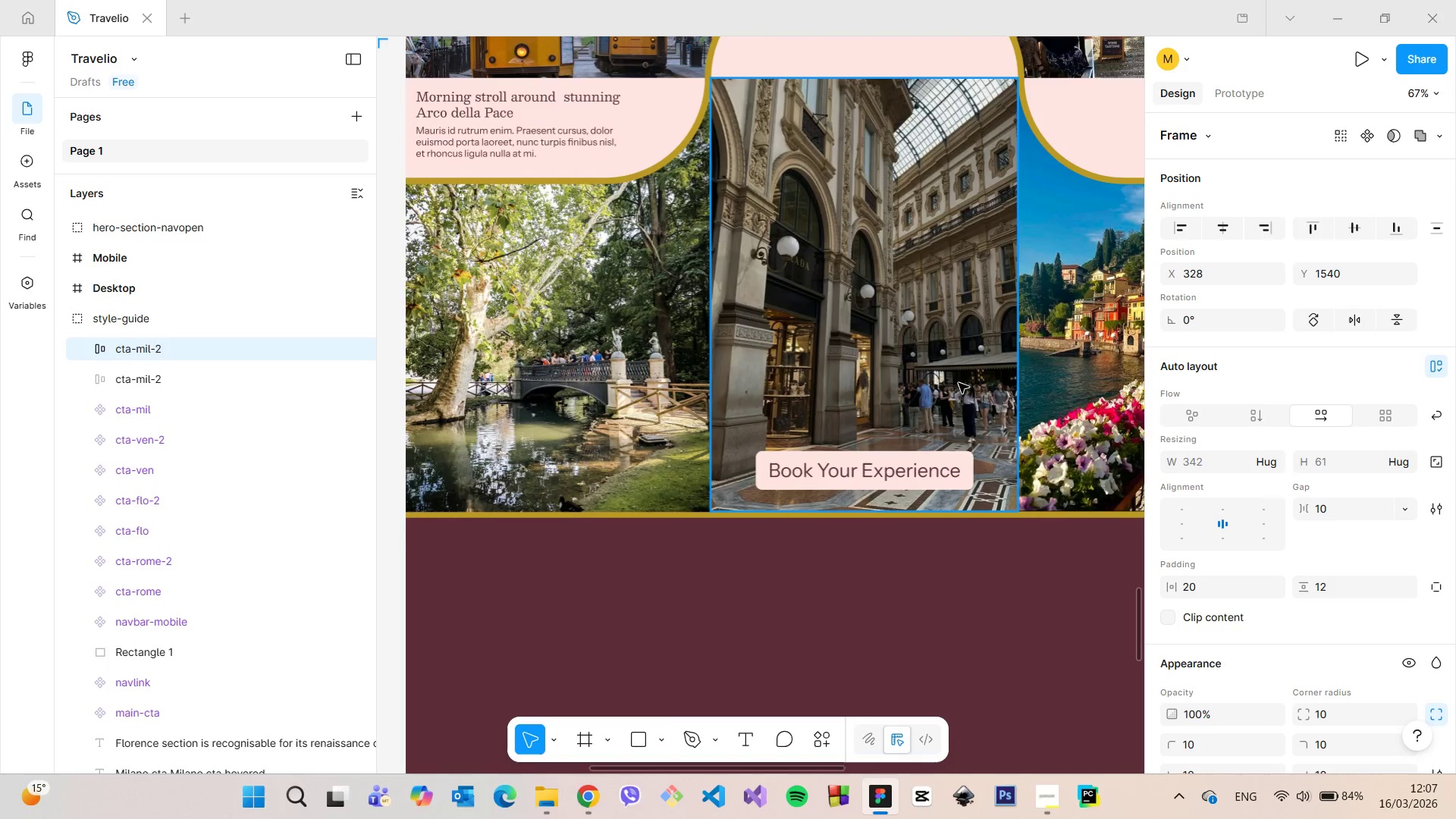 
left_click([959, 475])
 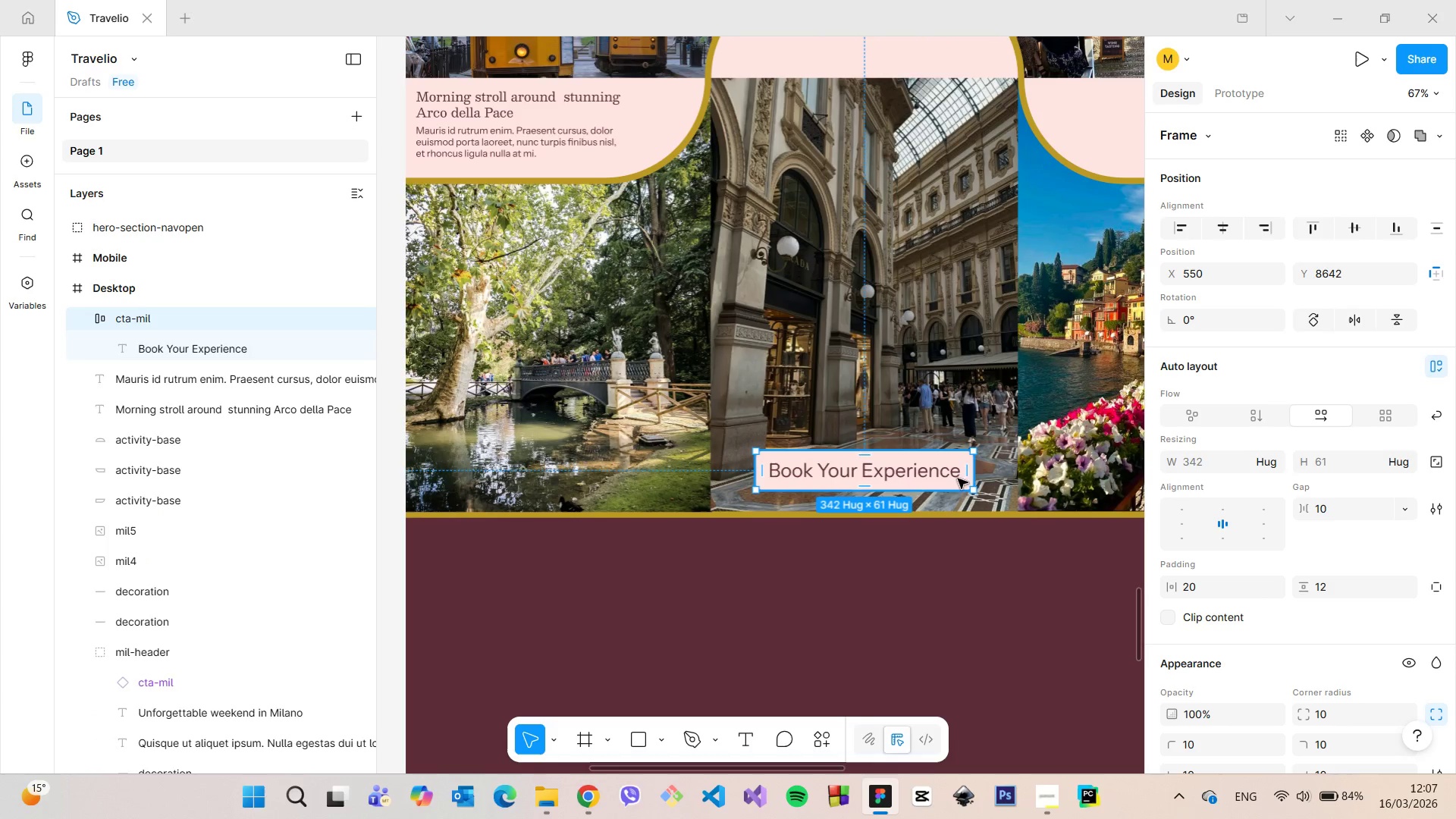 
scroll: coordinate [1273, 545], scroll_direction: down, amount: 4.0
 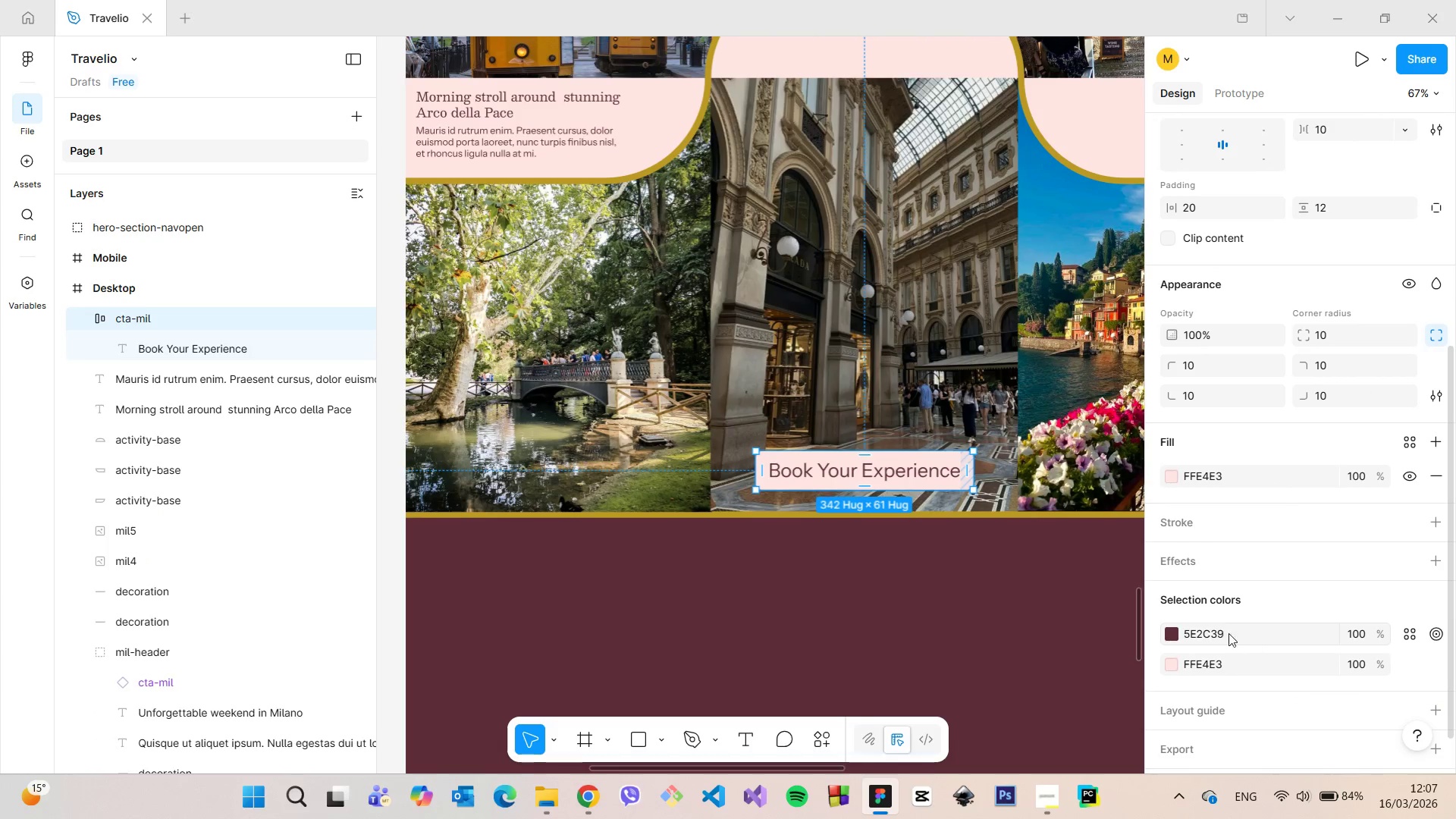 
left_click([1173, 628])
 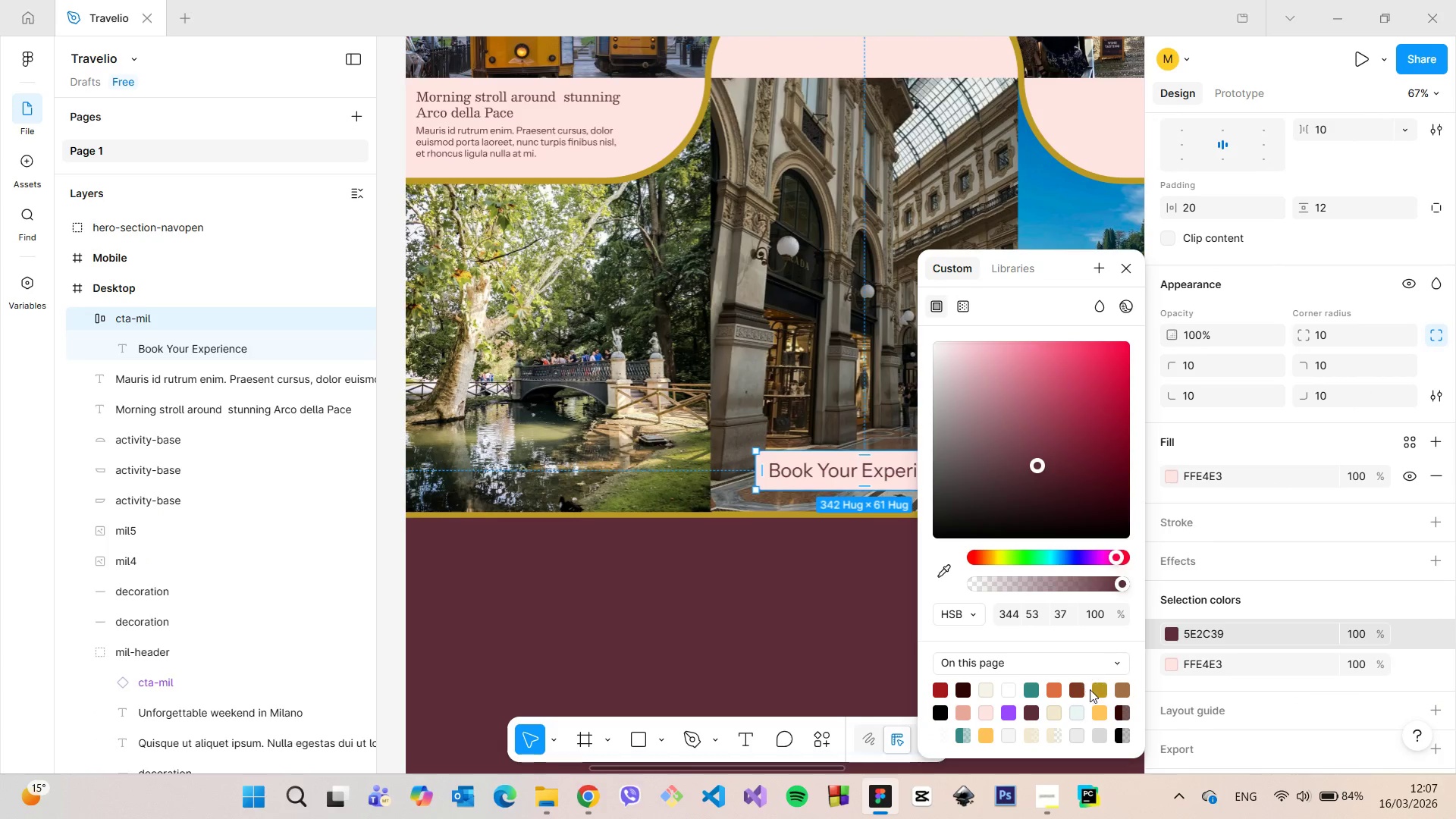 
left_click([1094, 689])
 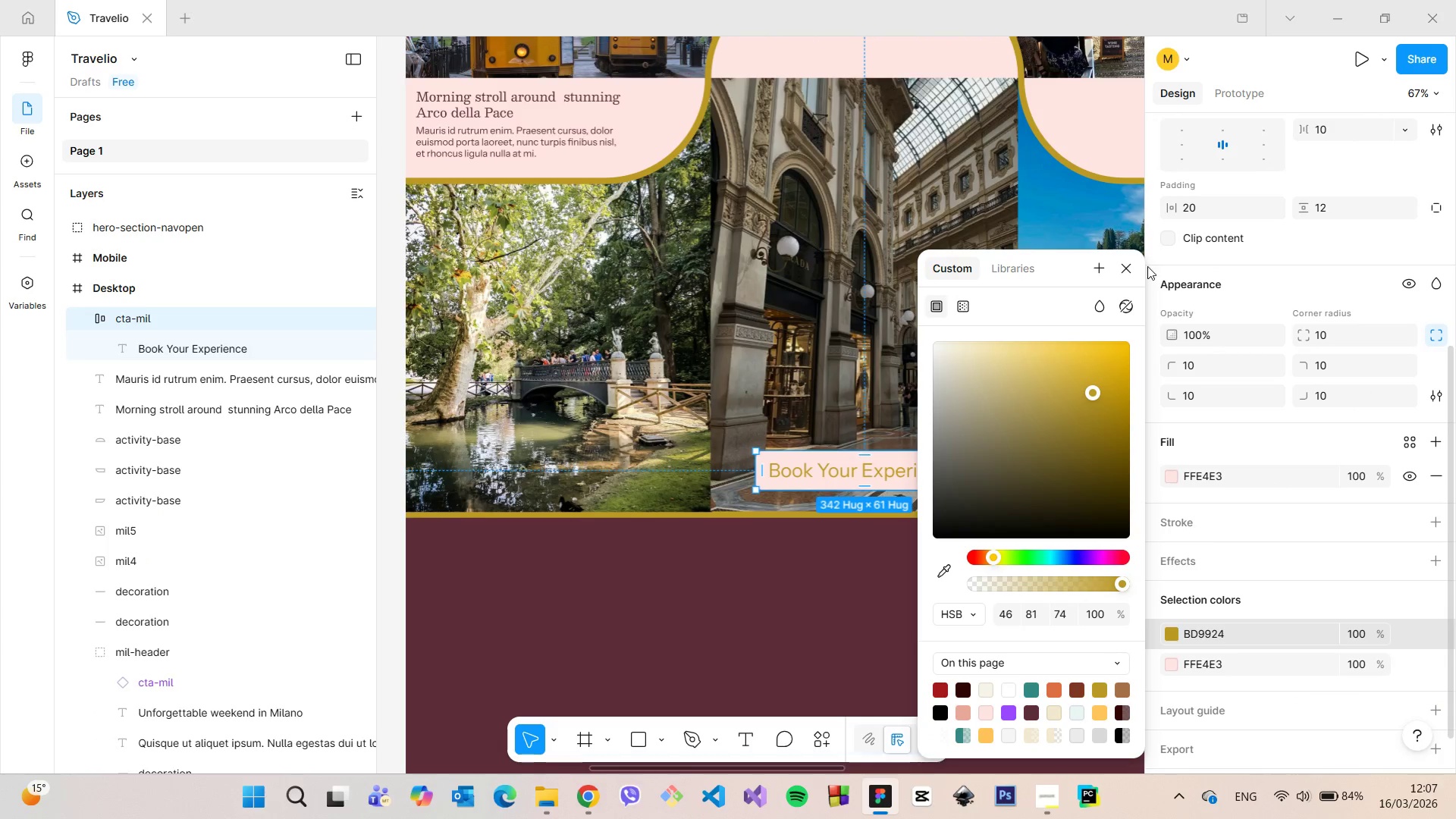 
left_click([1129, 263])
 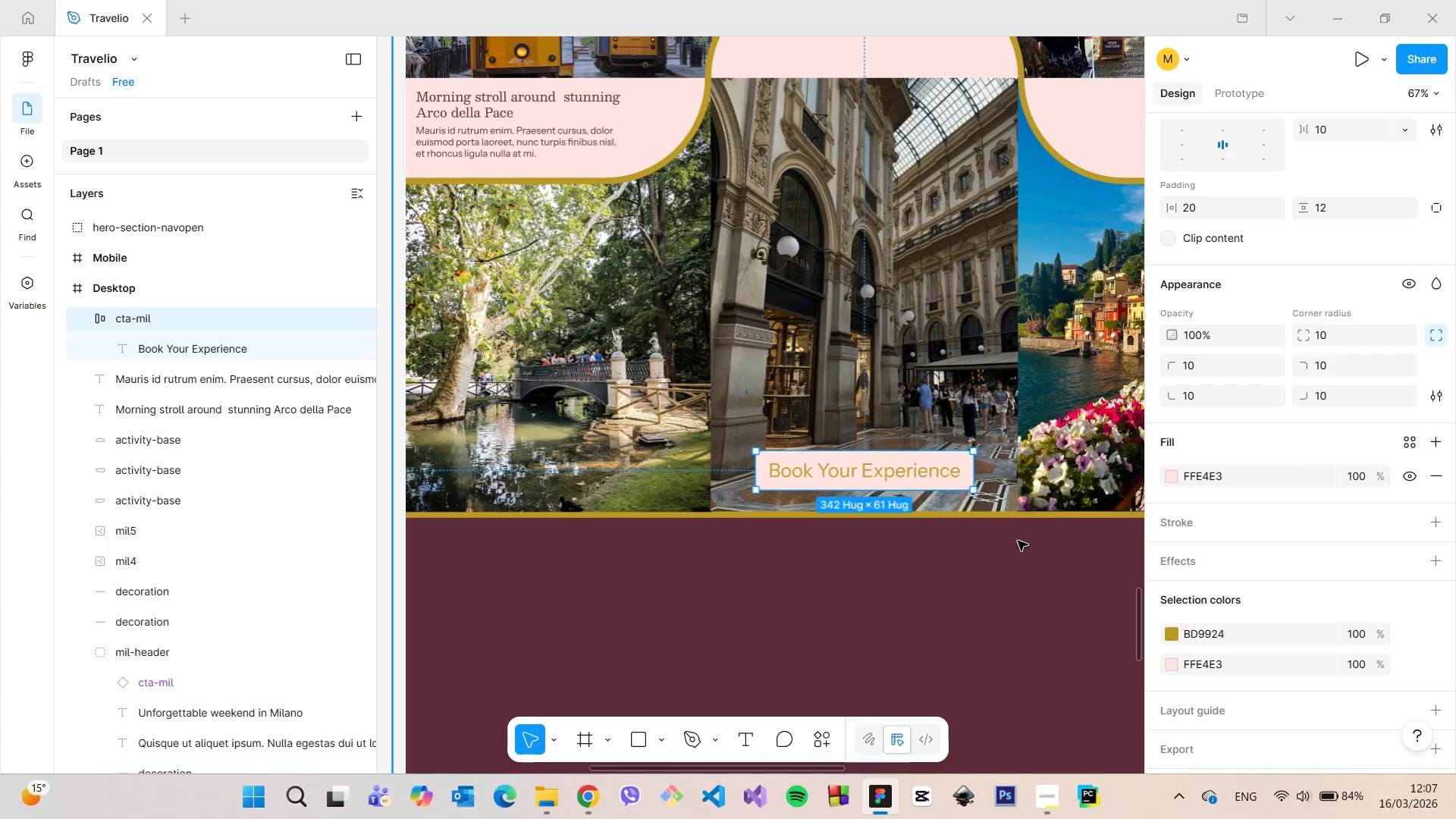 
left_click([1018, 551])
 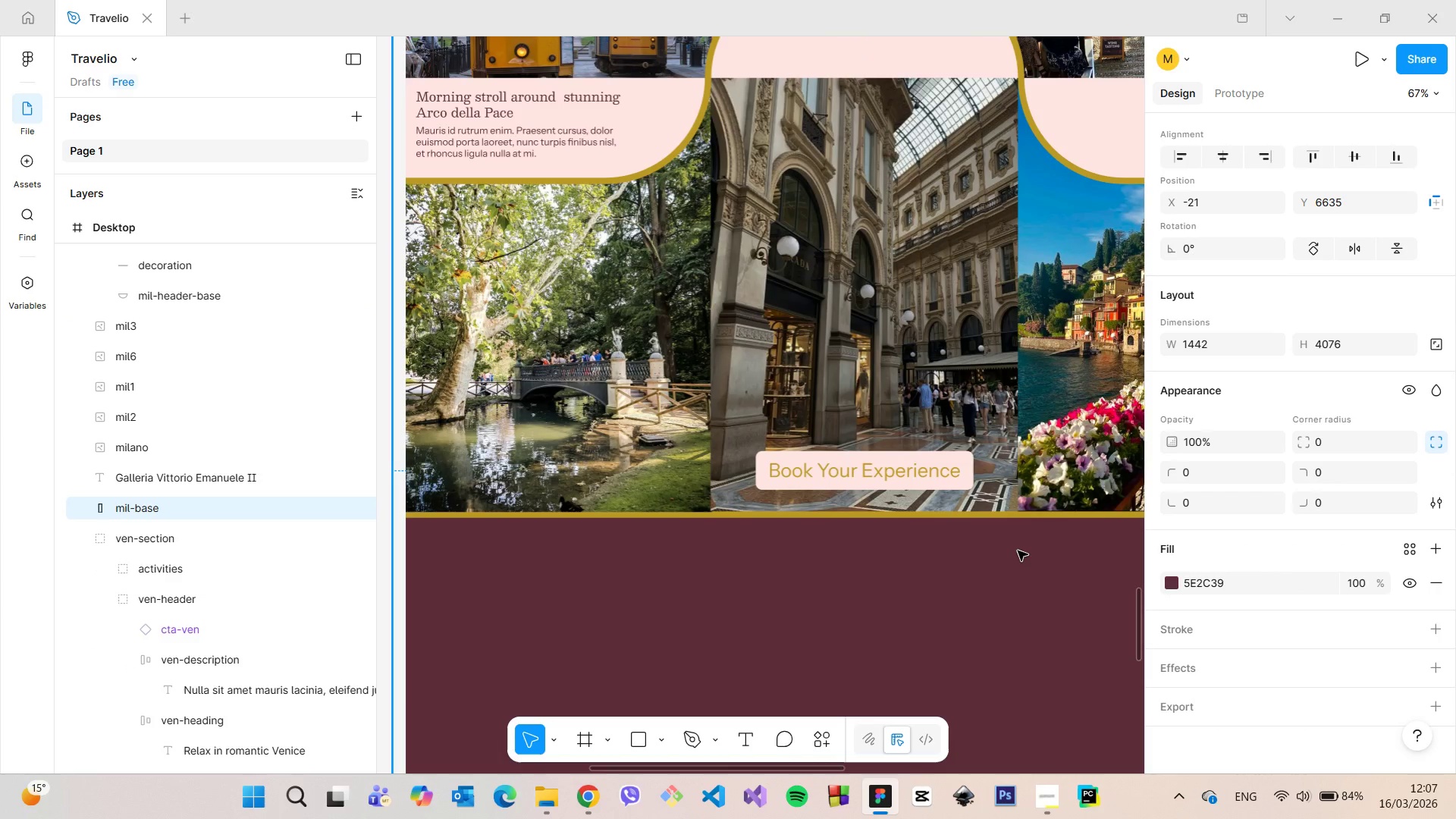 
scroll: coordinate [1018, 551], scroll_direction: down, amount: 8.0
 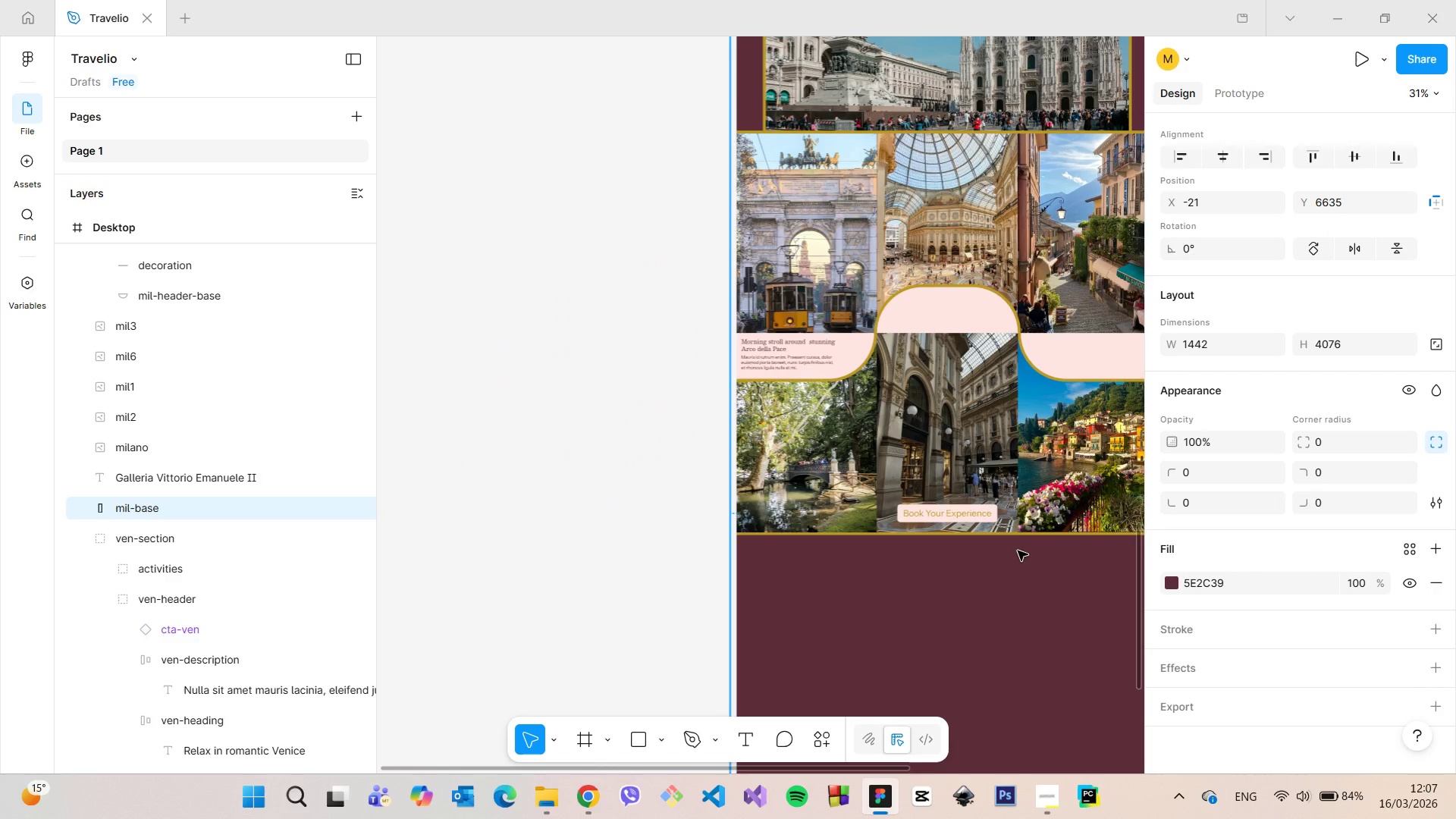 
scroll: coordinate [1018, 551], scroll_direction: up, amount: 7.0
 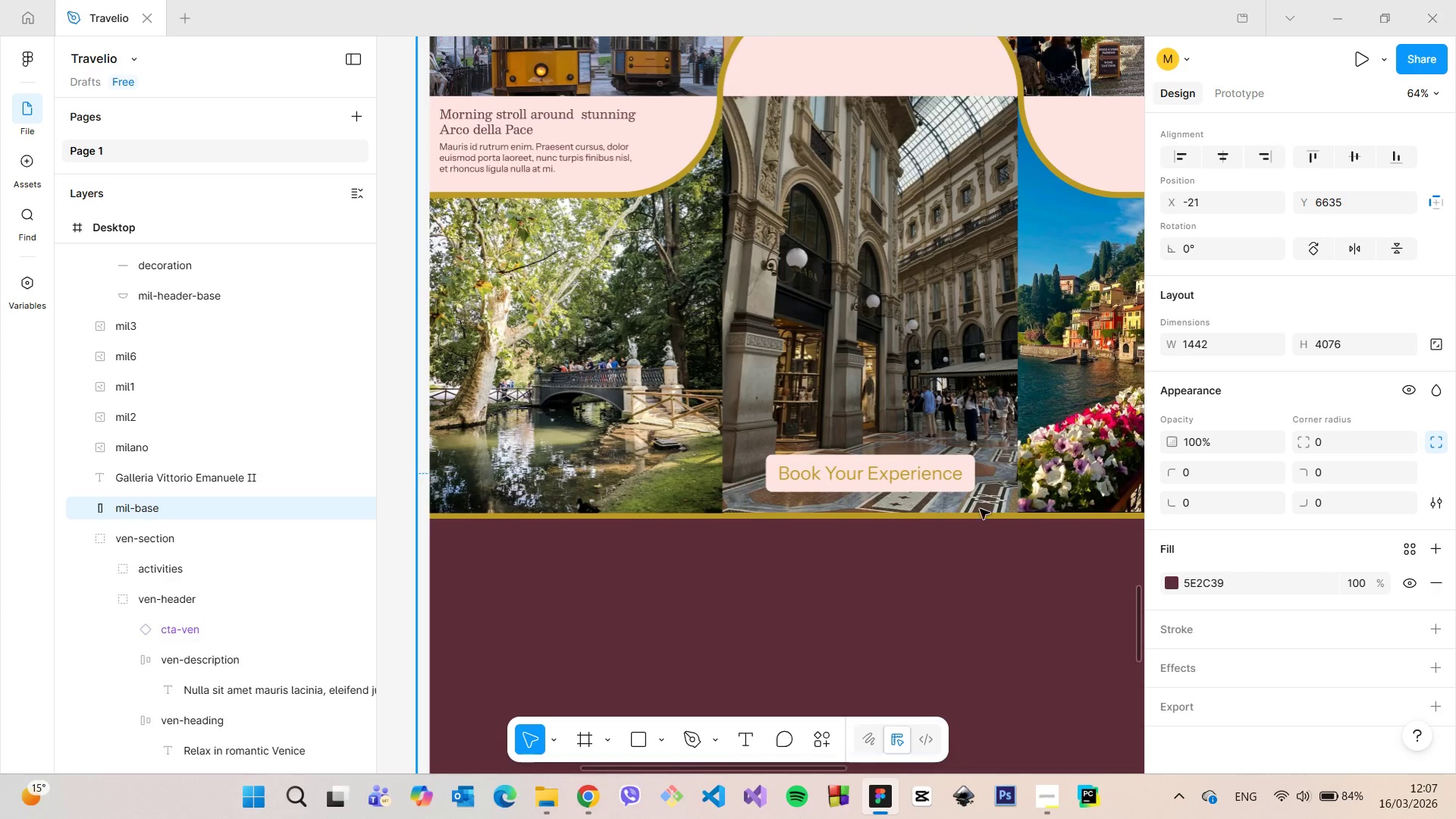 
left_click([952, 482])
 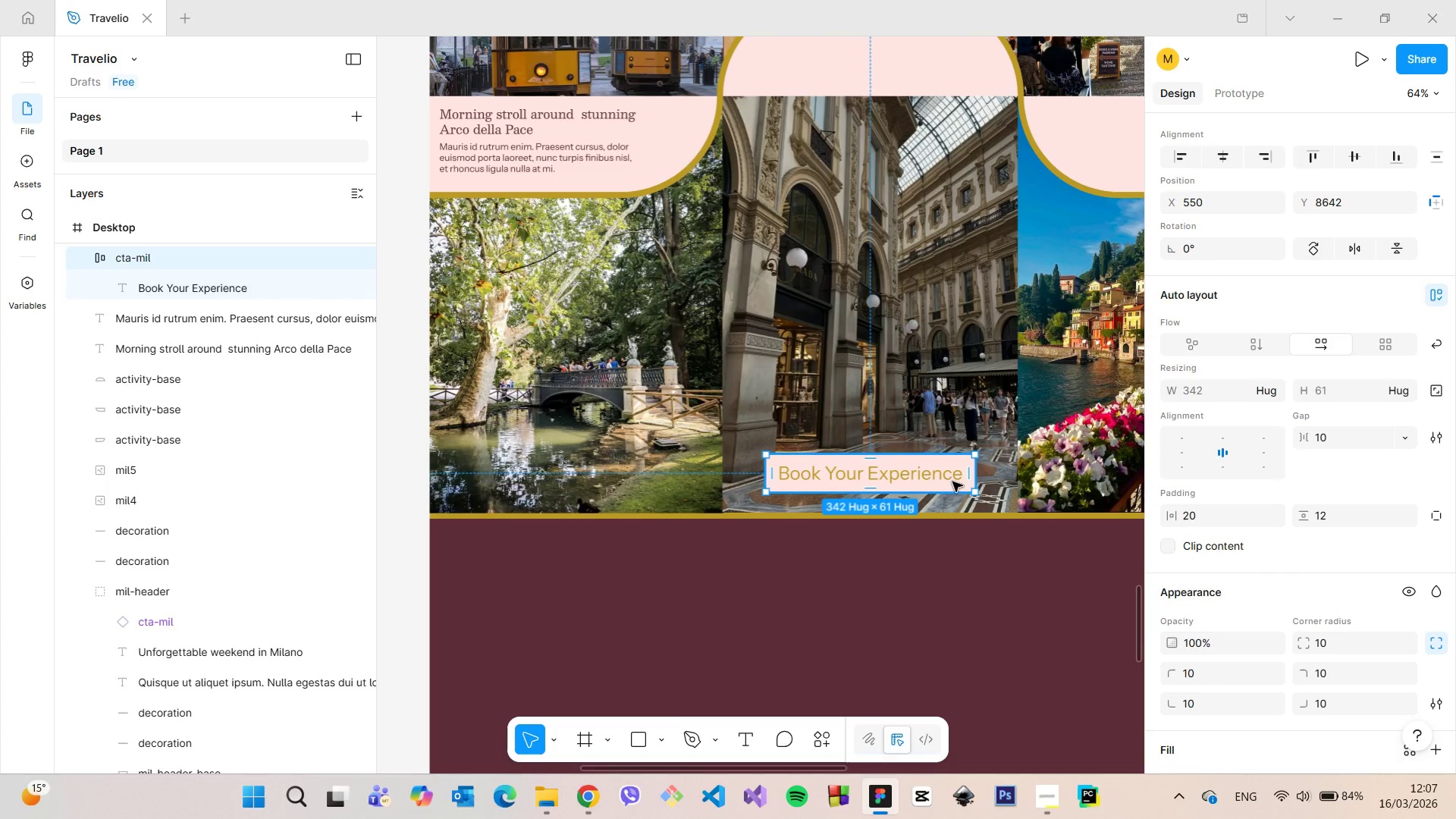 
key(Backspace)
 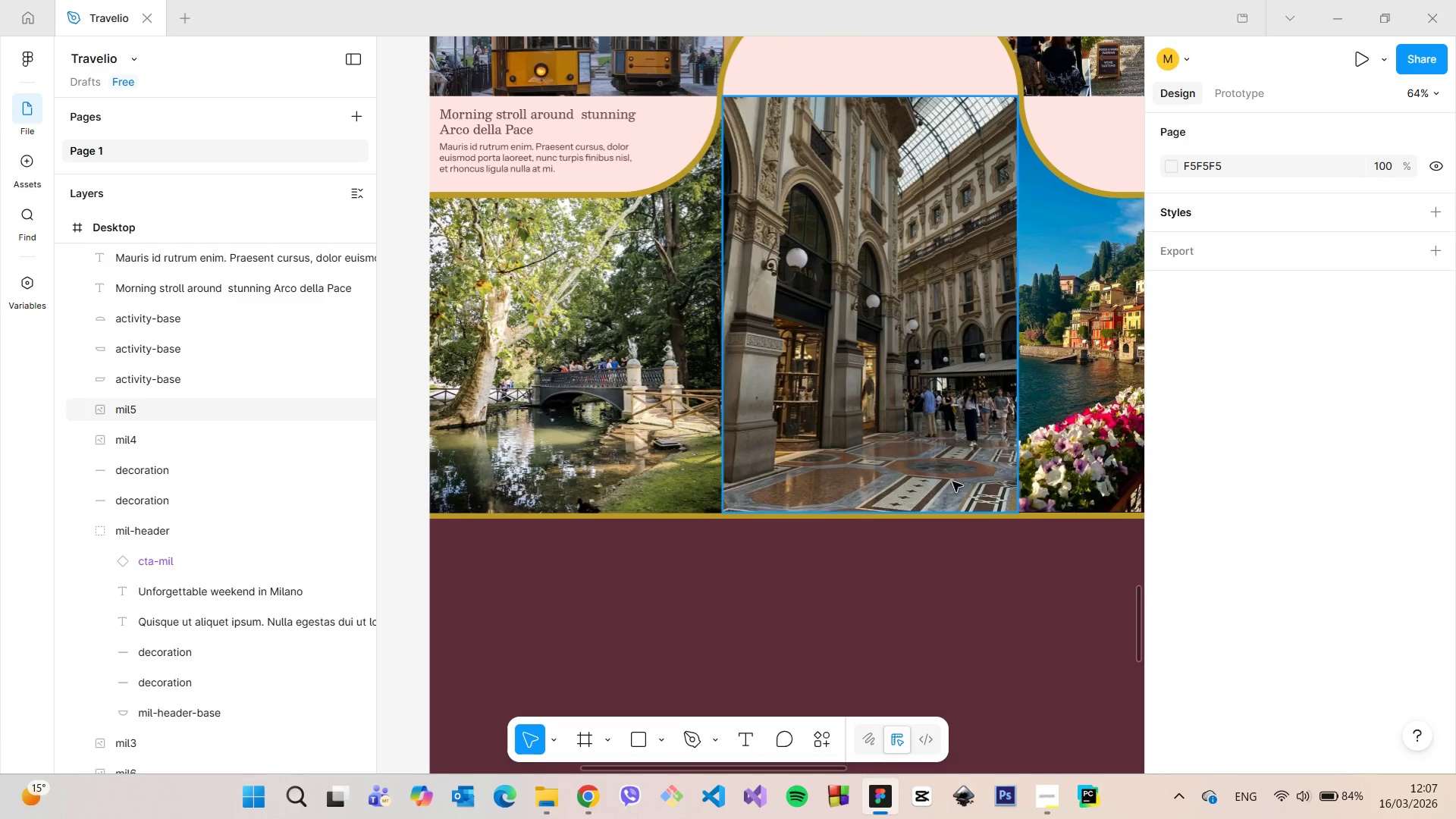 
scroll: coordinate [958, 469], scroll_direction: down, amount: 19.0
 